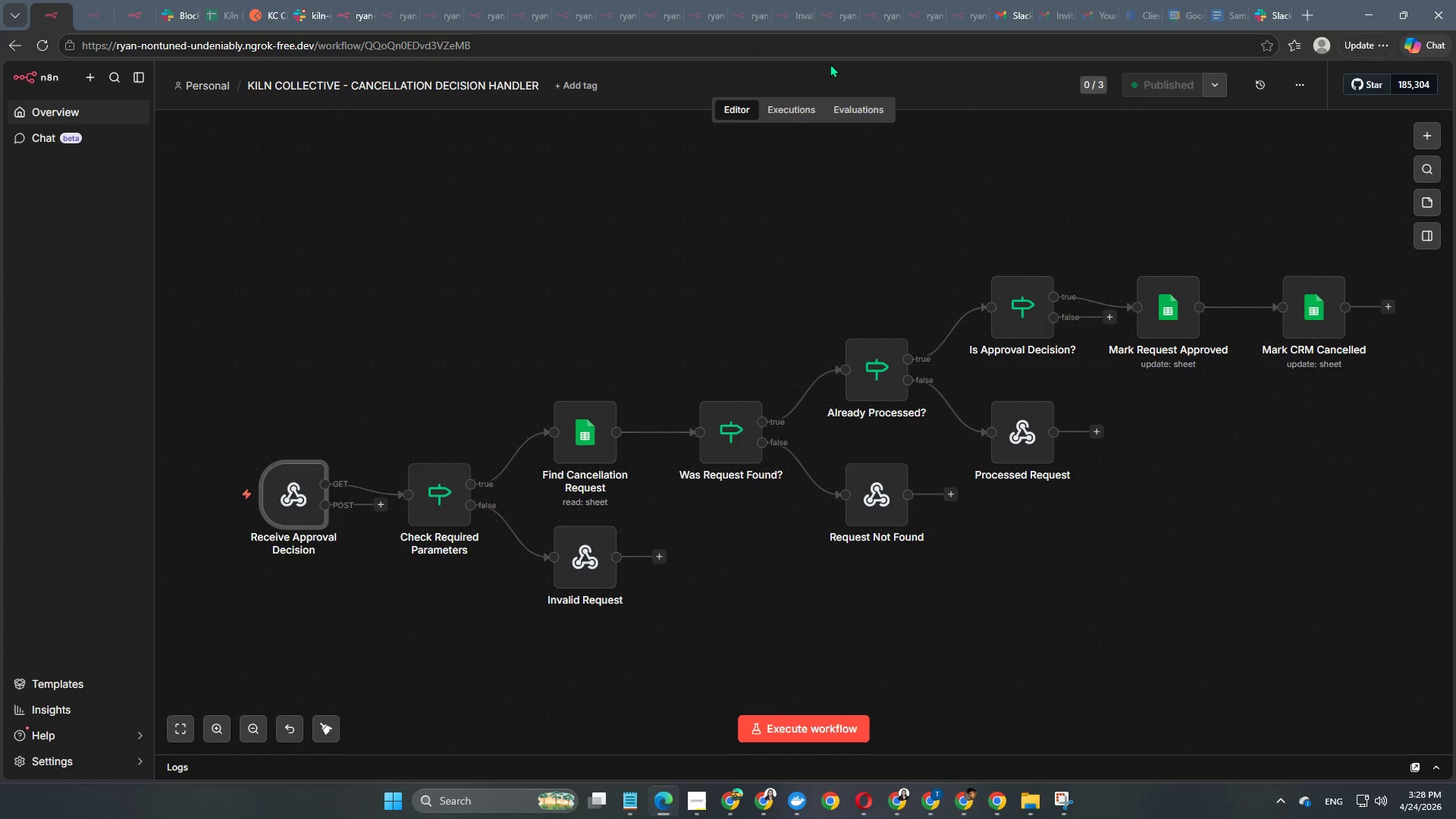 
wait(14.22)
 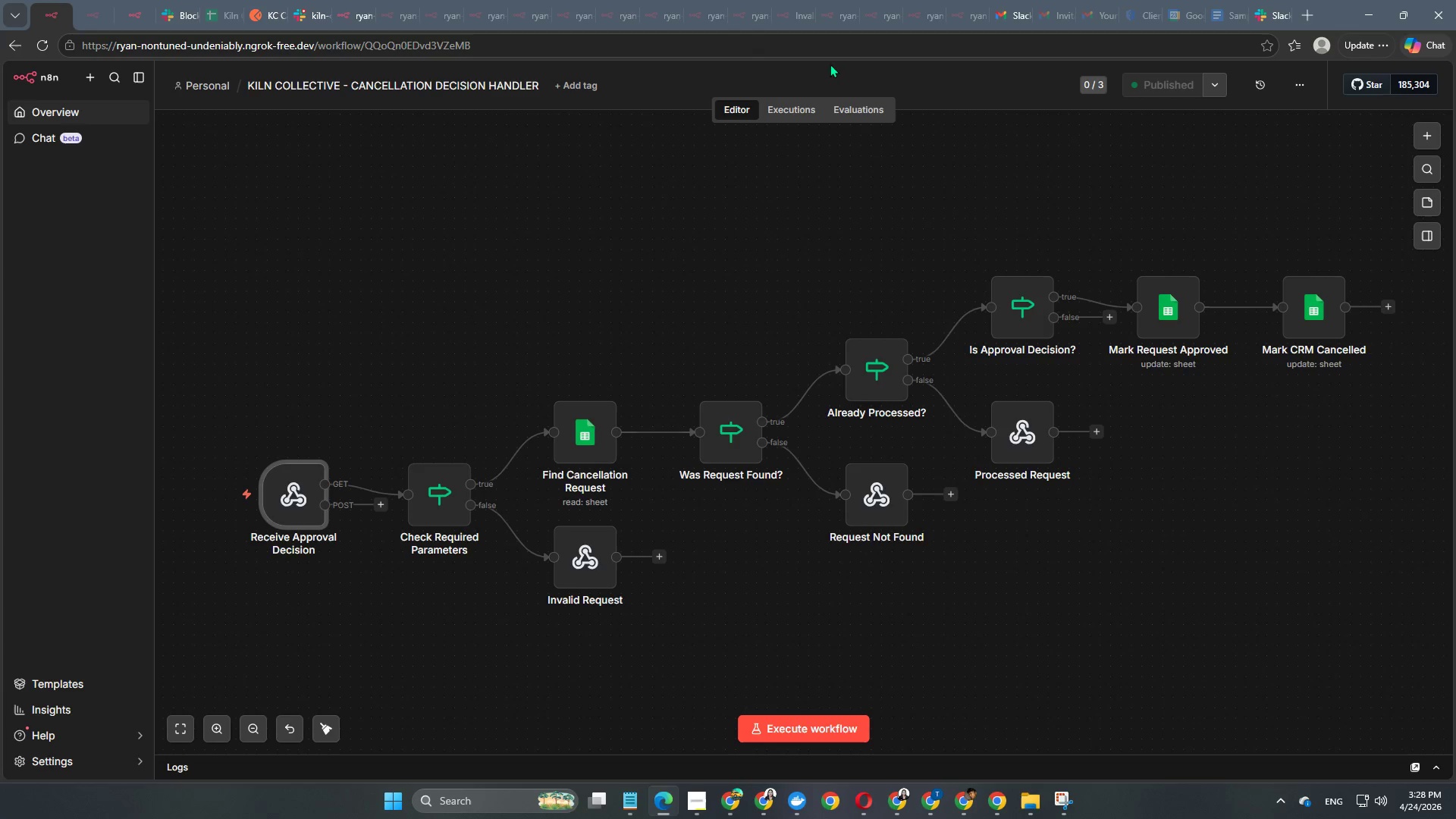 
mouse_move([825, 16])
 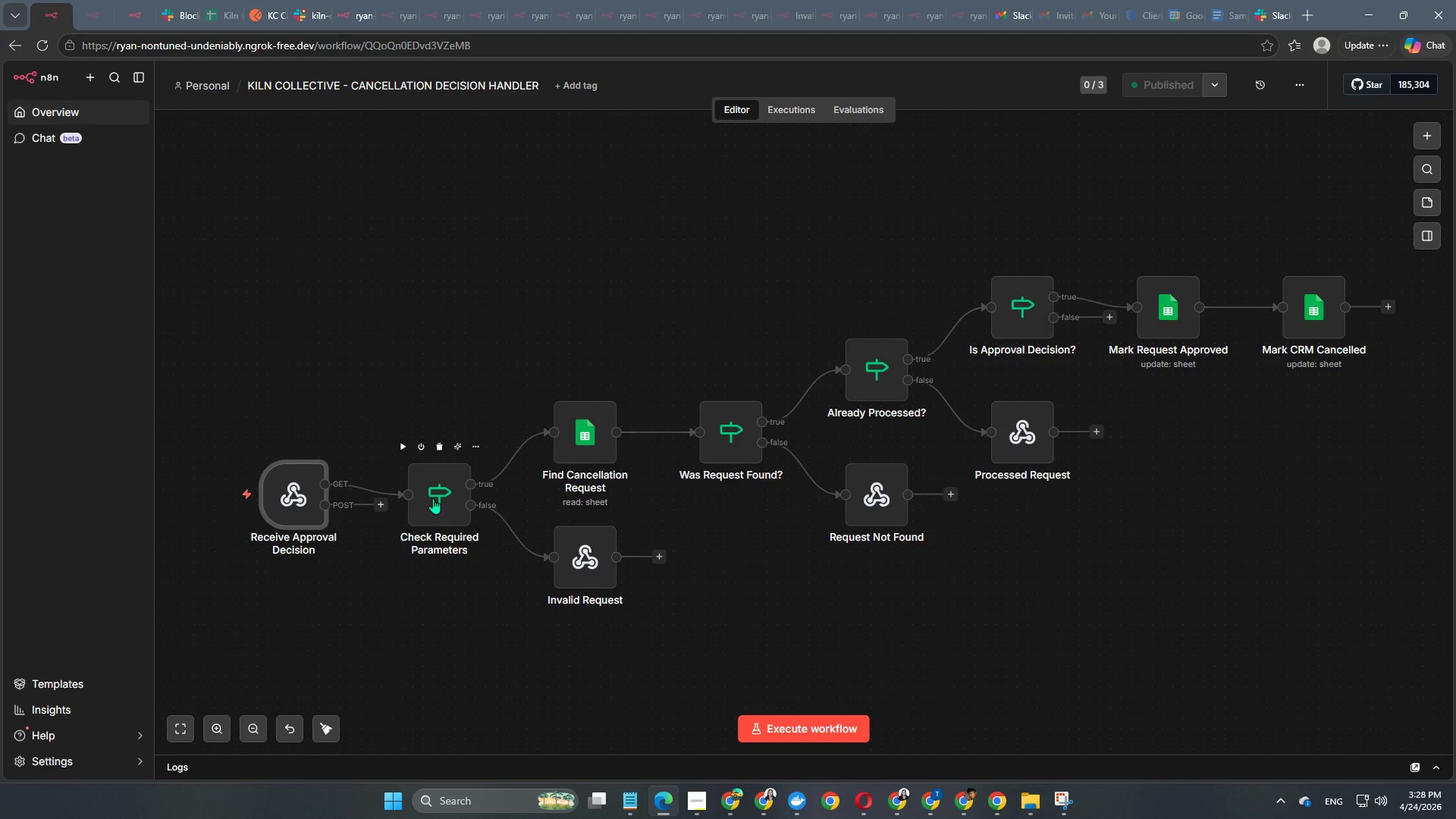 
wait(15.94)
 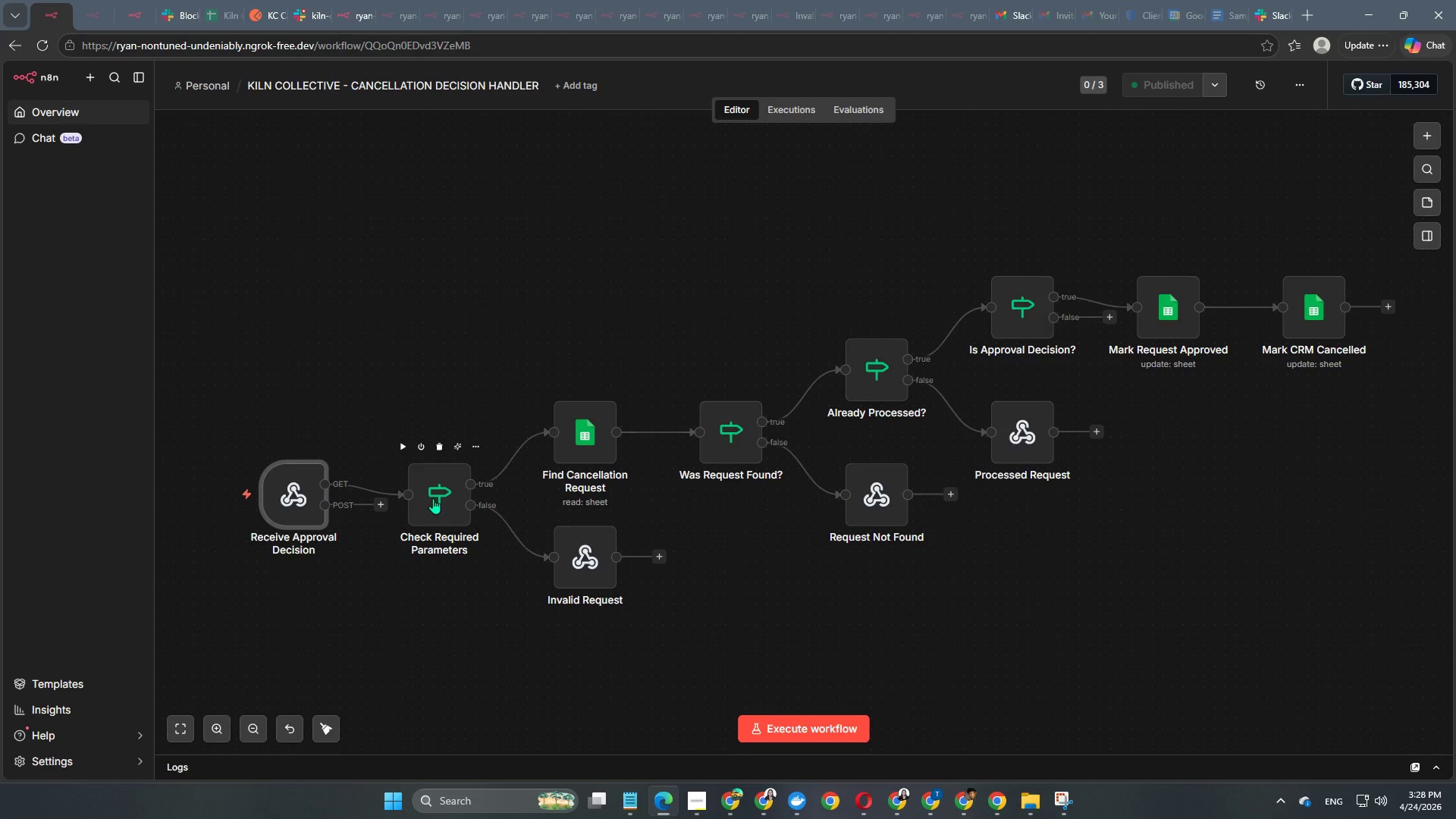 
left_click_drag(start_coordinate=[378, 508], to_coordinate=[407, 499])
 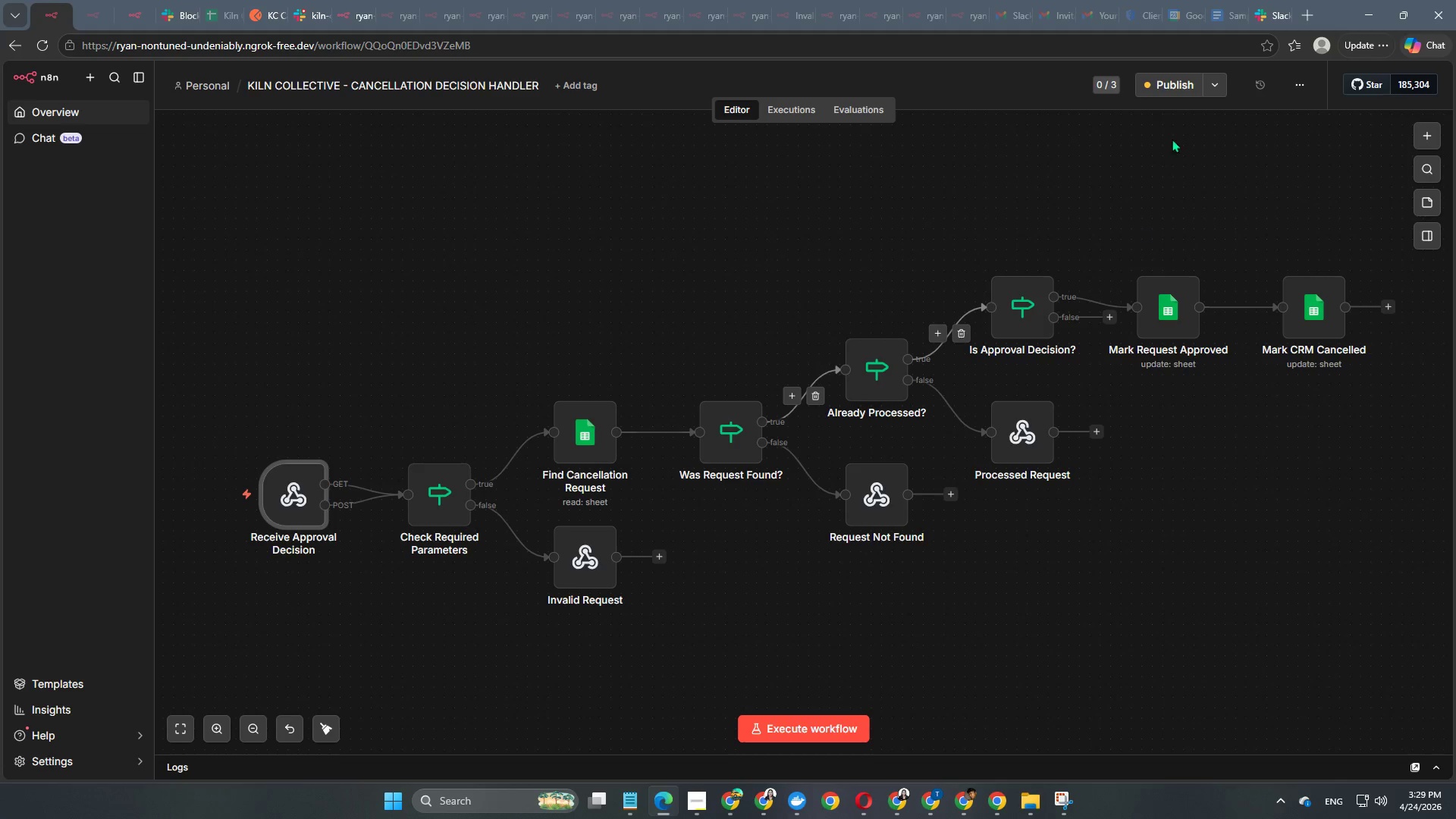 
left_click([1156, 82])
 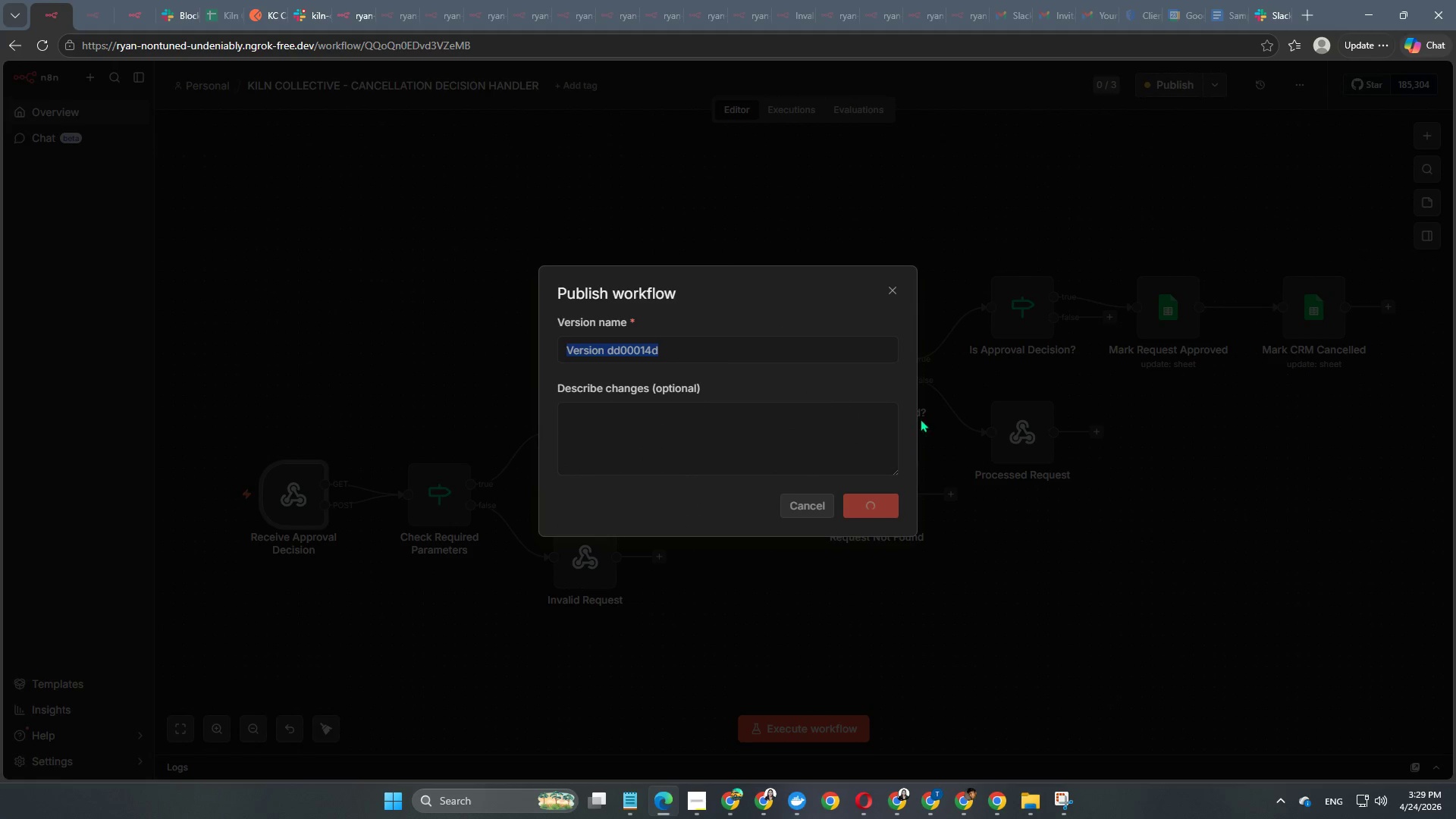 
mouse_move([965, 370])
 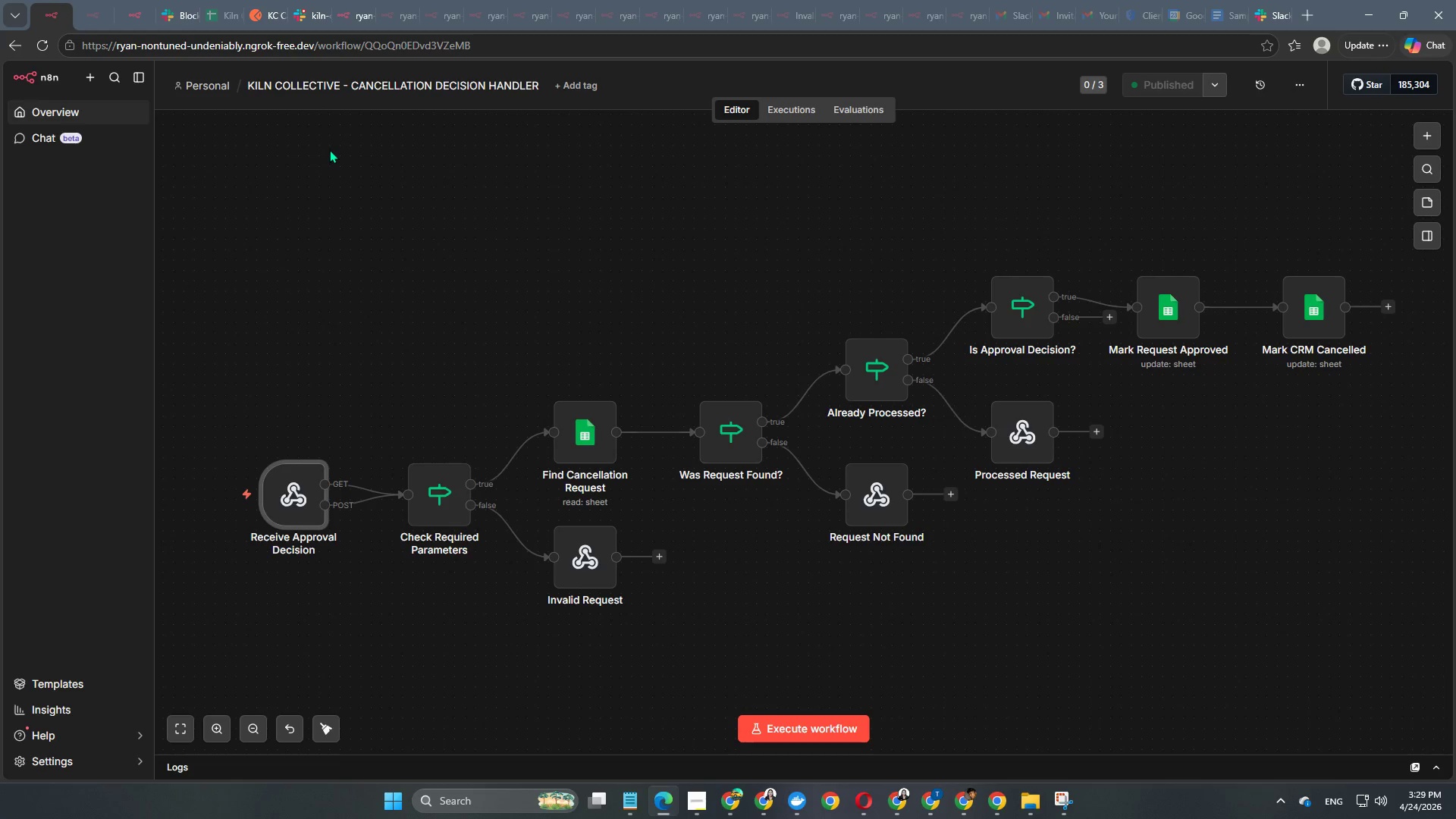 
left_click([255, 9])
 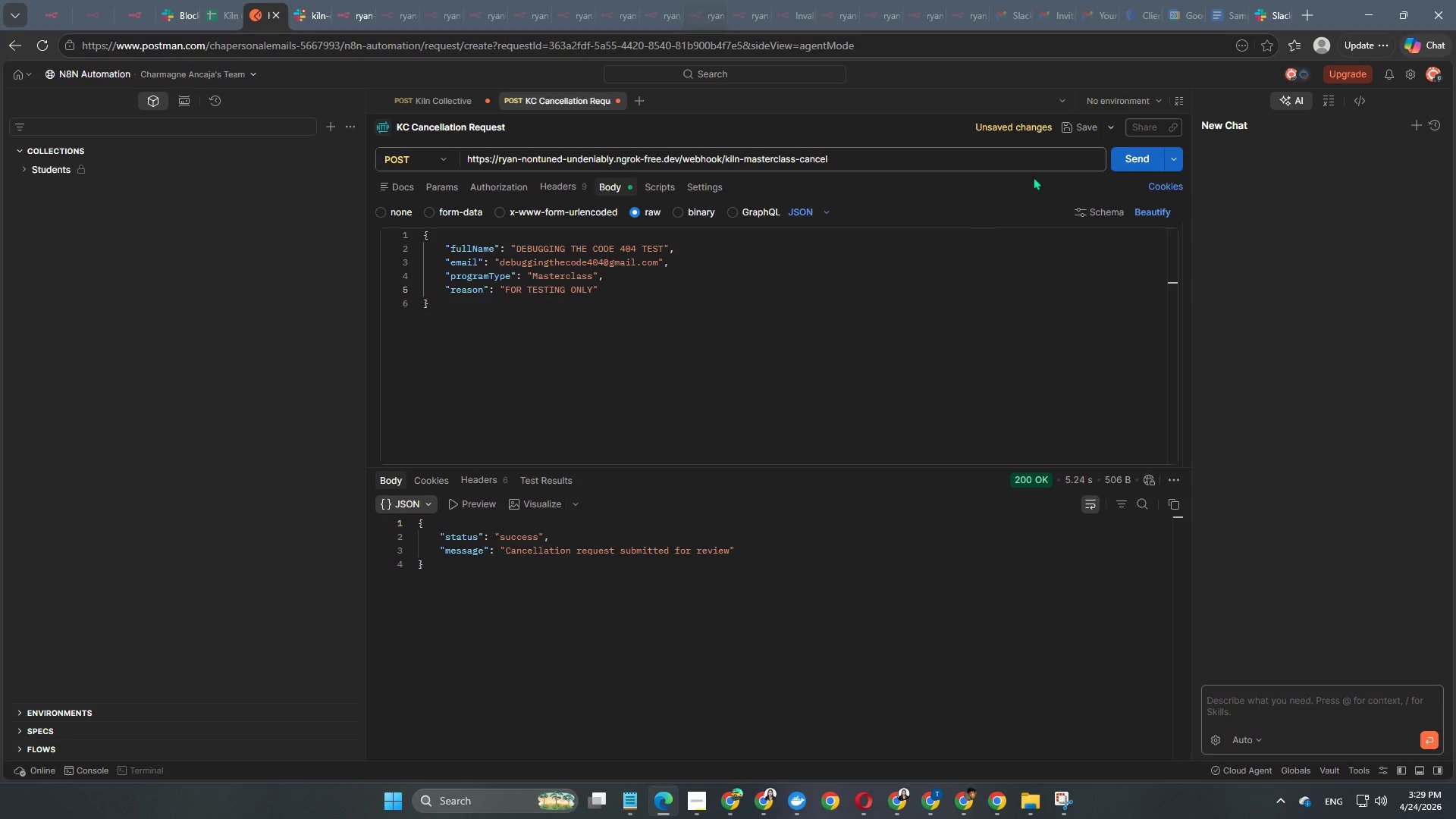 
left_click([1126, 168])
 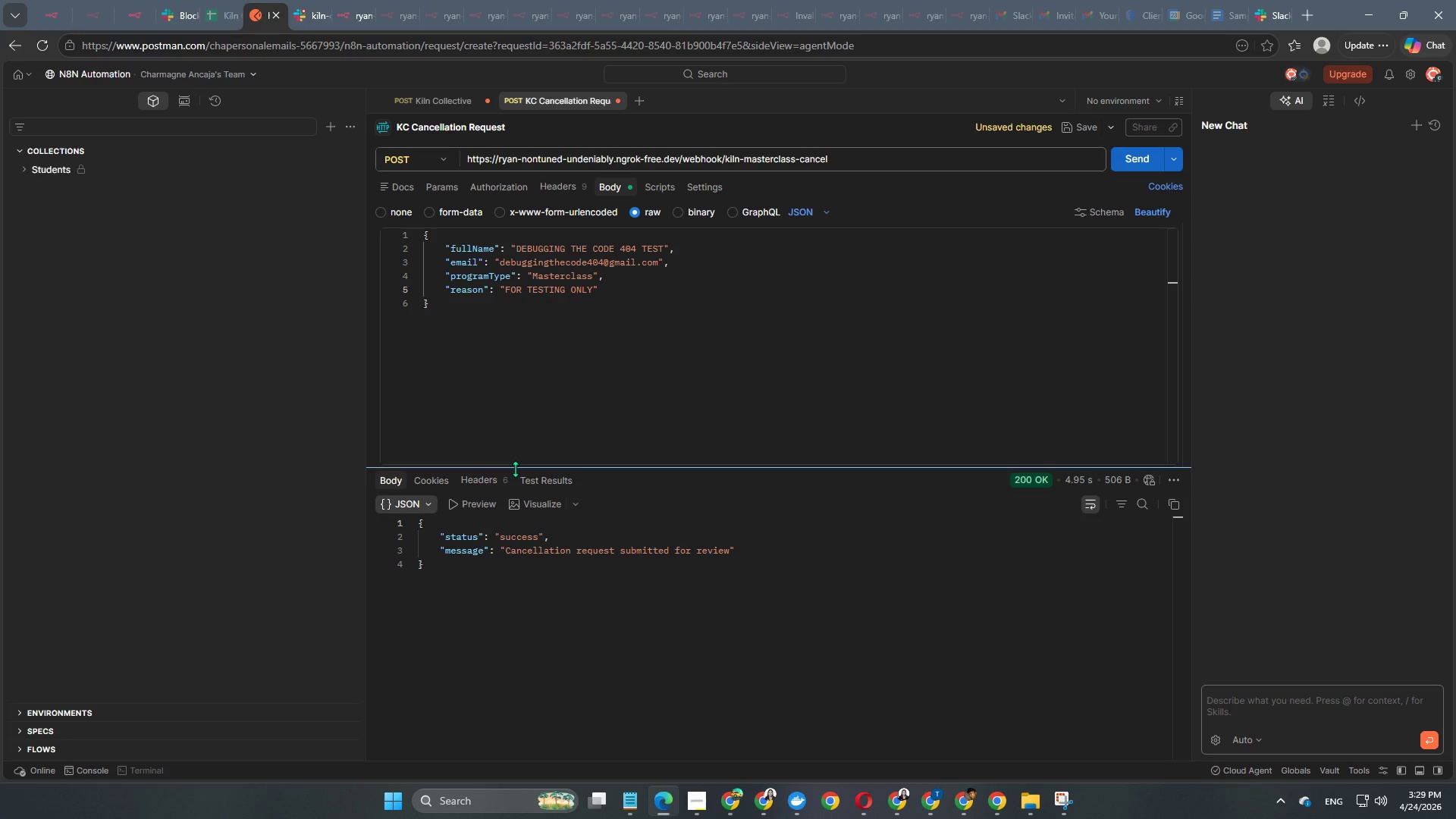 
wait(7.31)
 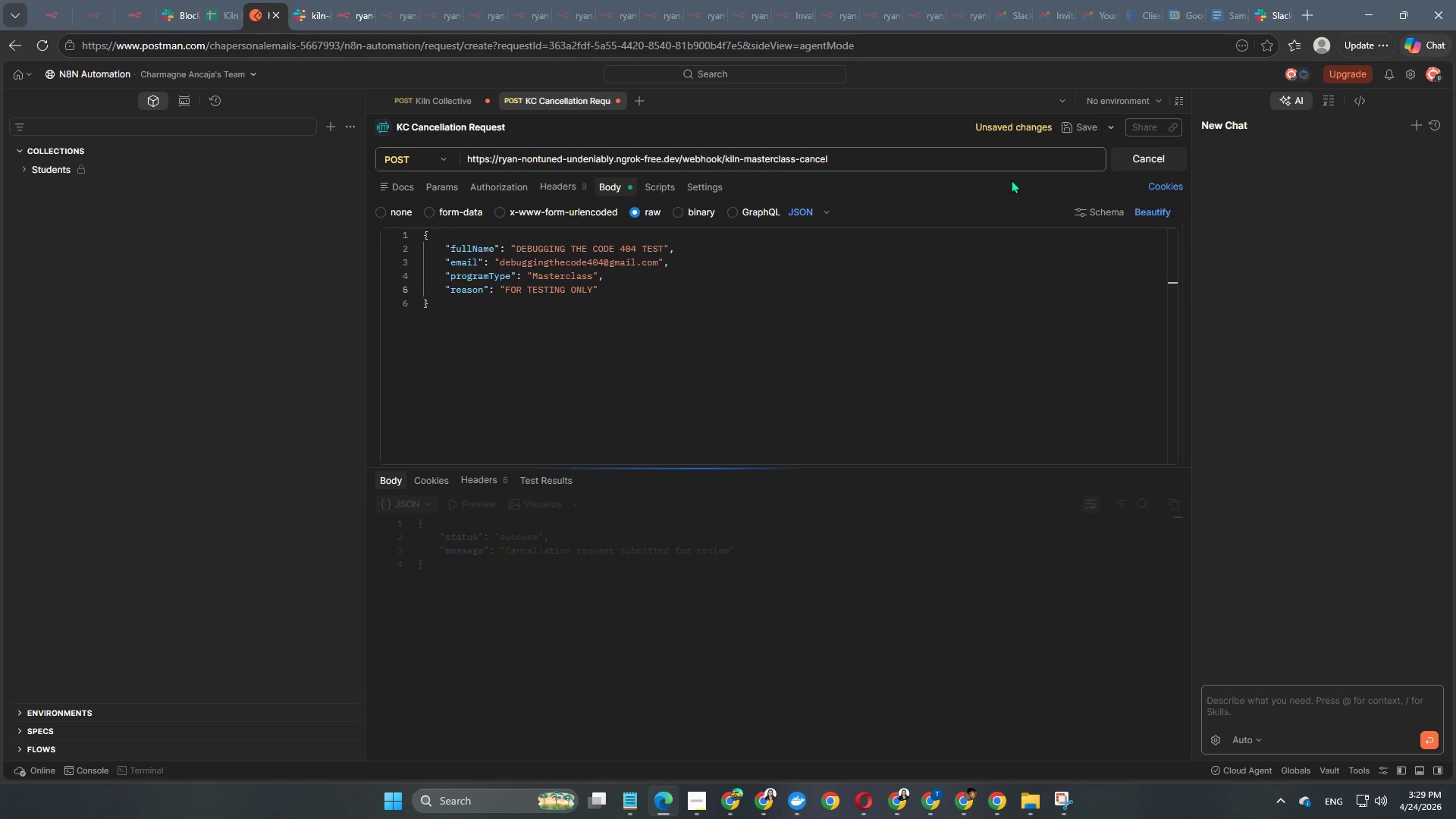 
left_click([297, 25])
 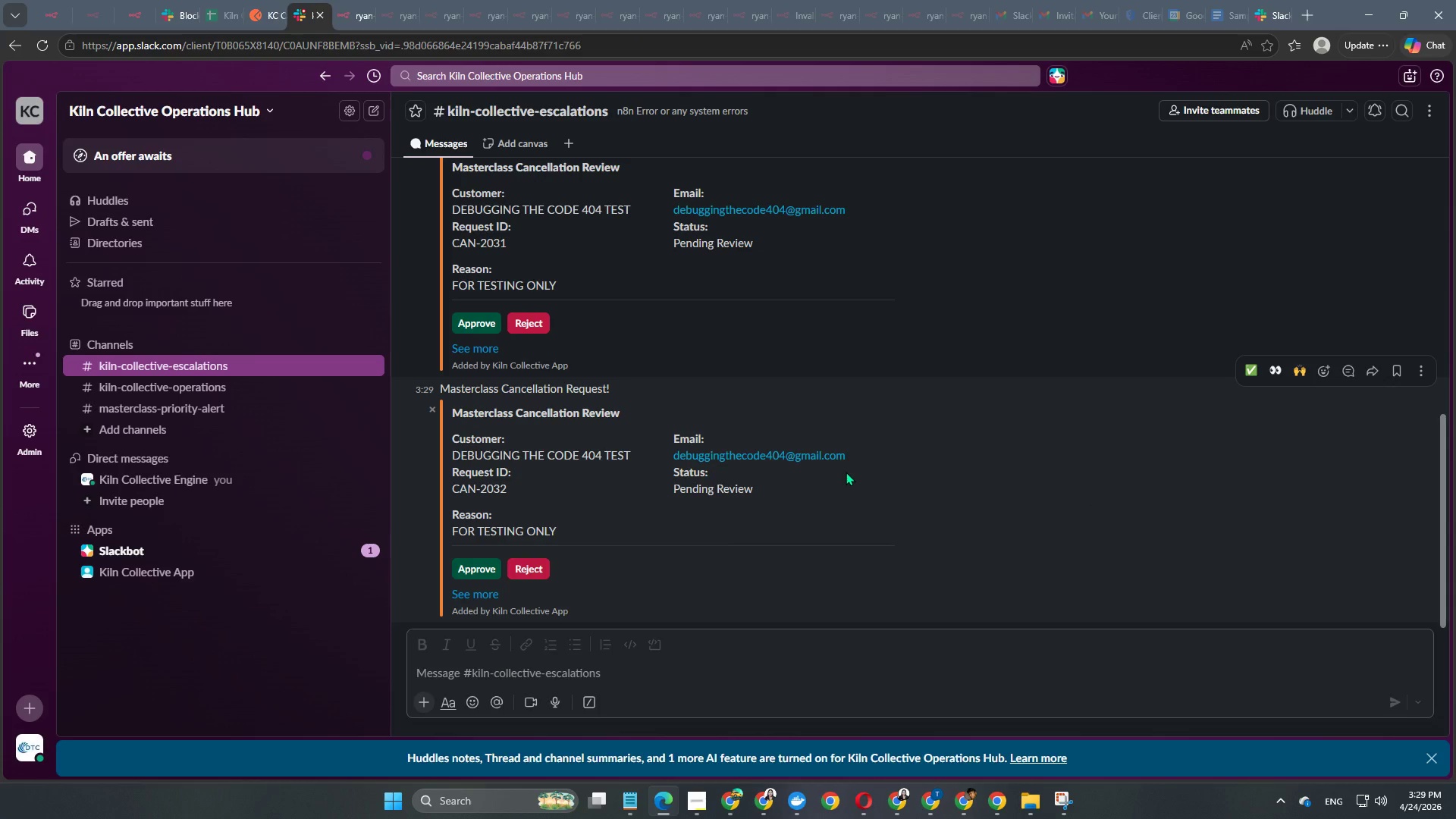 
scroll: coordinate [846, 472], scroll_direction: none, amount: 0.0
 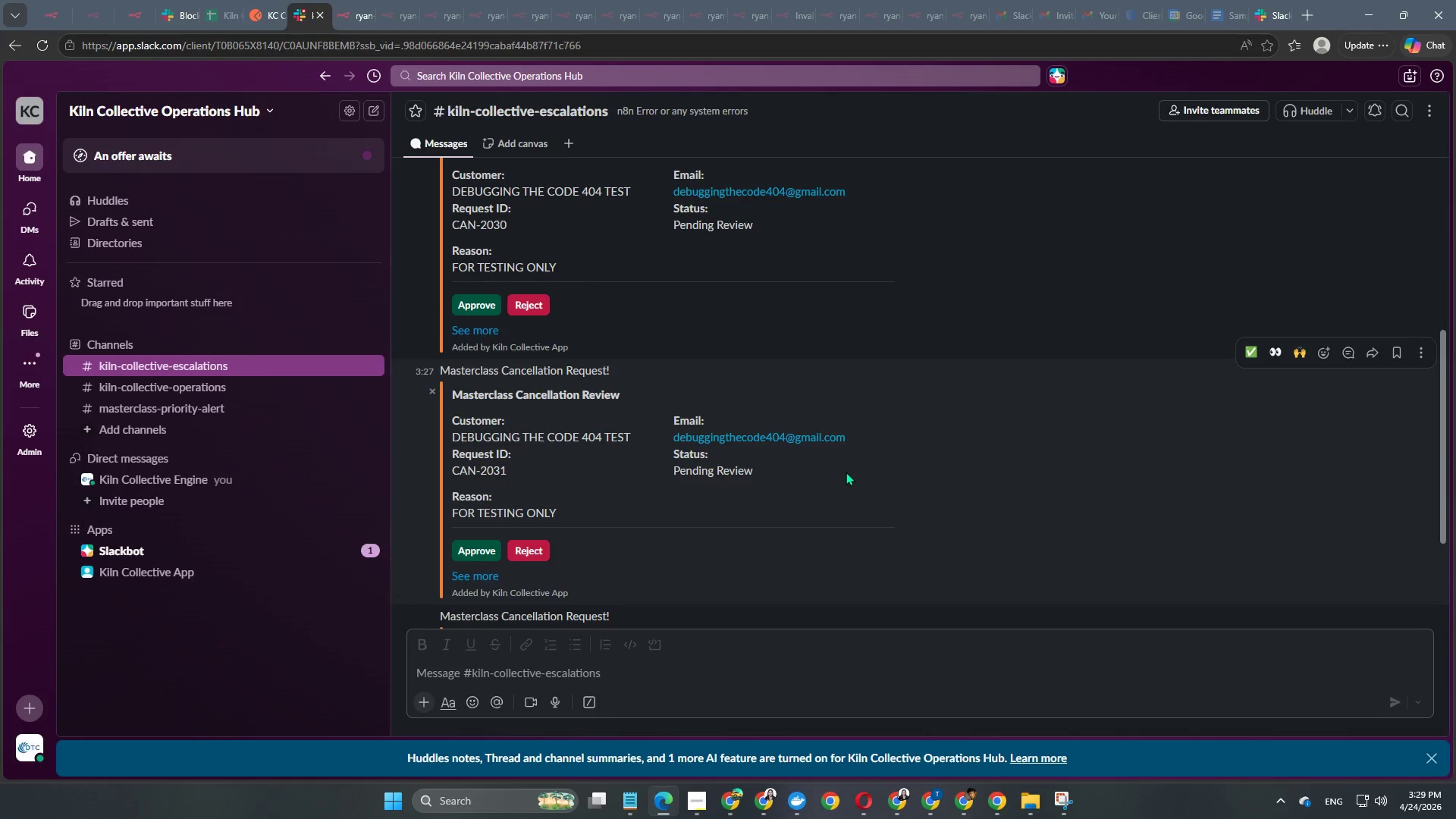 
scroll: coordinate [836, 474], scroll_direction: down, amount: 6.0
 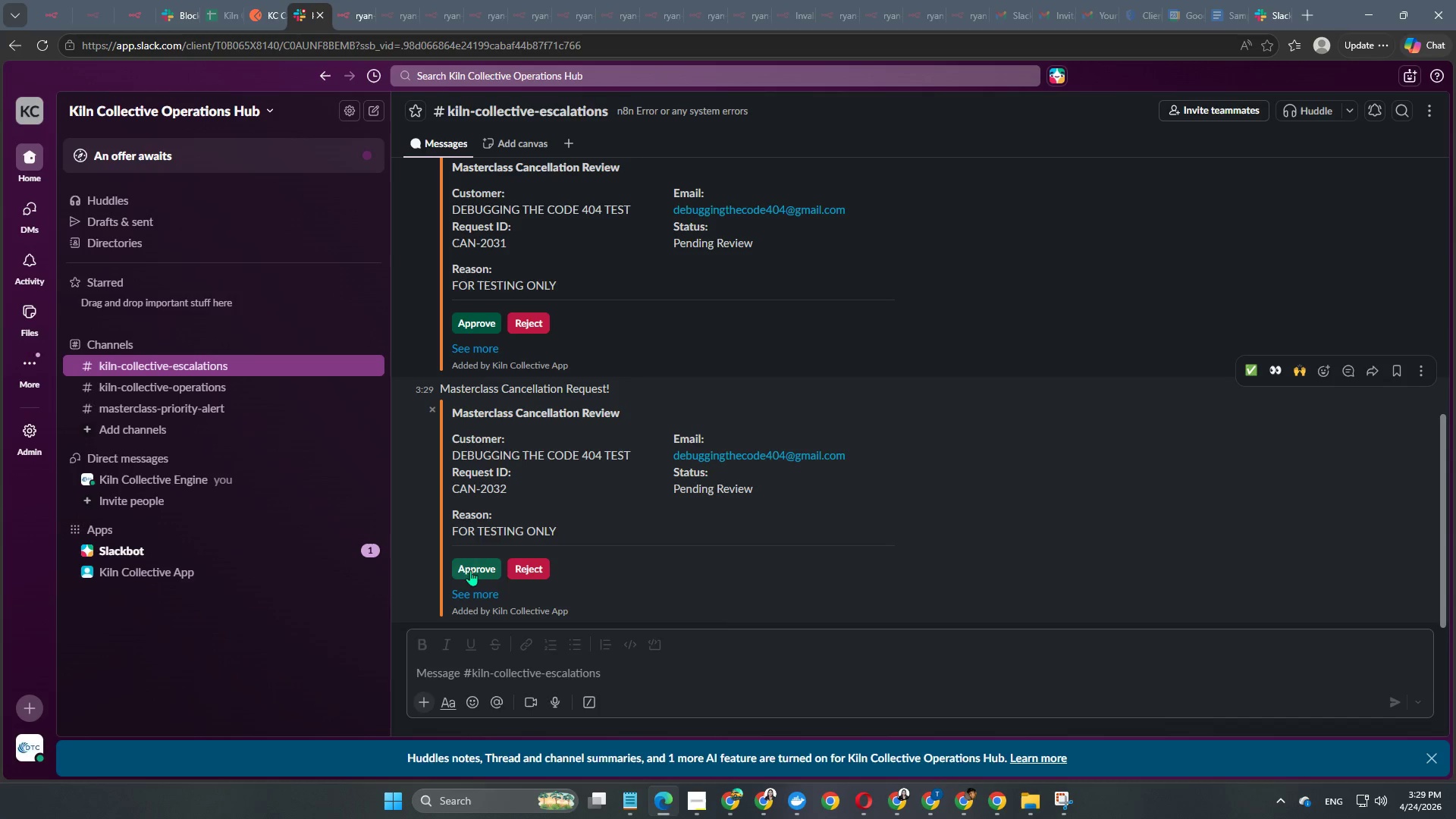 
left_click([470, 567])
 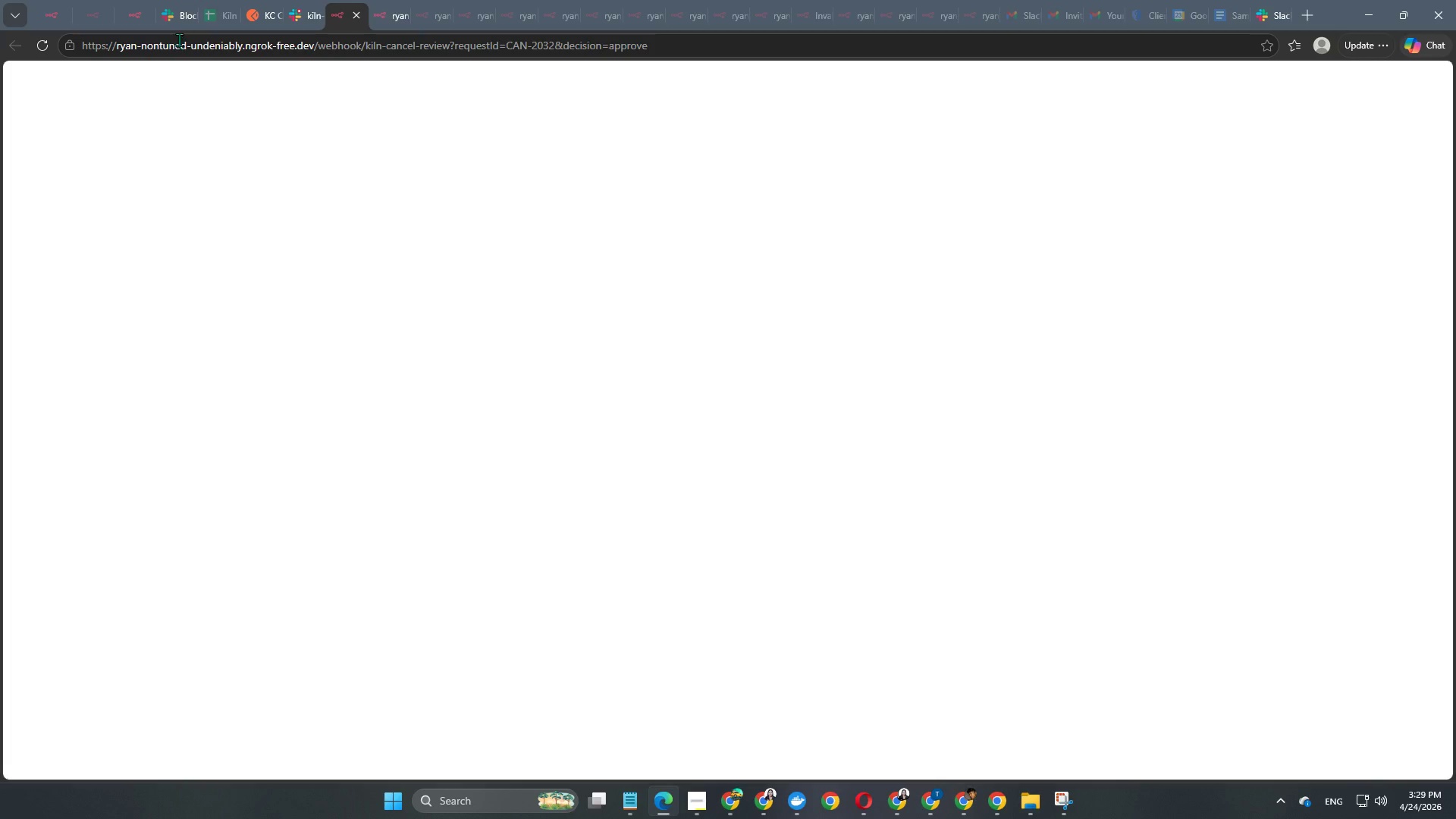 
wait(5.89)
 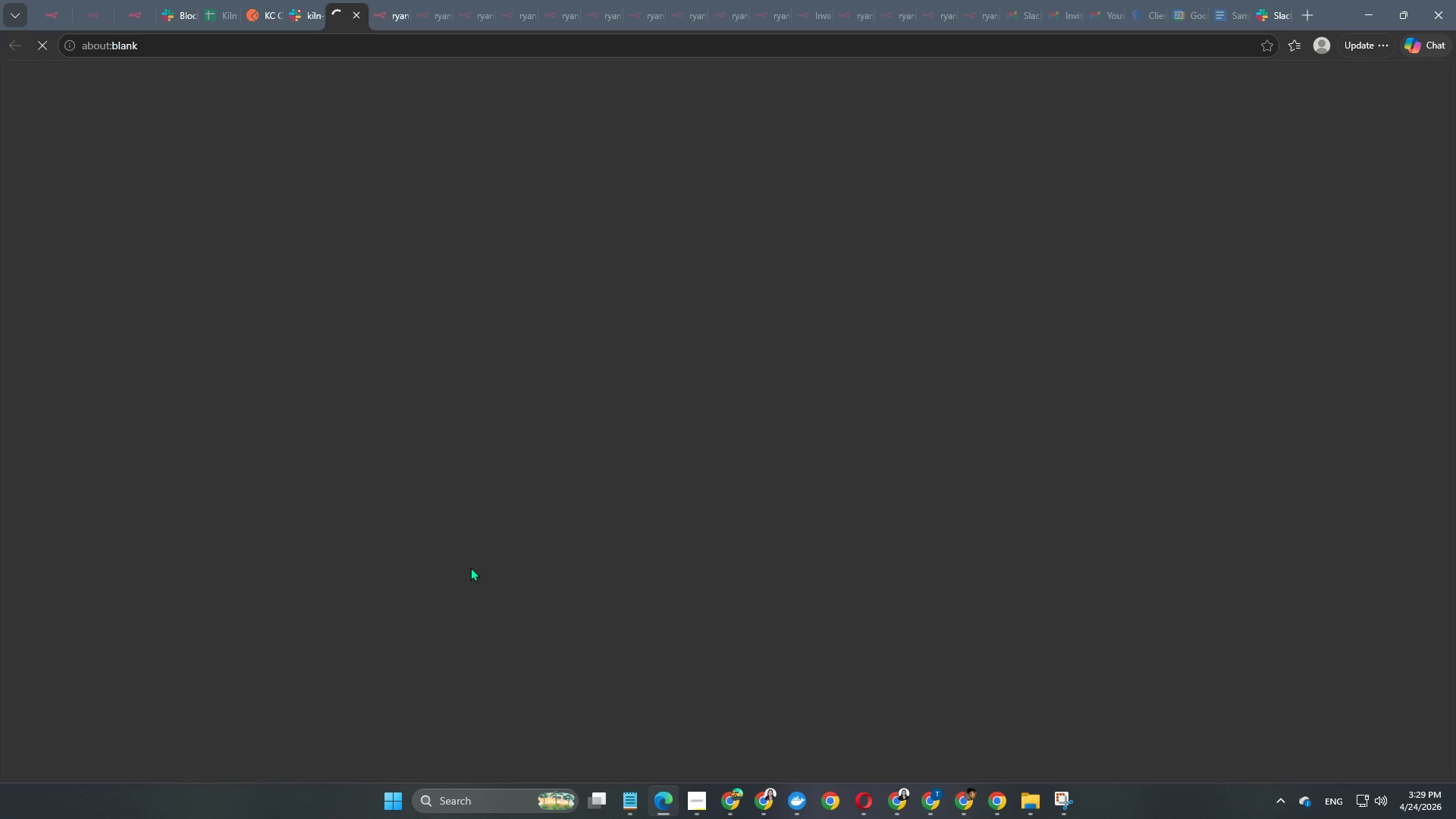 
left_click([43, 16])
 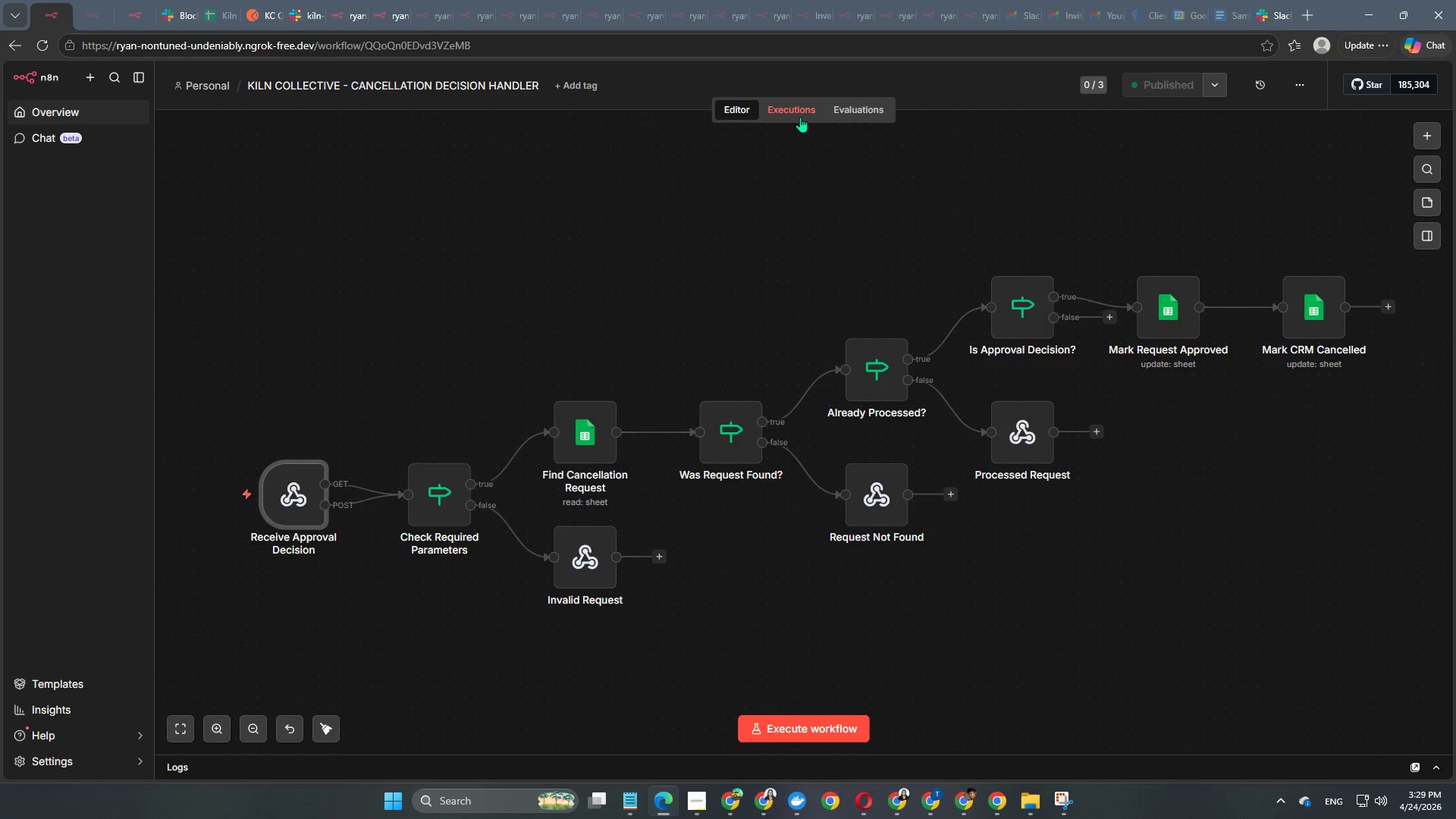 
left_click([797, 111])
 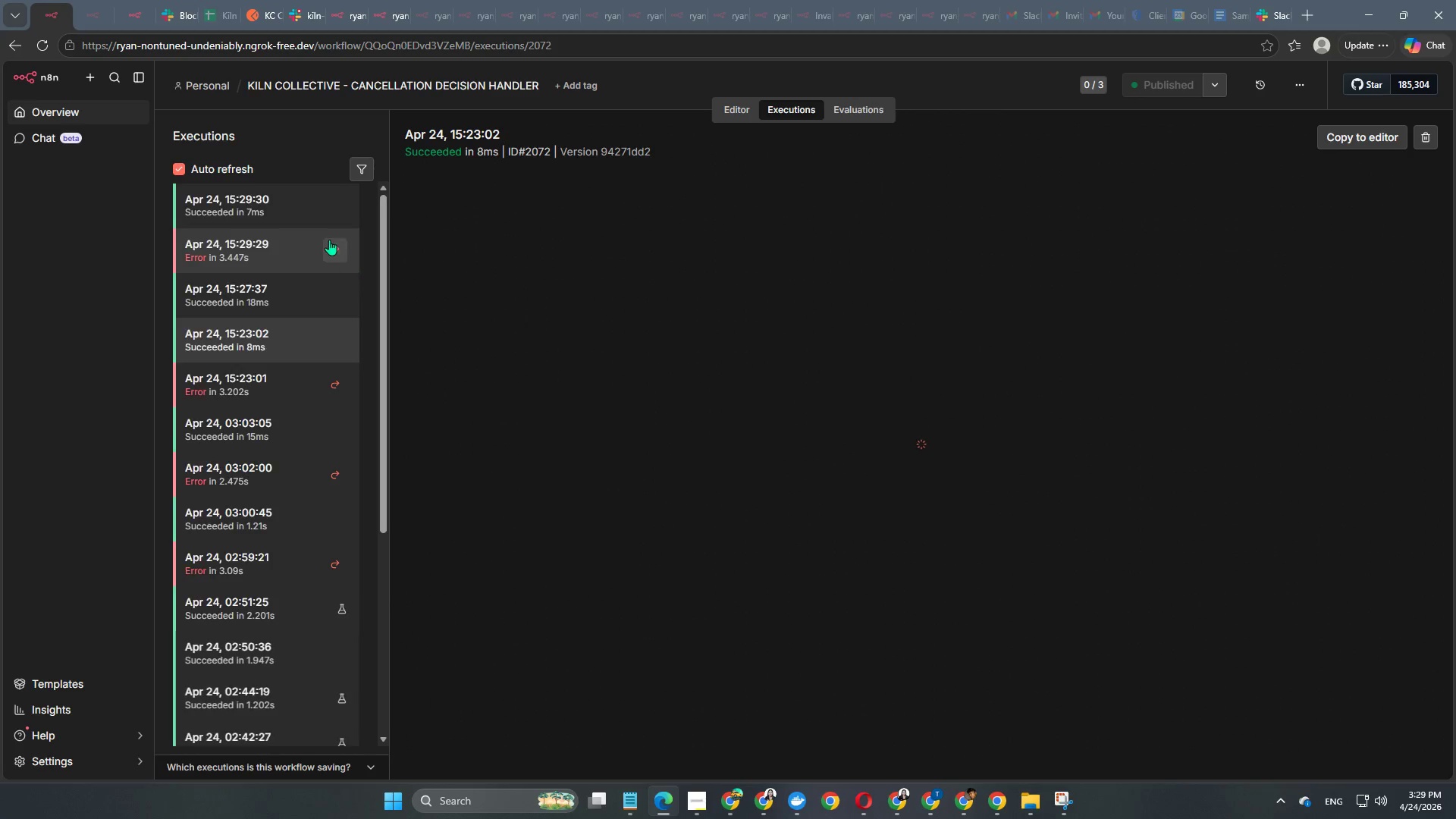 
left_click([300, 208])
 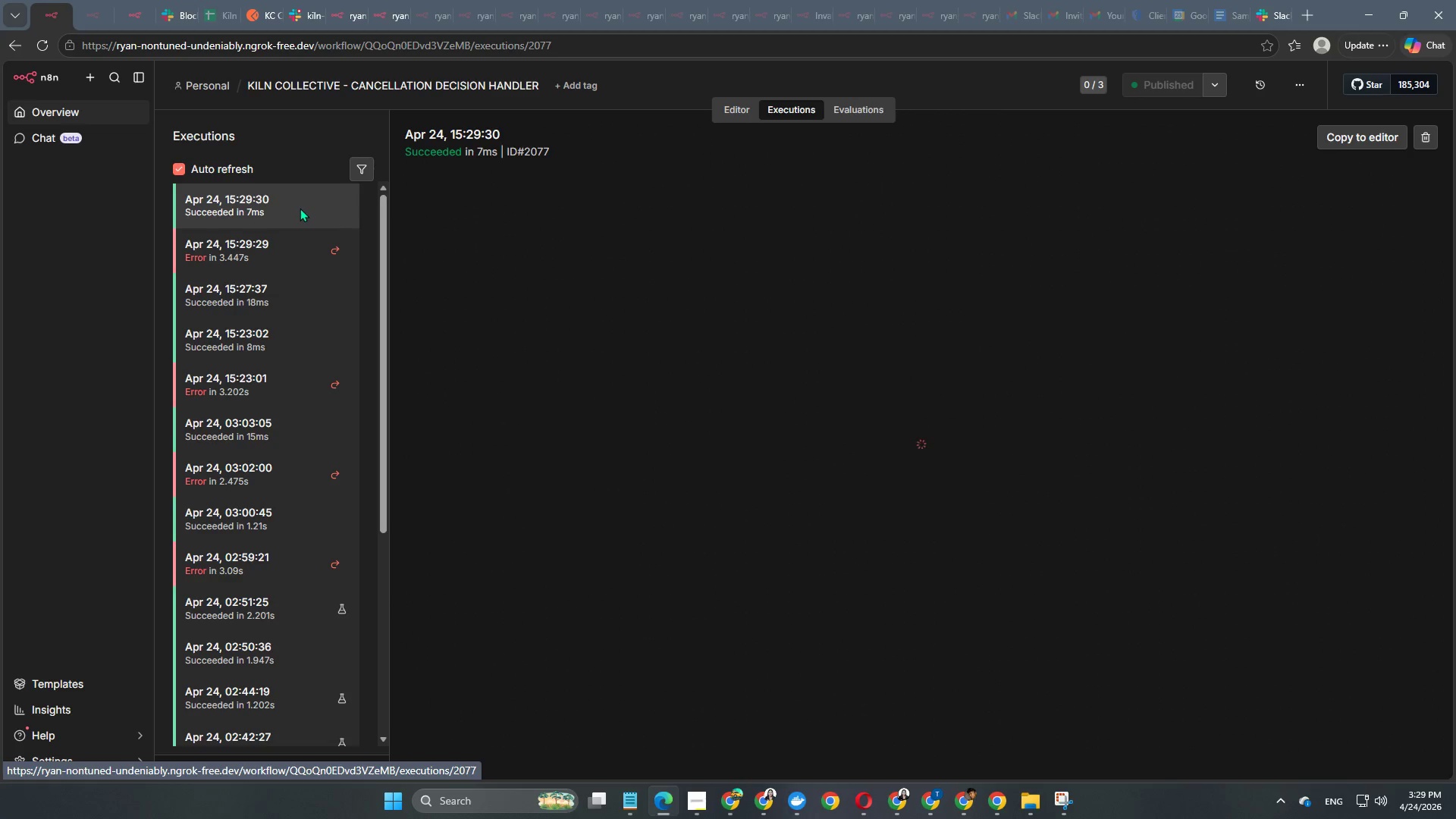 
left_click([274, 262])
 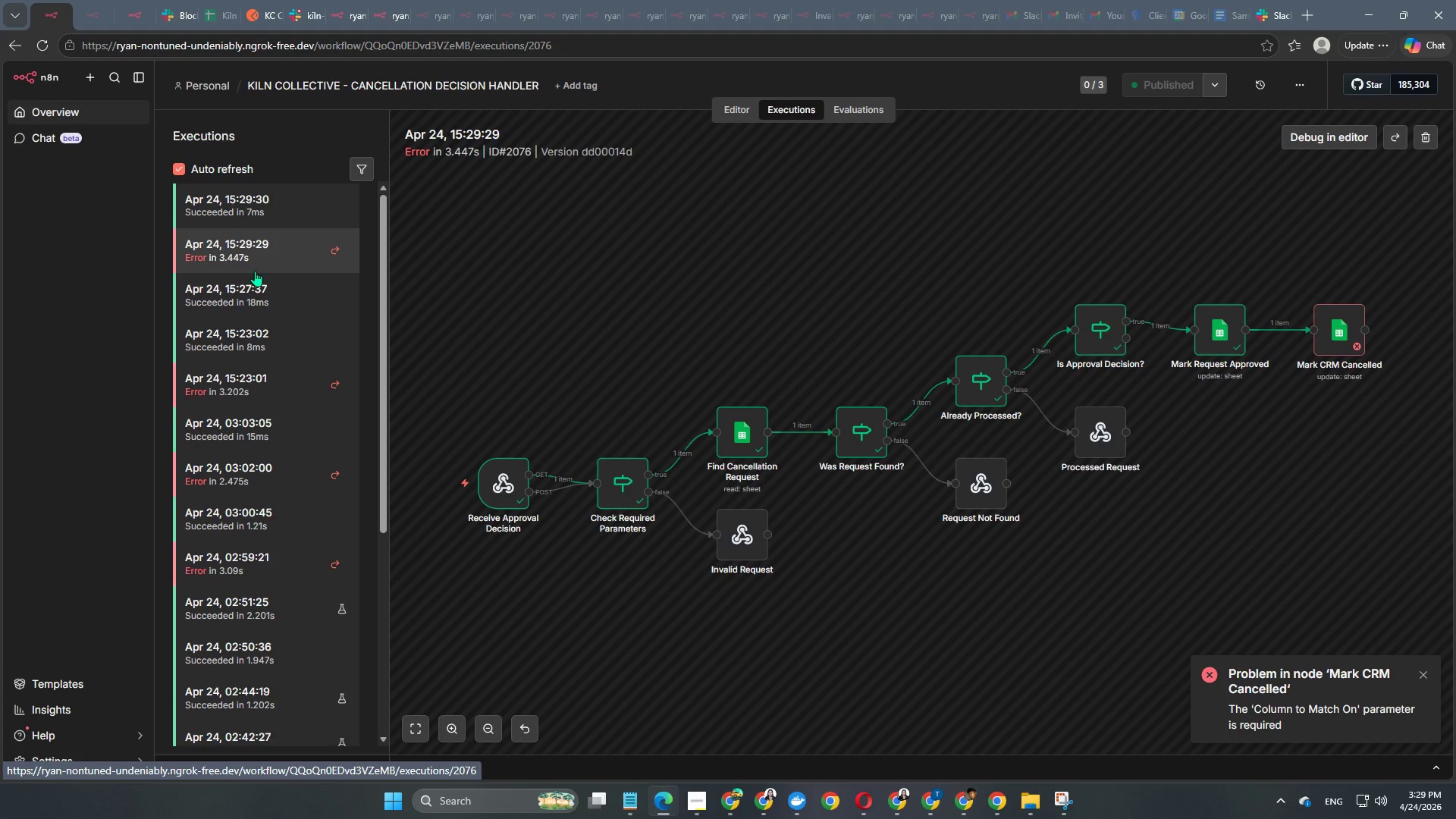 
wait(7.44)
 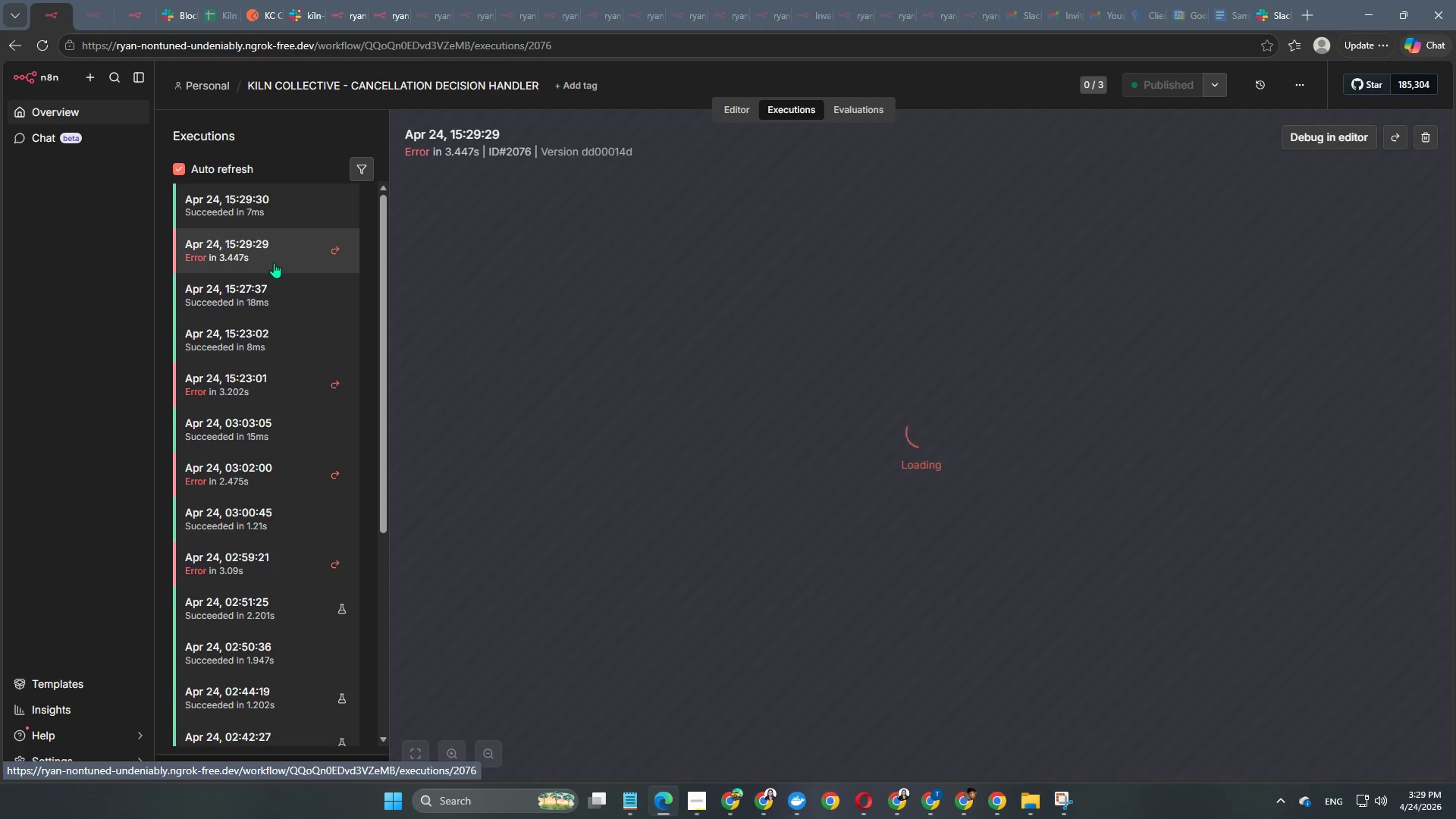 
left_click([214, 198])
 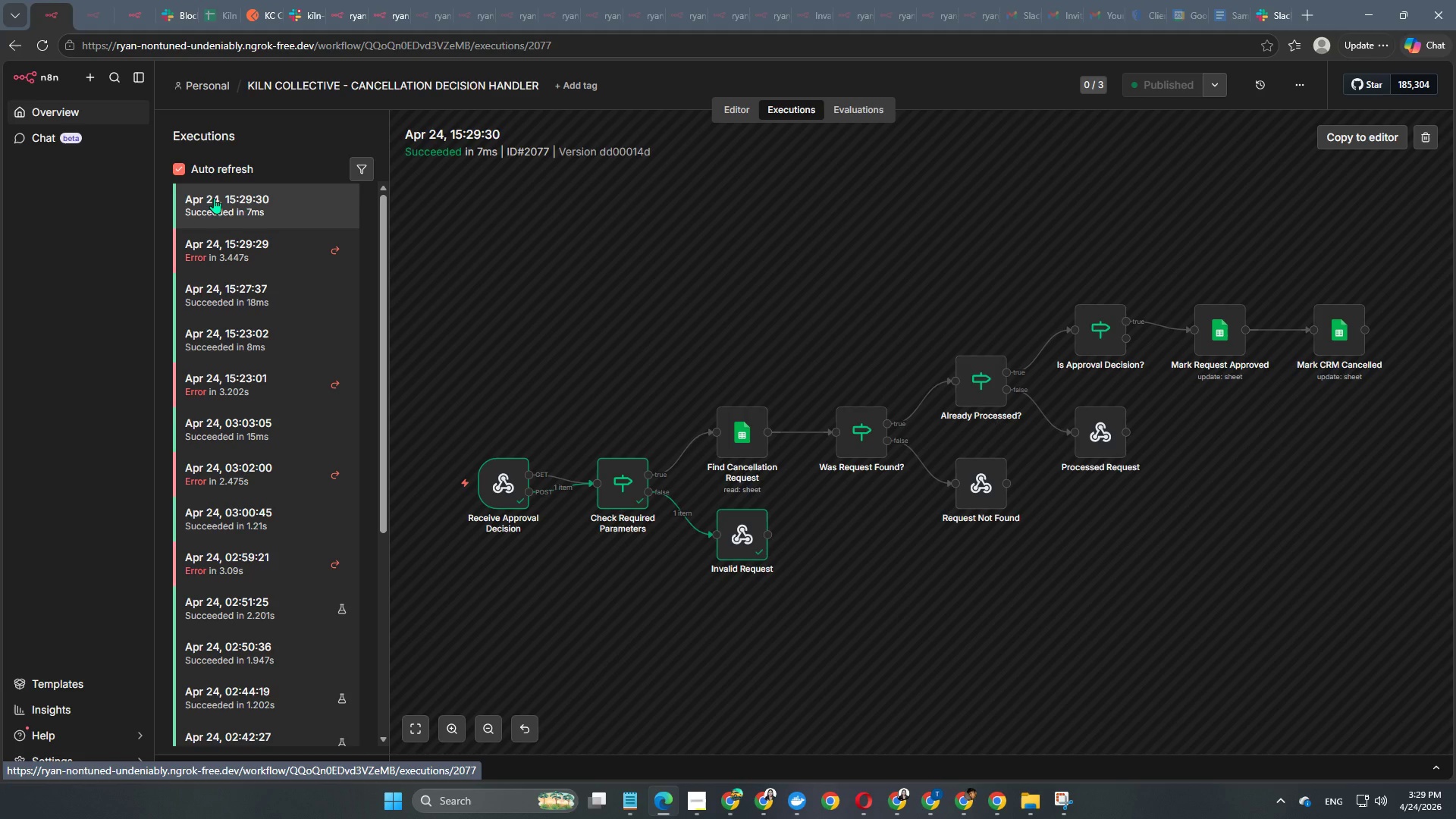 
wait(6.97)
 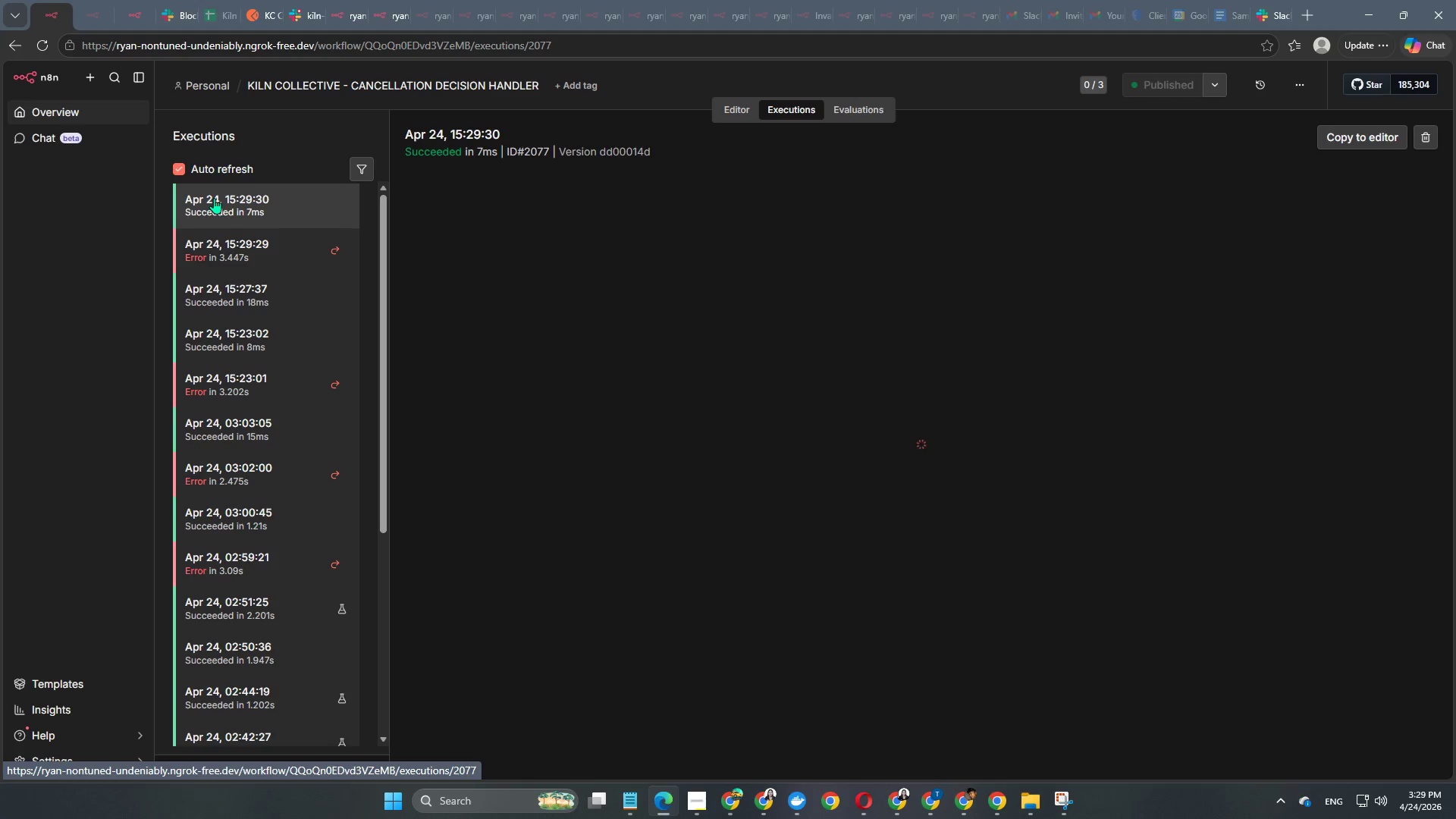 
left_click([218, 251])
 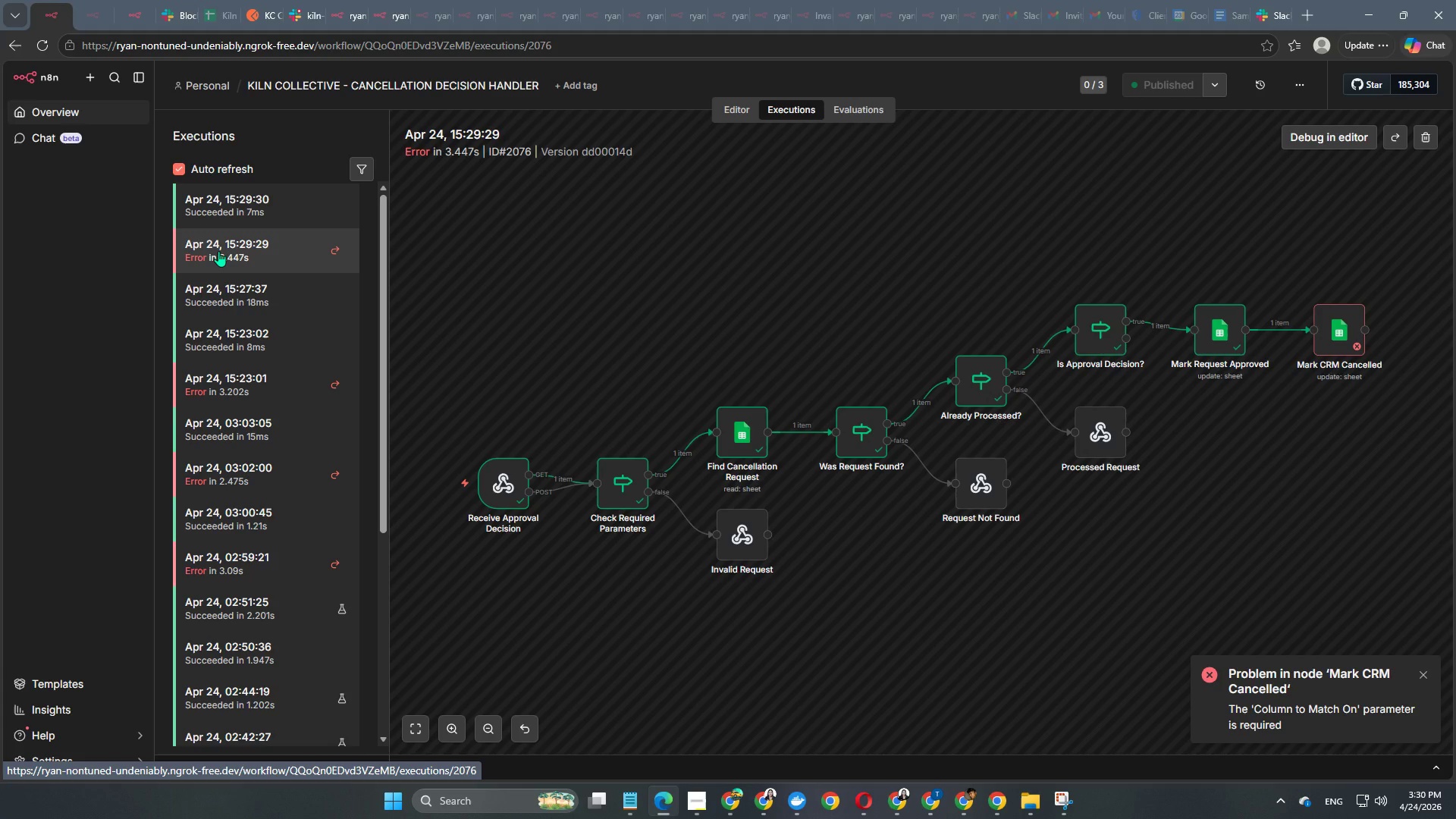 
wait(7.05)
 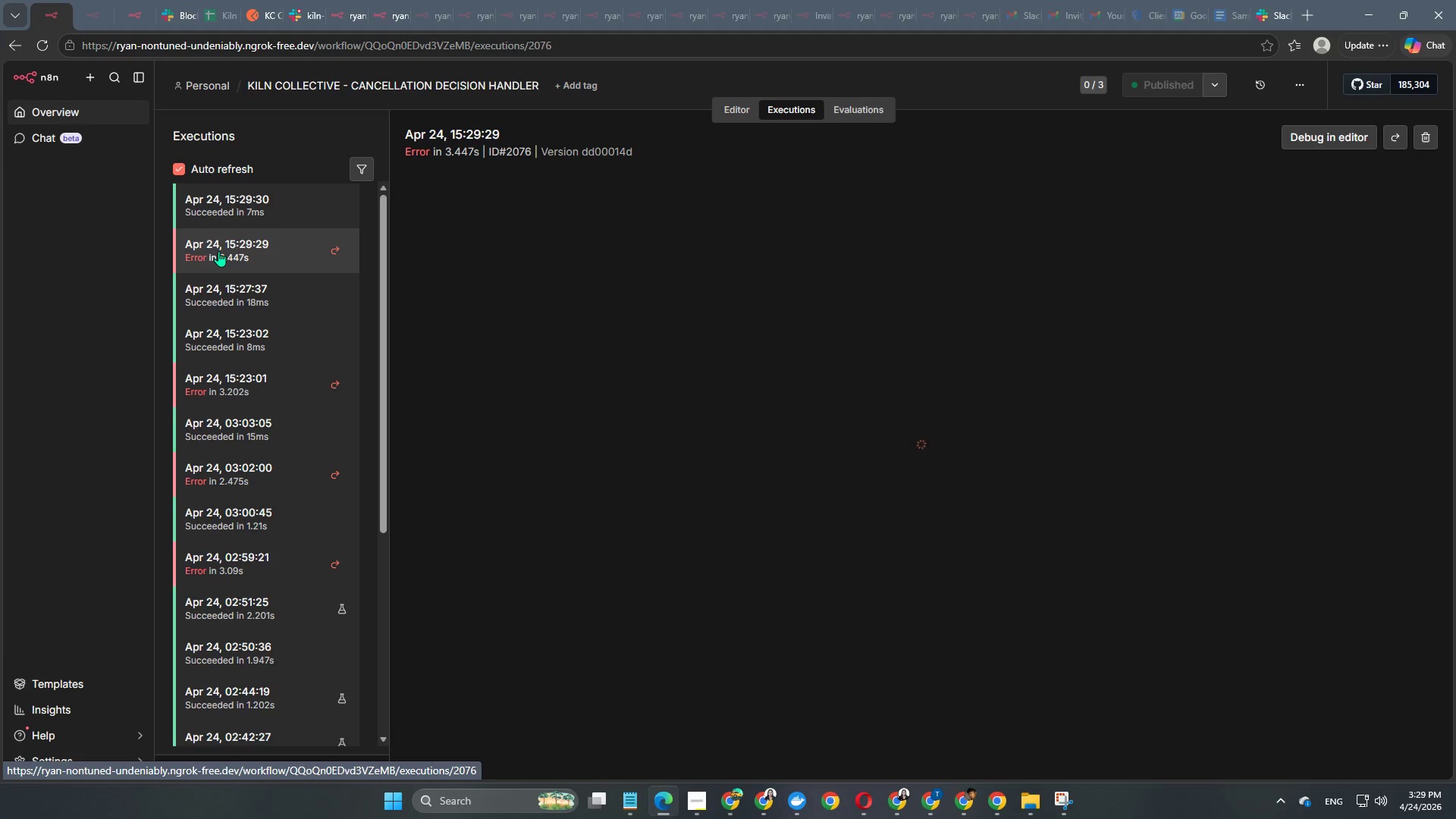 
left_click([234, 218])
 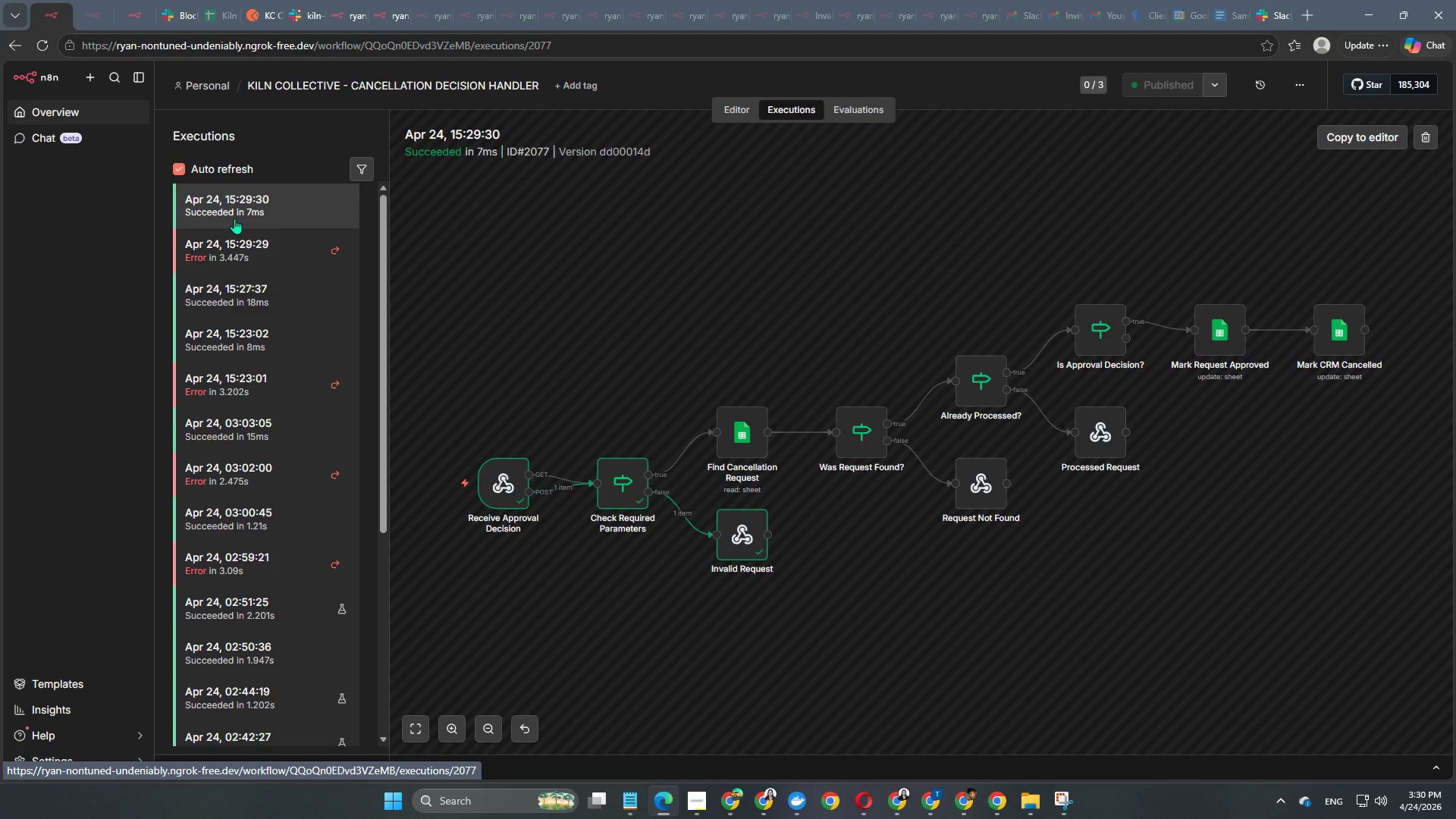 
wait(7.3)
 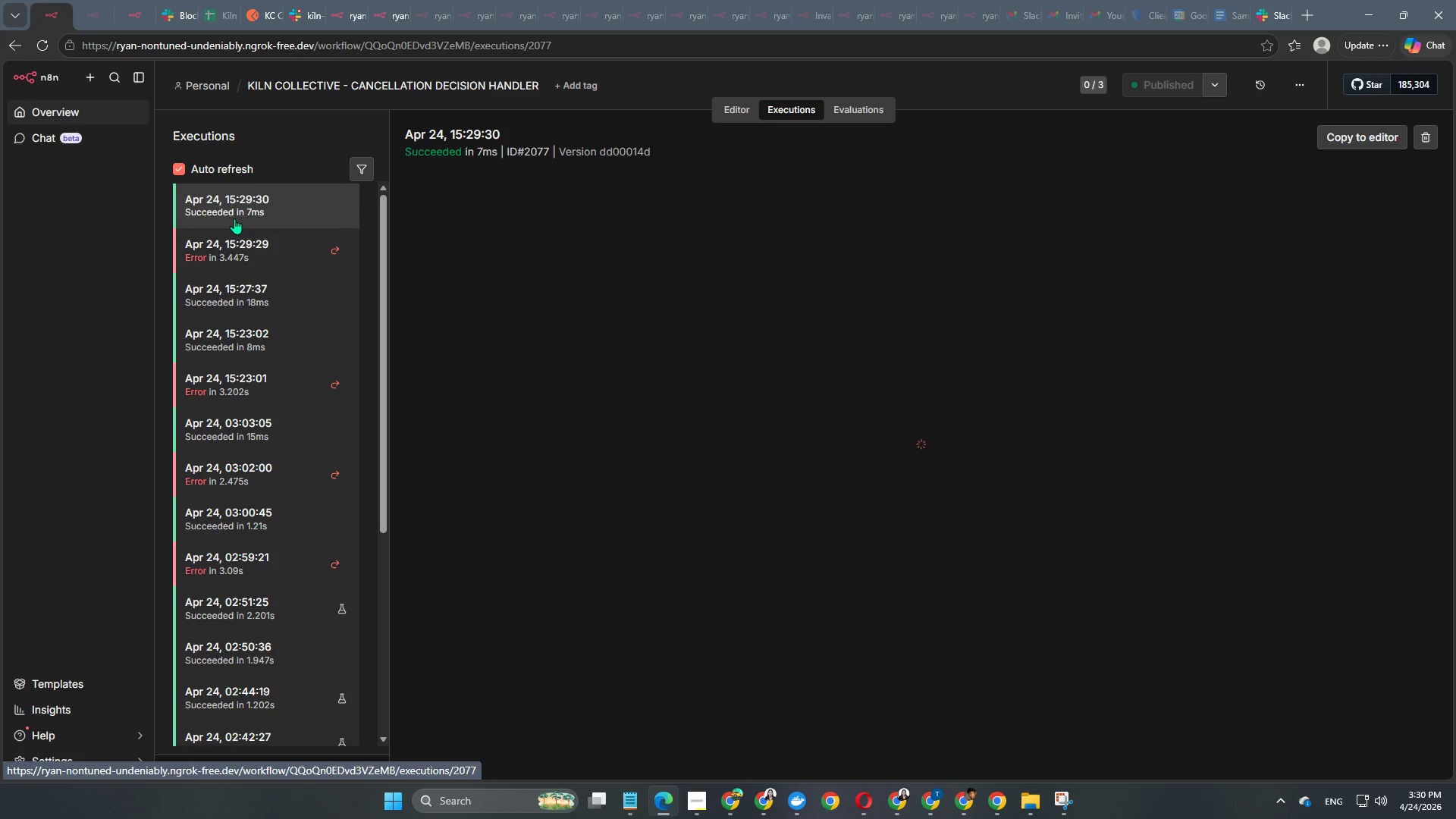 
double_click([507, 488])
 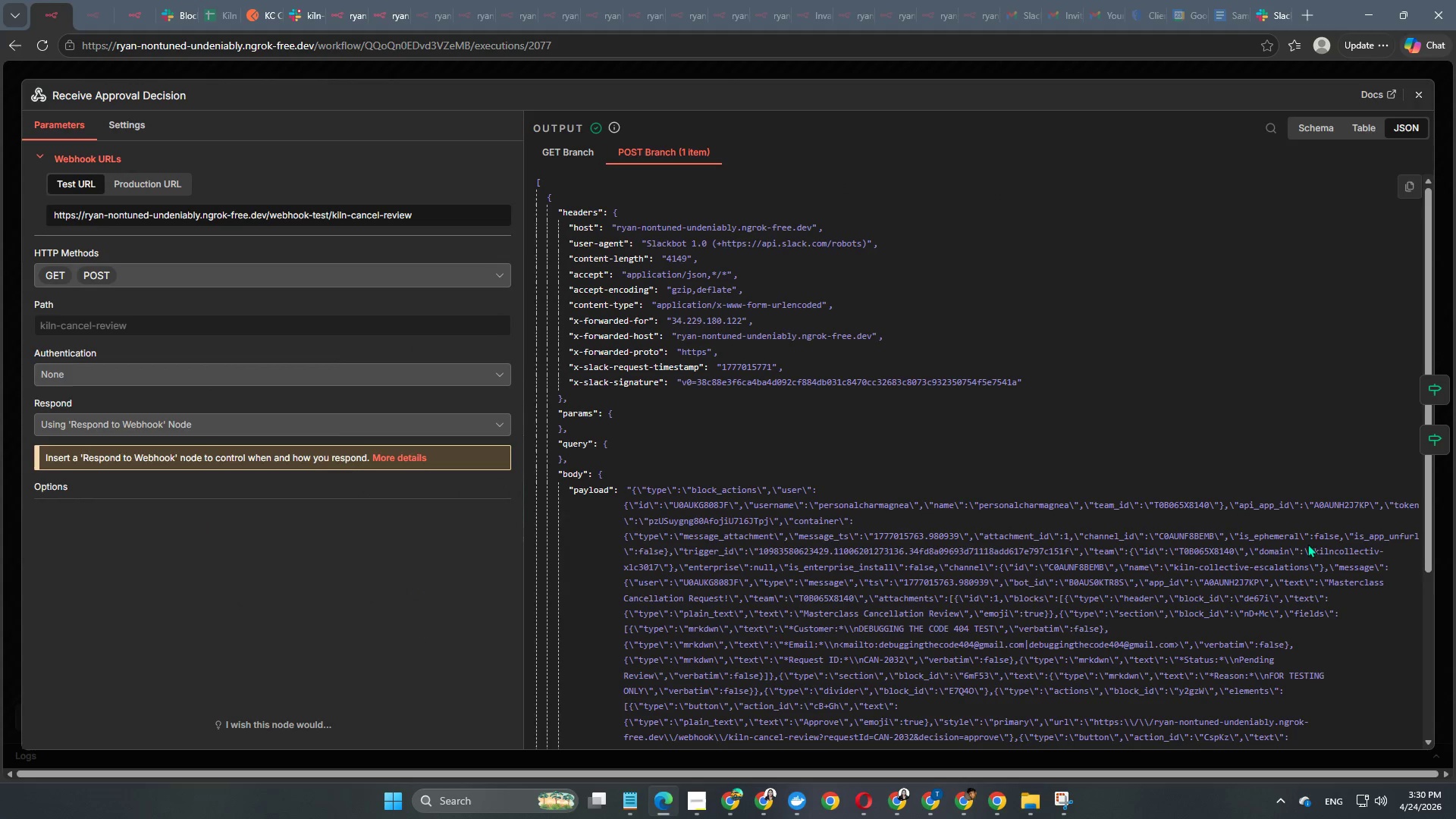 
scroll: coordinate [1087, 544], scroll_direction: down, amount: 7.0
 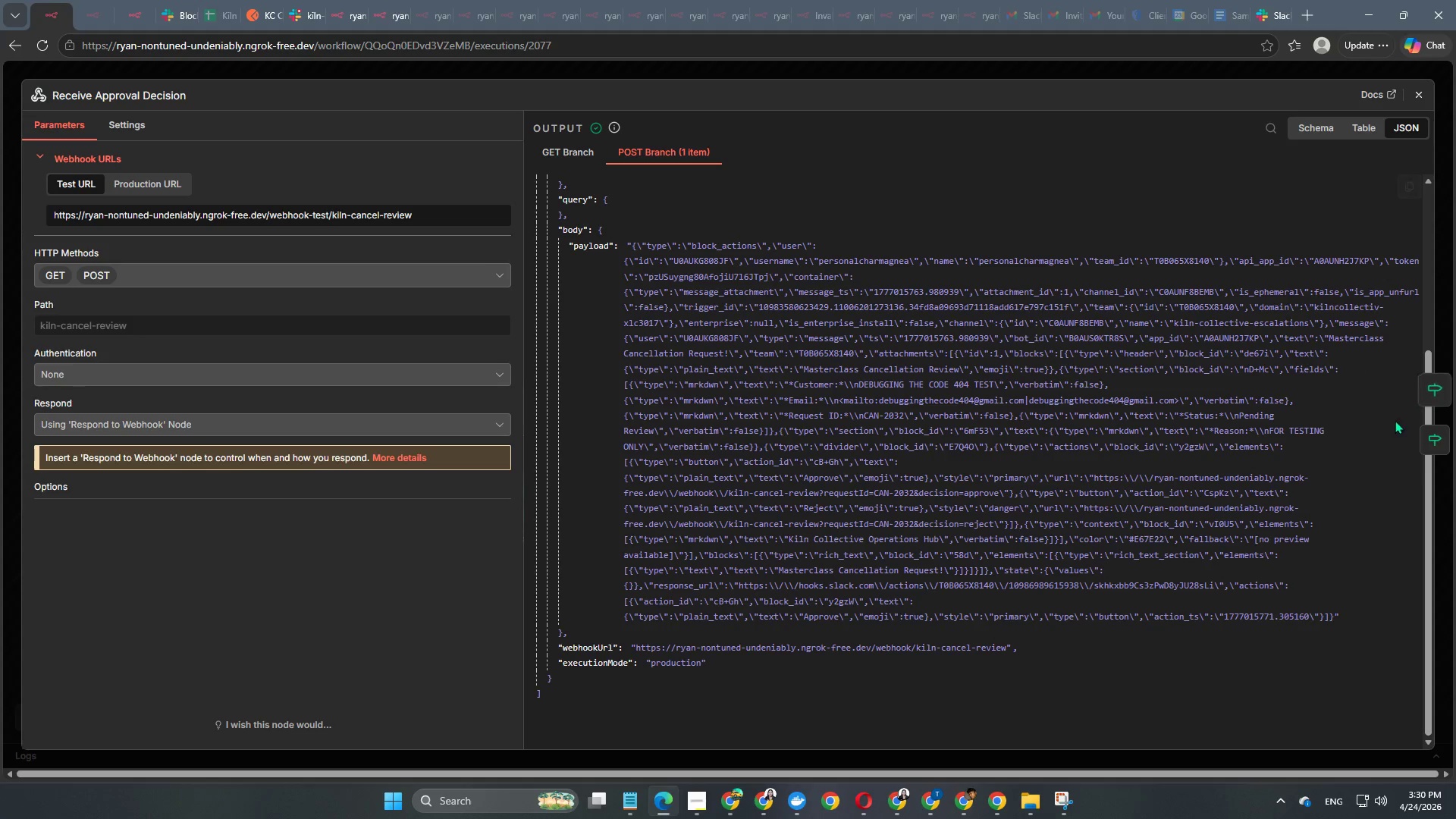 
left_click([1445, 441])
 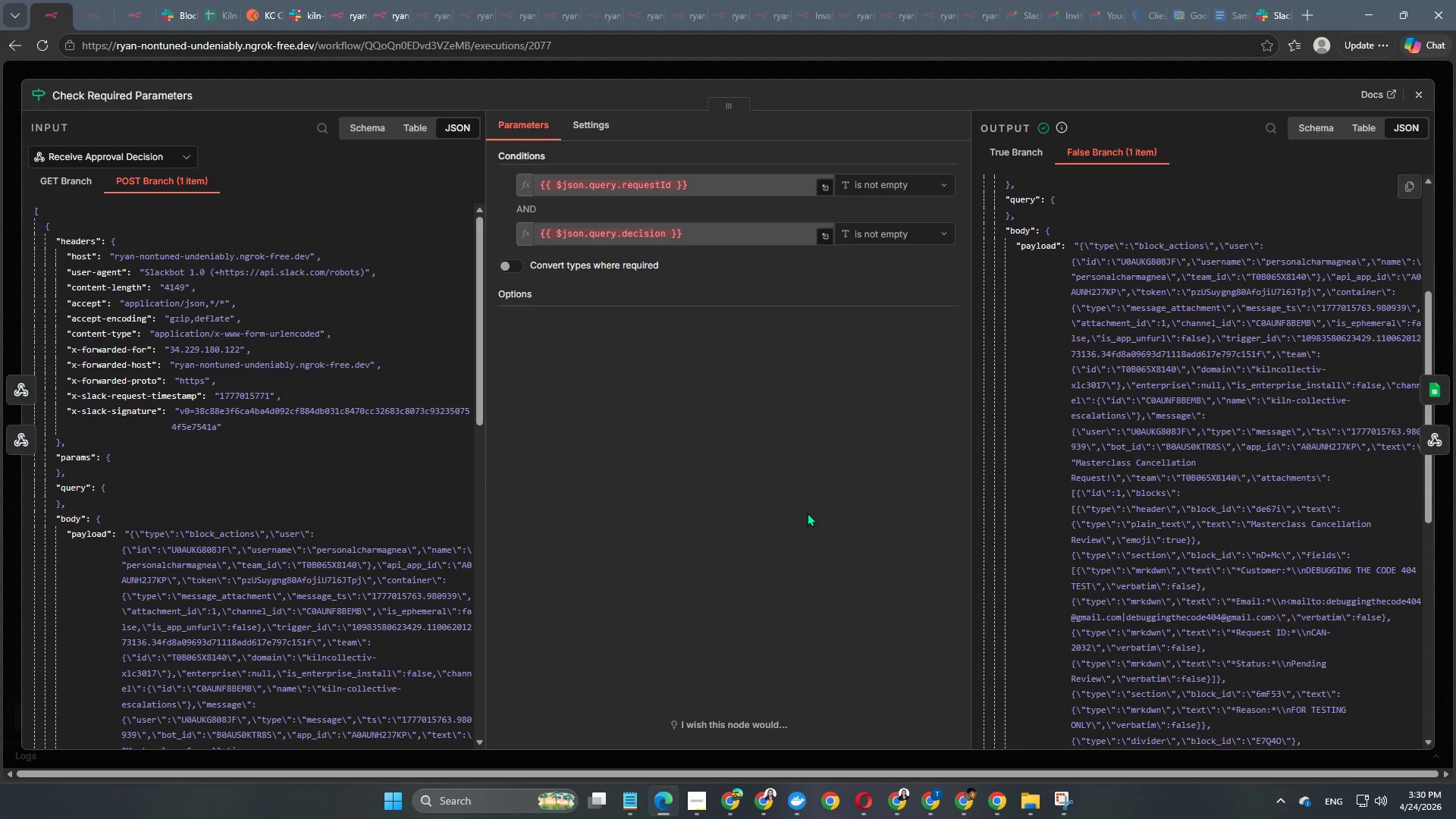 
left_click([742, 78])
 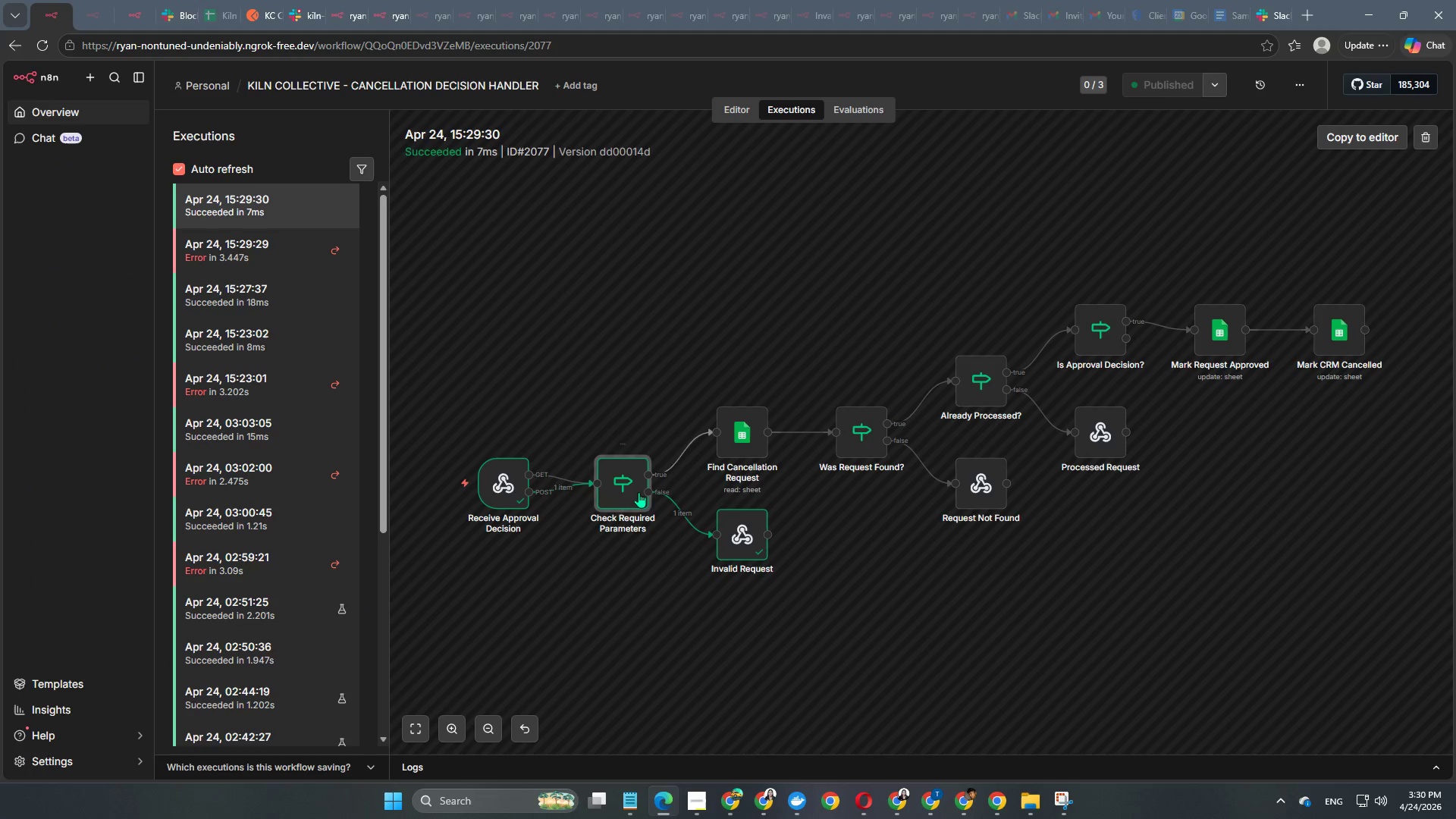 
double_click([633, 487])
 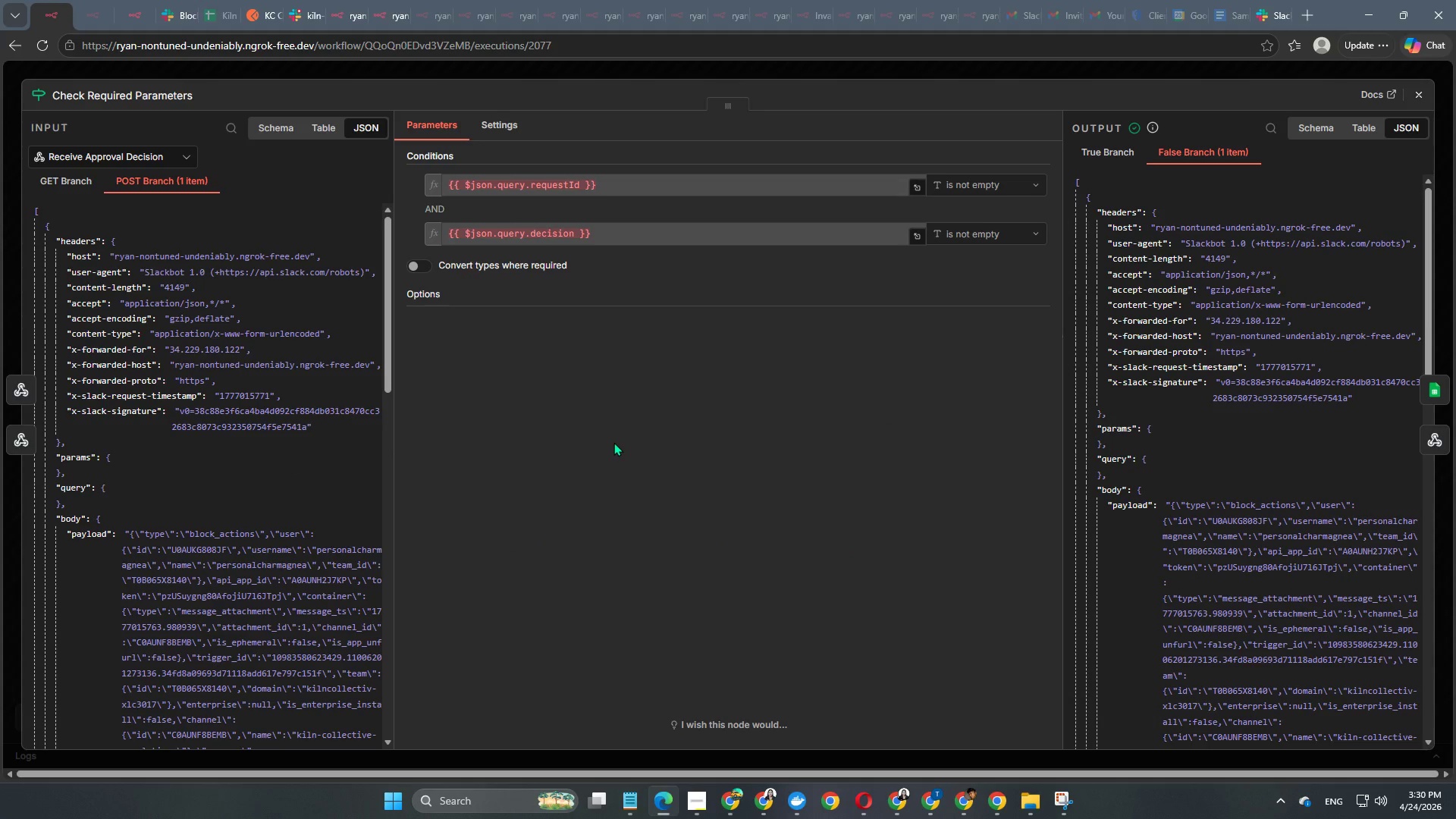 
wait(9.0)
 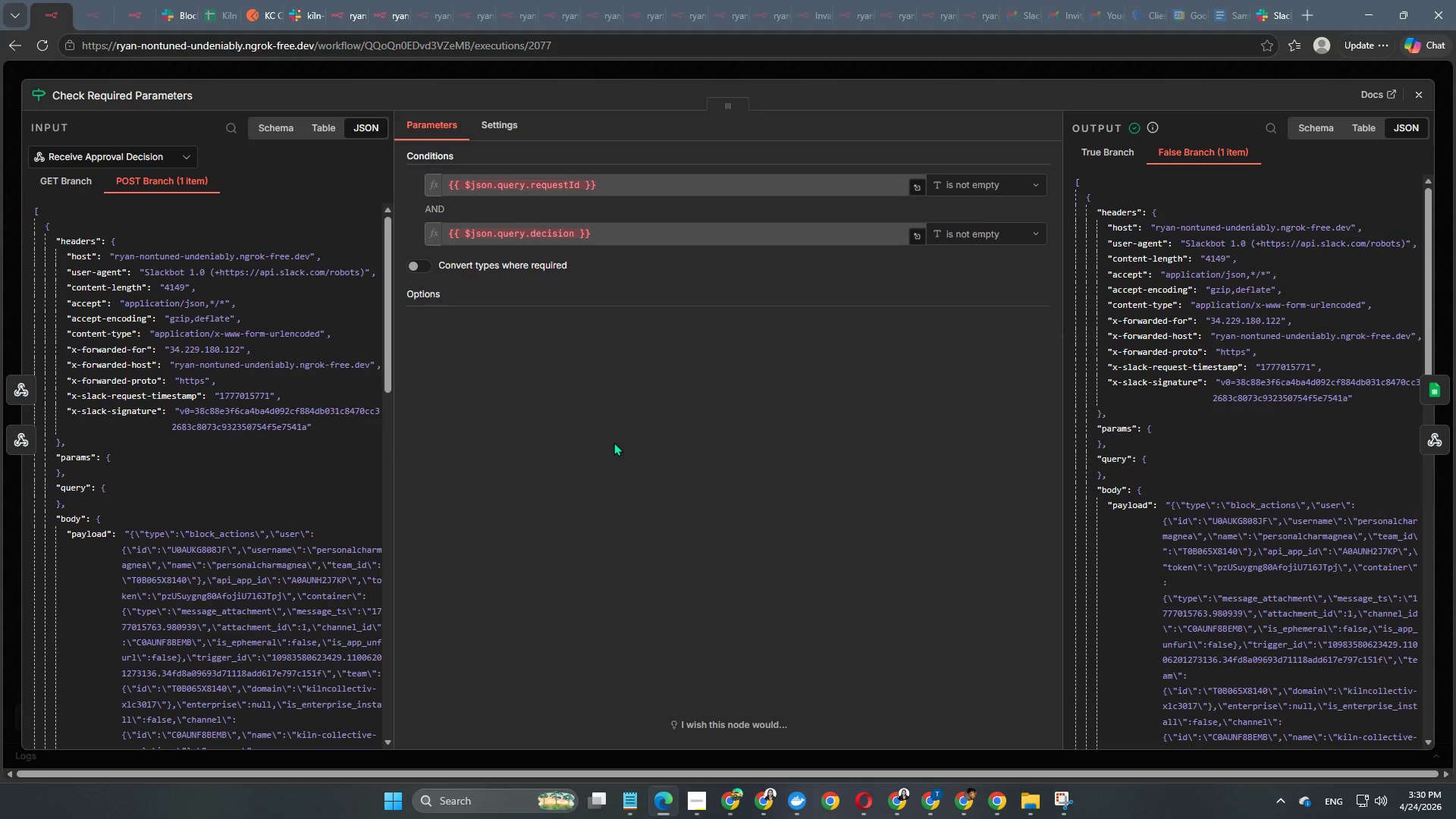 
double_click([491, 66])
 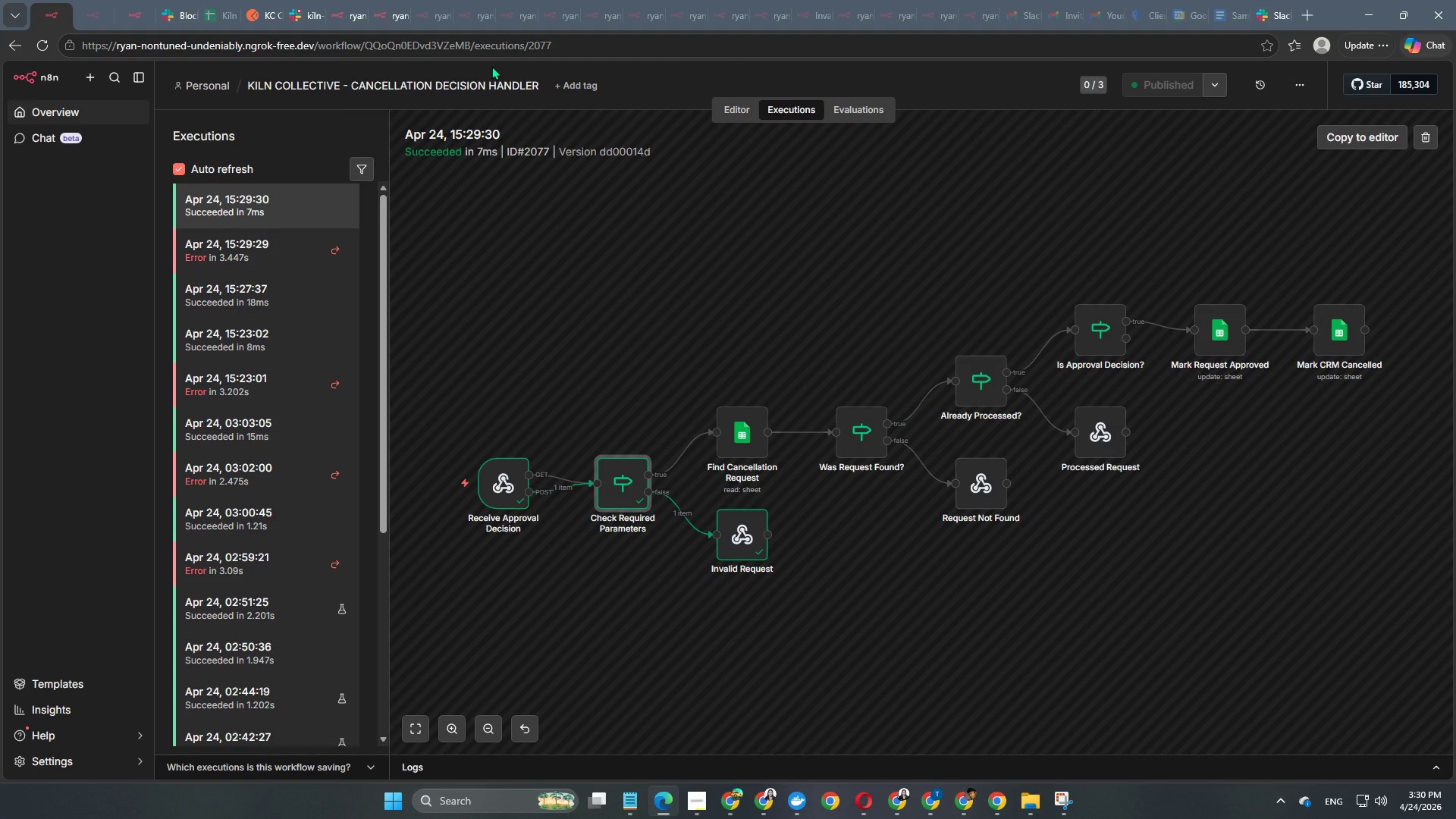 
scroll: coordinate [491, 66], scroll_direction: down, amount: 1.0
 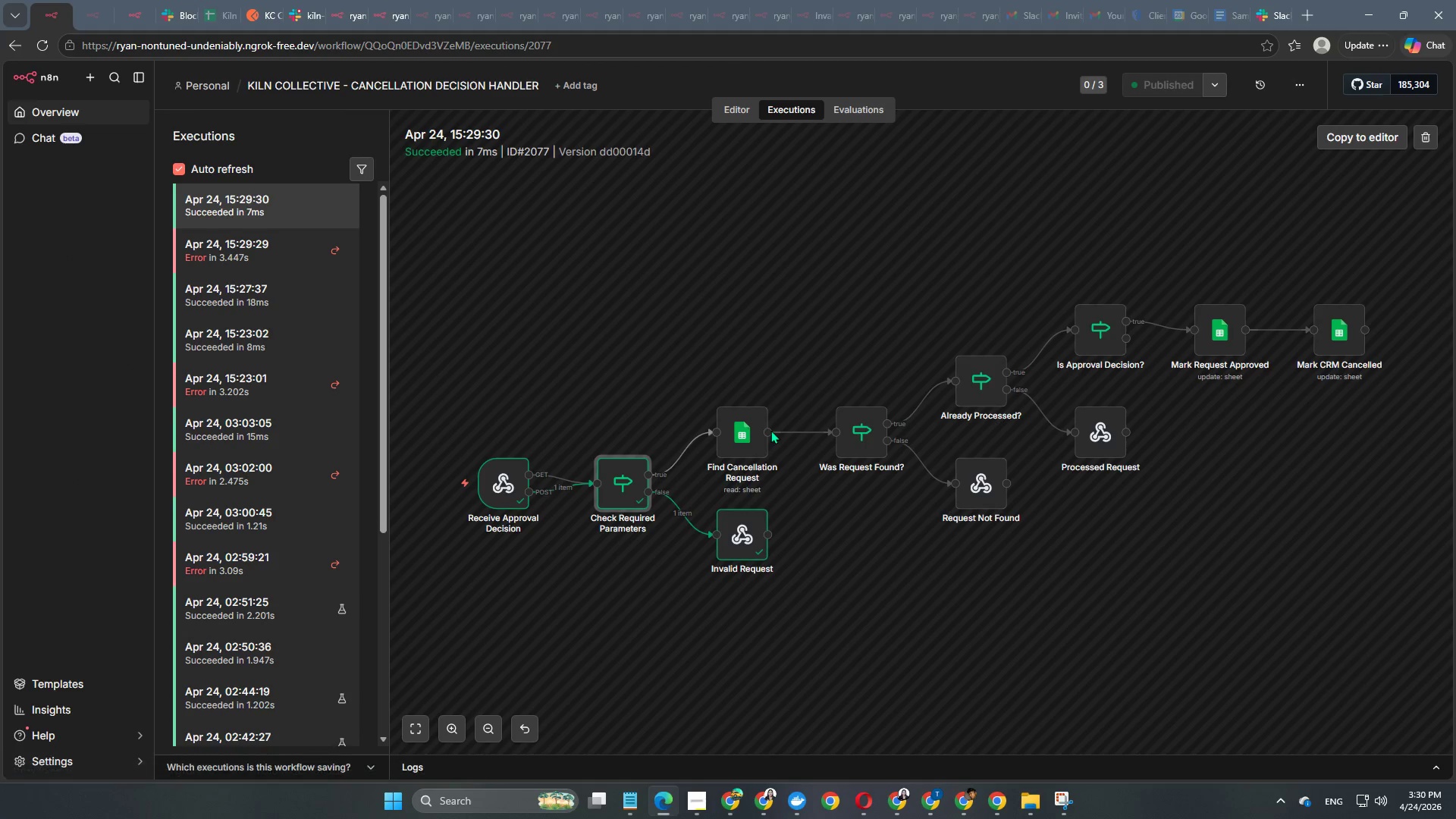 
wait(5.64)
 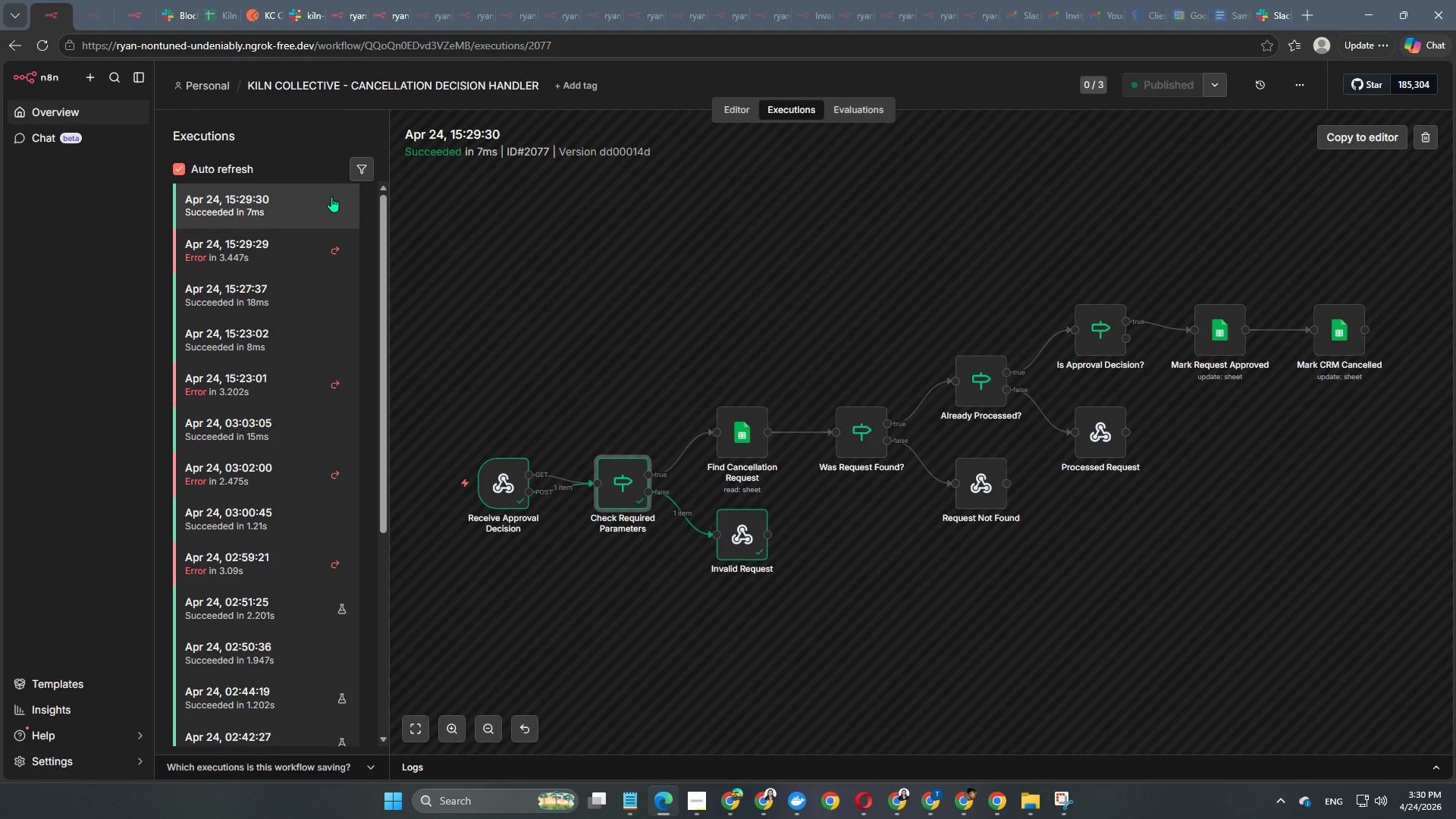 
double_click([623, 501])
 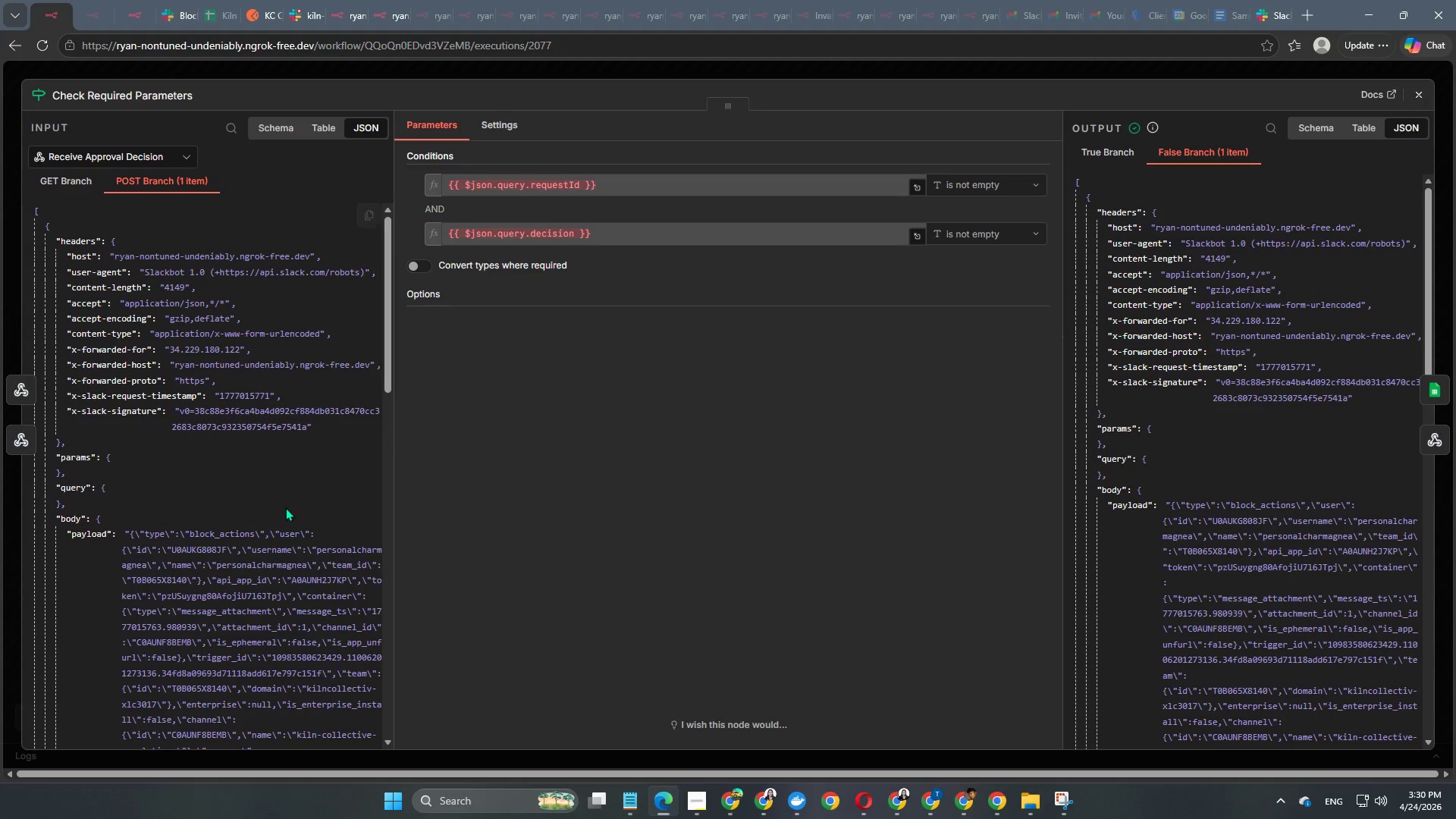 
scroll: coordinate [228, 550], scroll_direction: none, amount: 0.0
 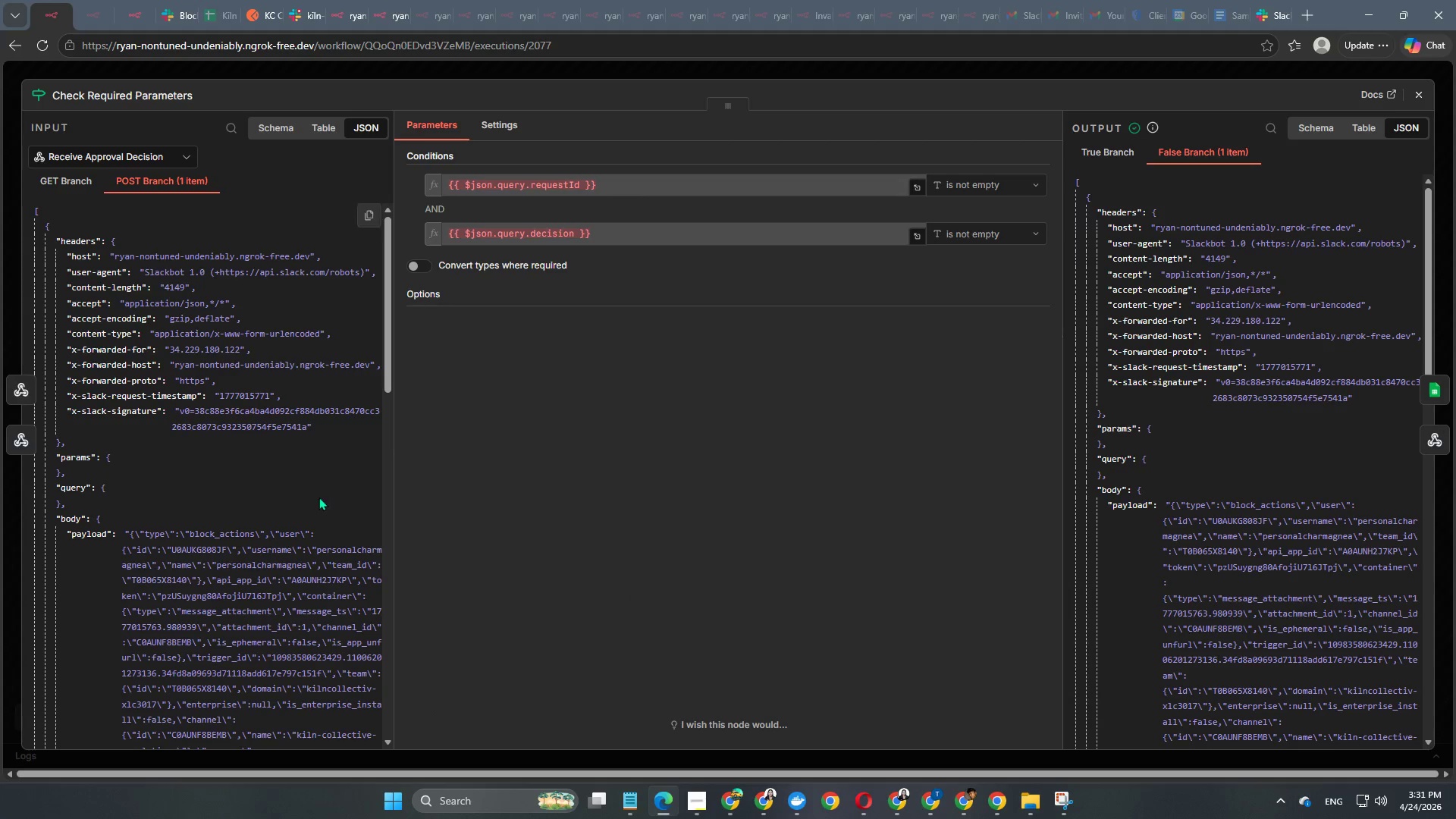 
wait(44.25)
 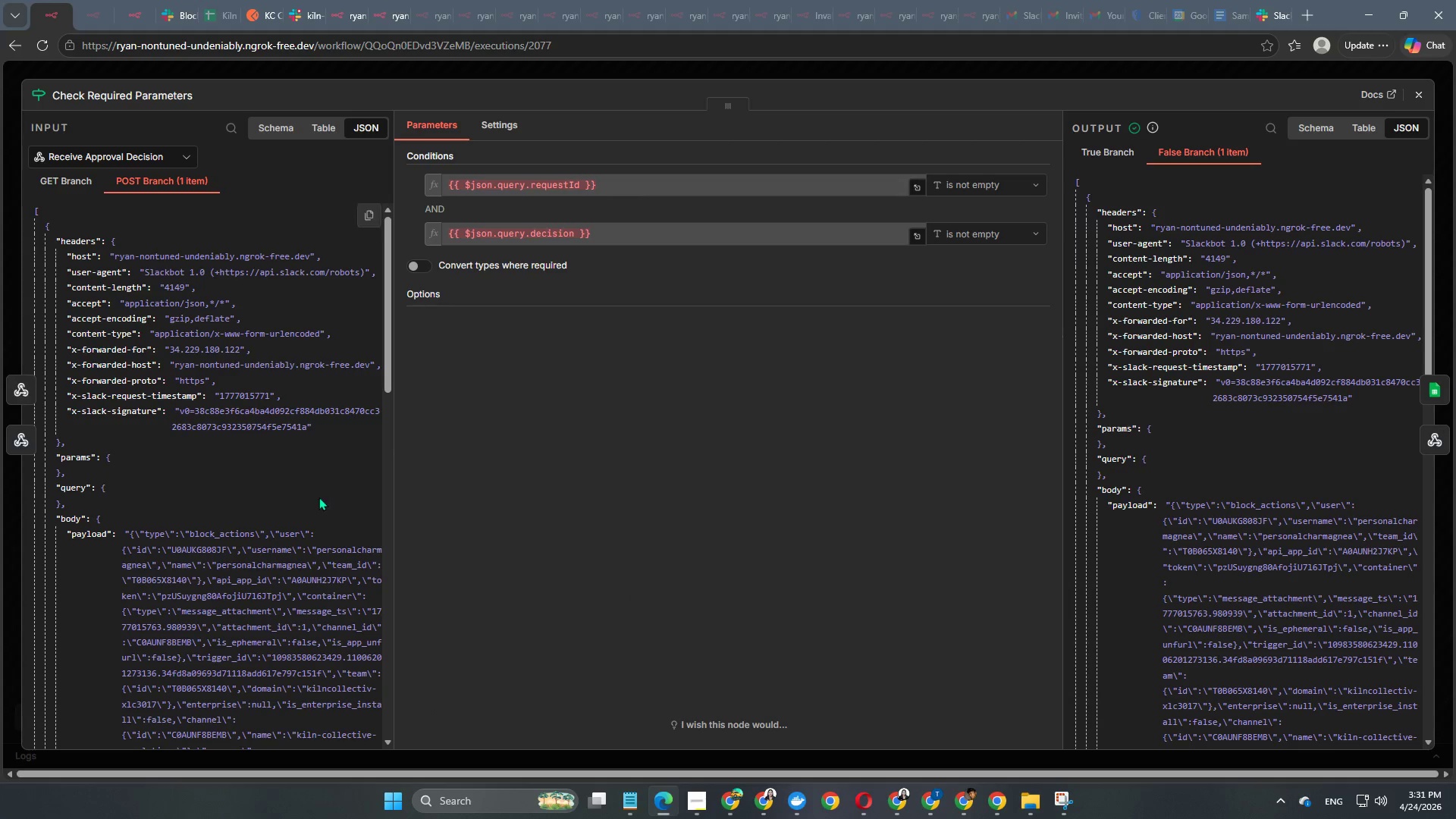 
scroll: coordinate [309, 435], scroll_direction: down, amount: 4.0
 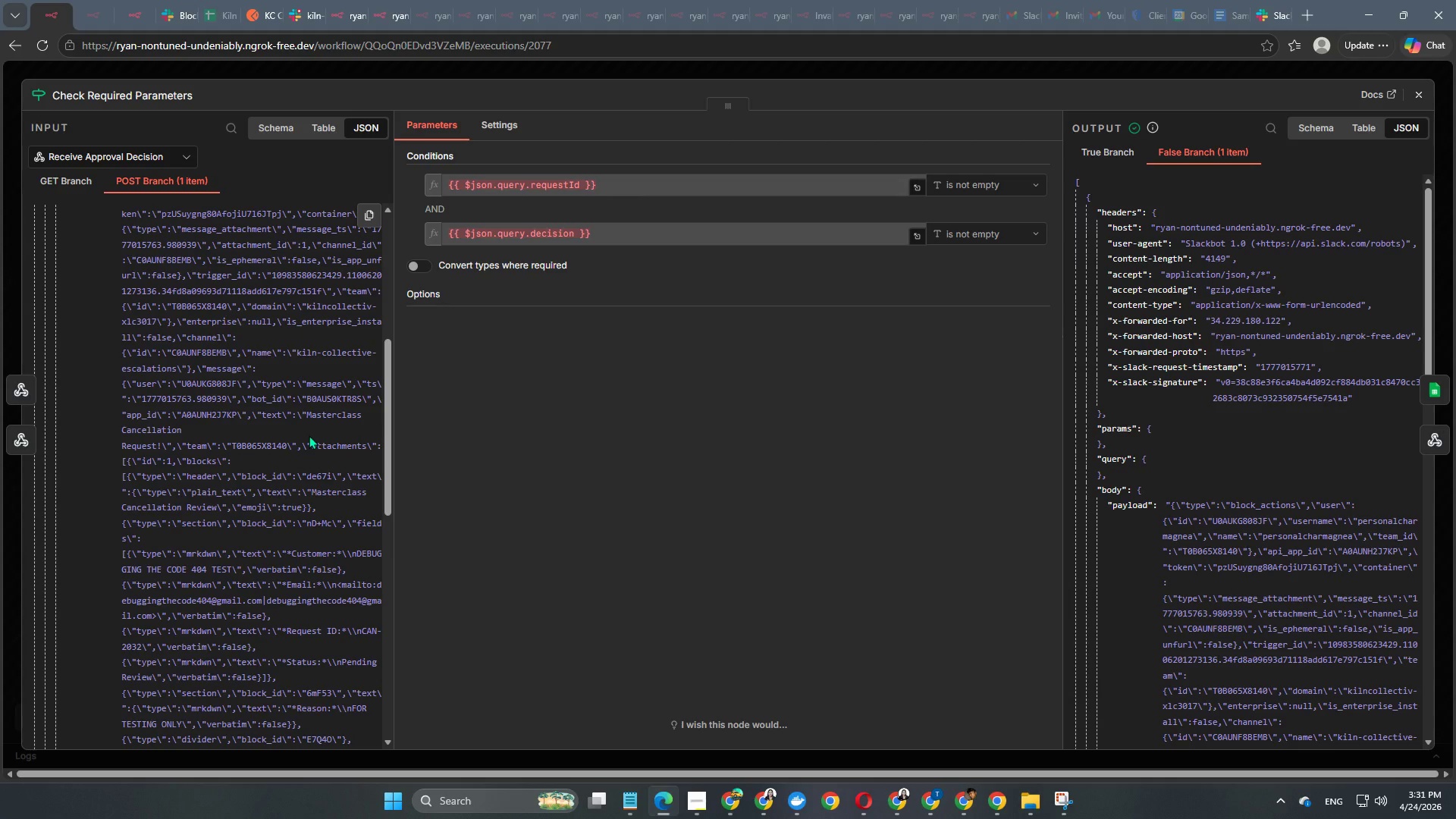 
wait(15.66)
 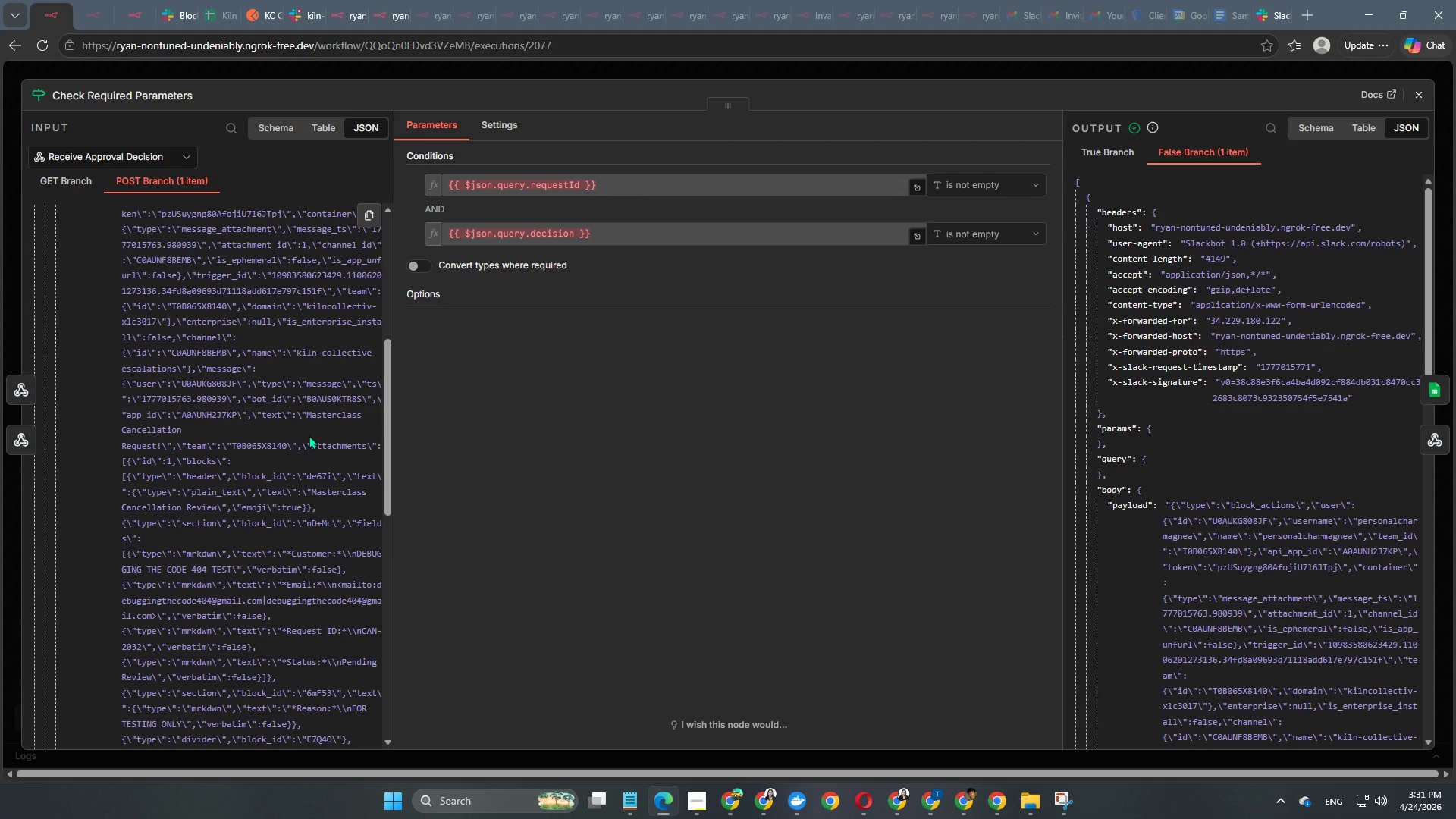 
scroll: coordinate [264, 567], scroll_direction: down, amount: 1.0
 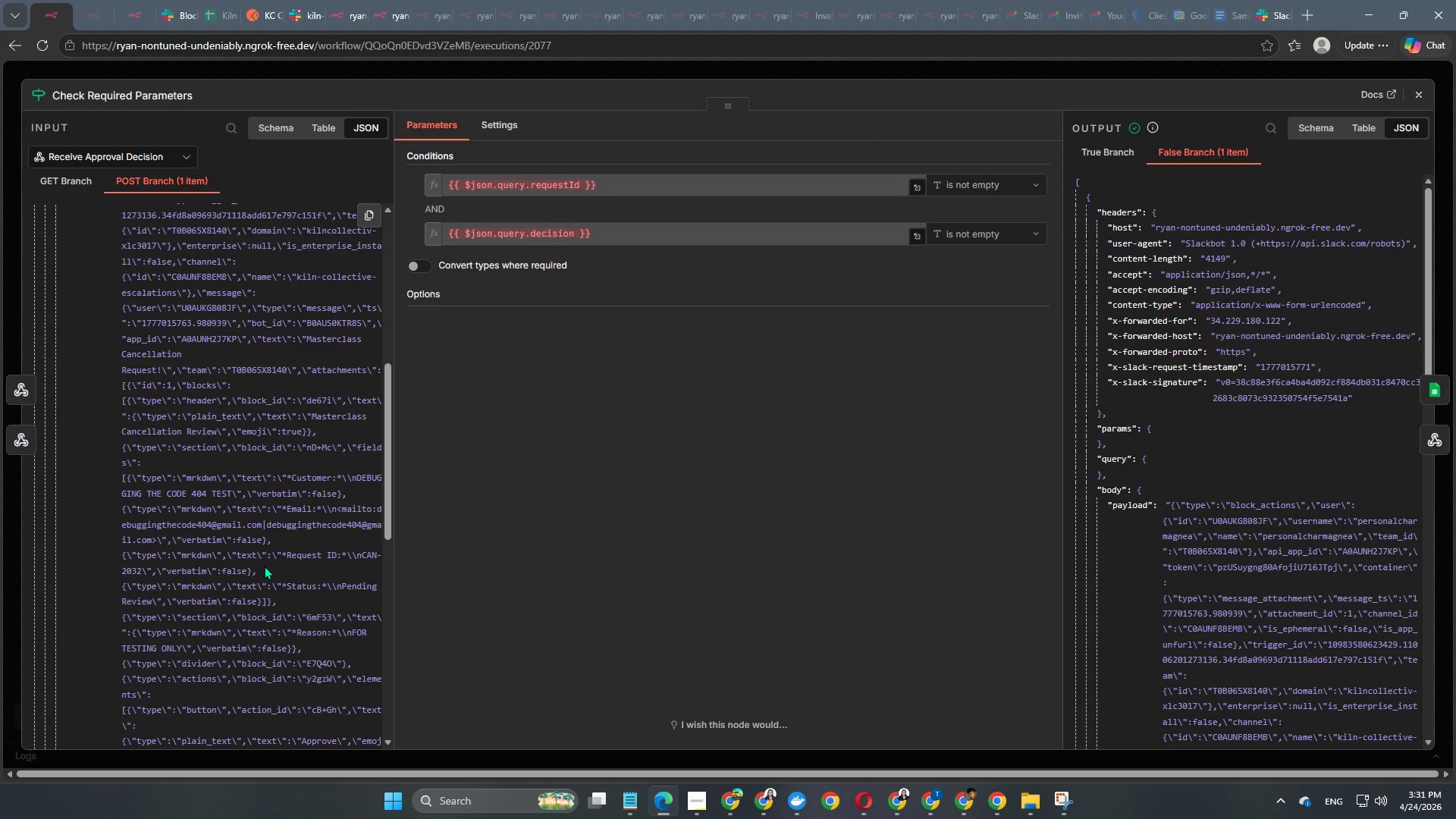 
wait(11.31)
 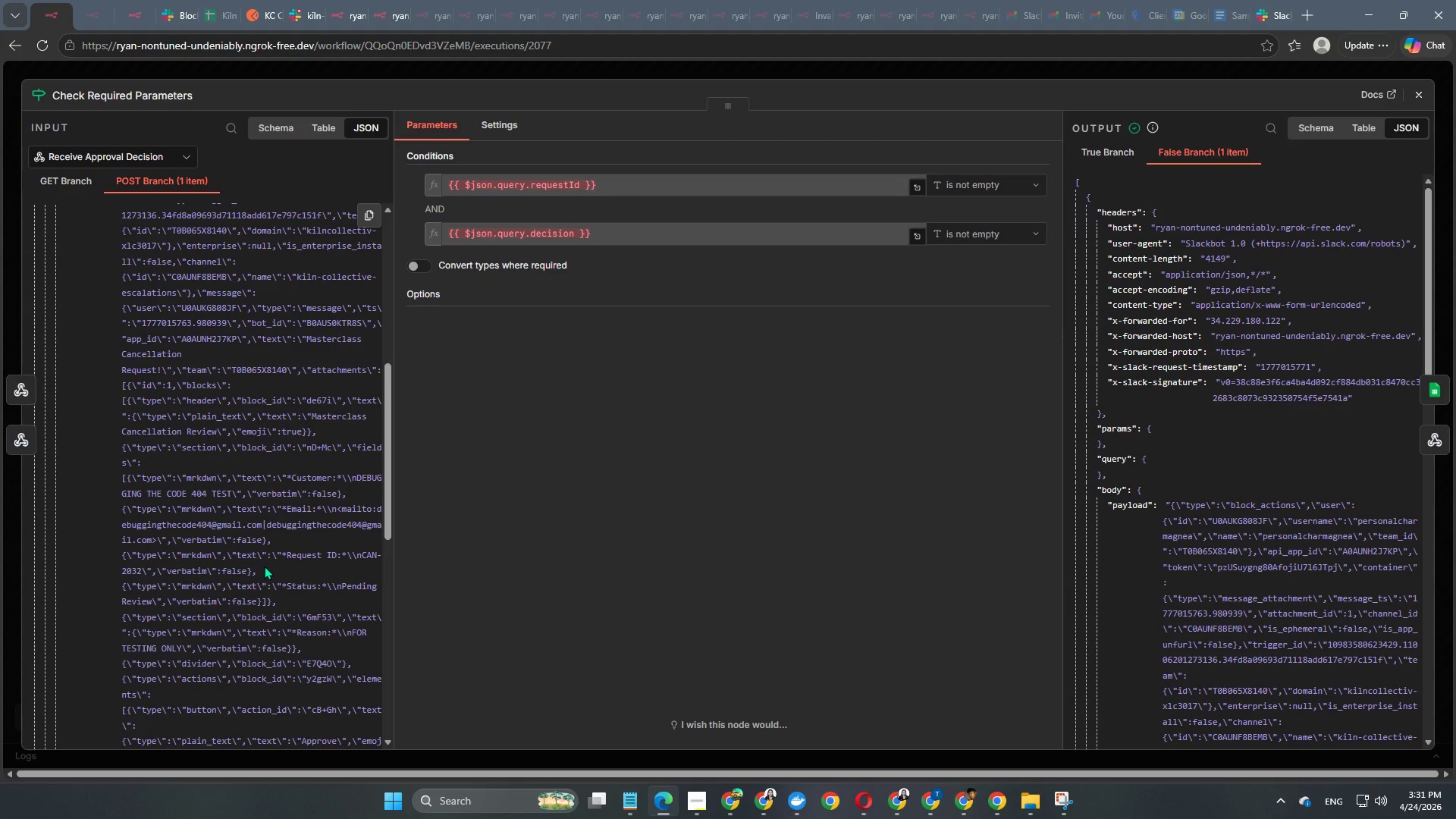 
scroll: coordinate [264, 626], scroll_direction: down, amount: 8.0
 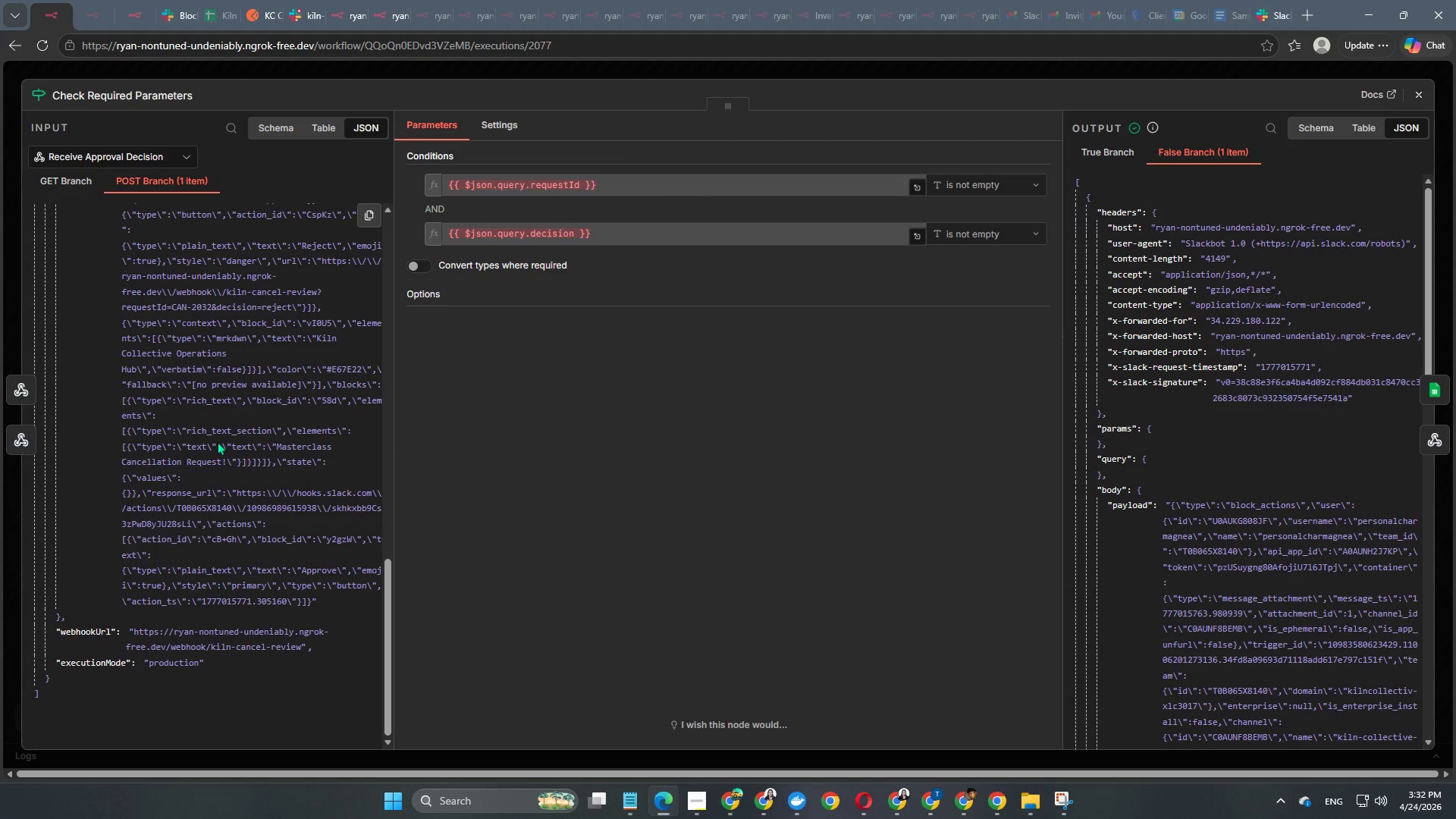 
left_click([428, 61])
 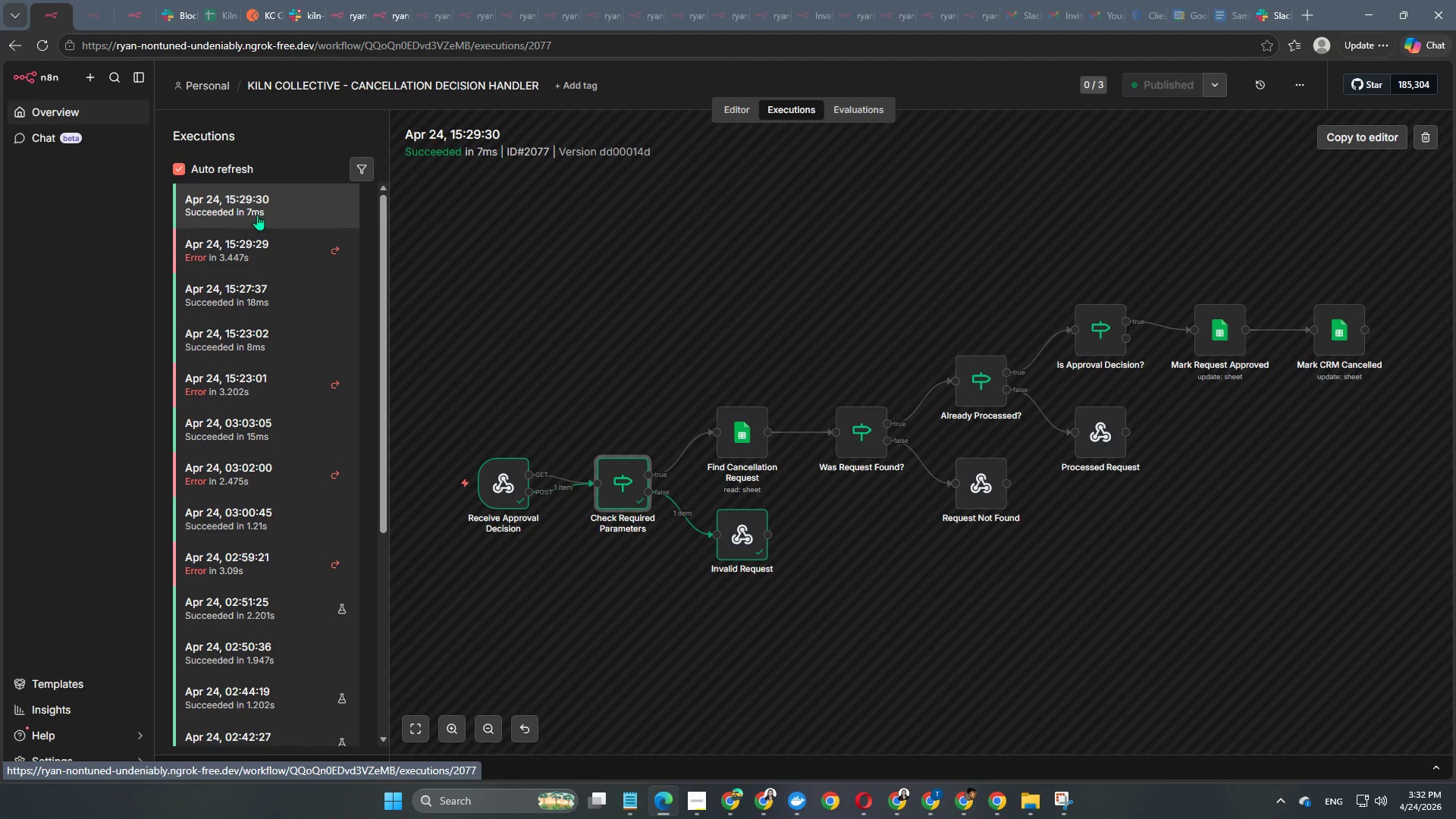 
left_click([247, 260])
 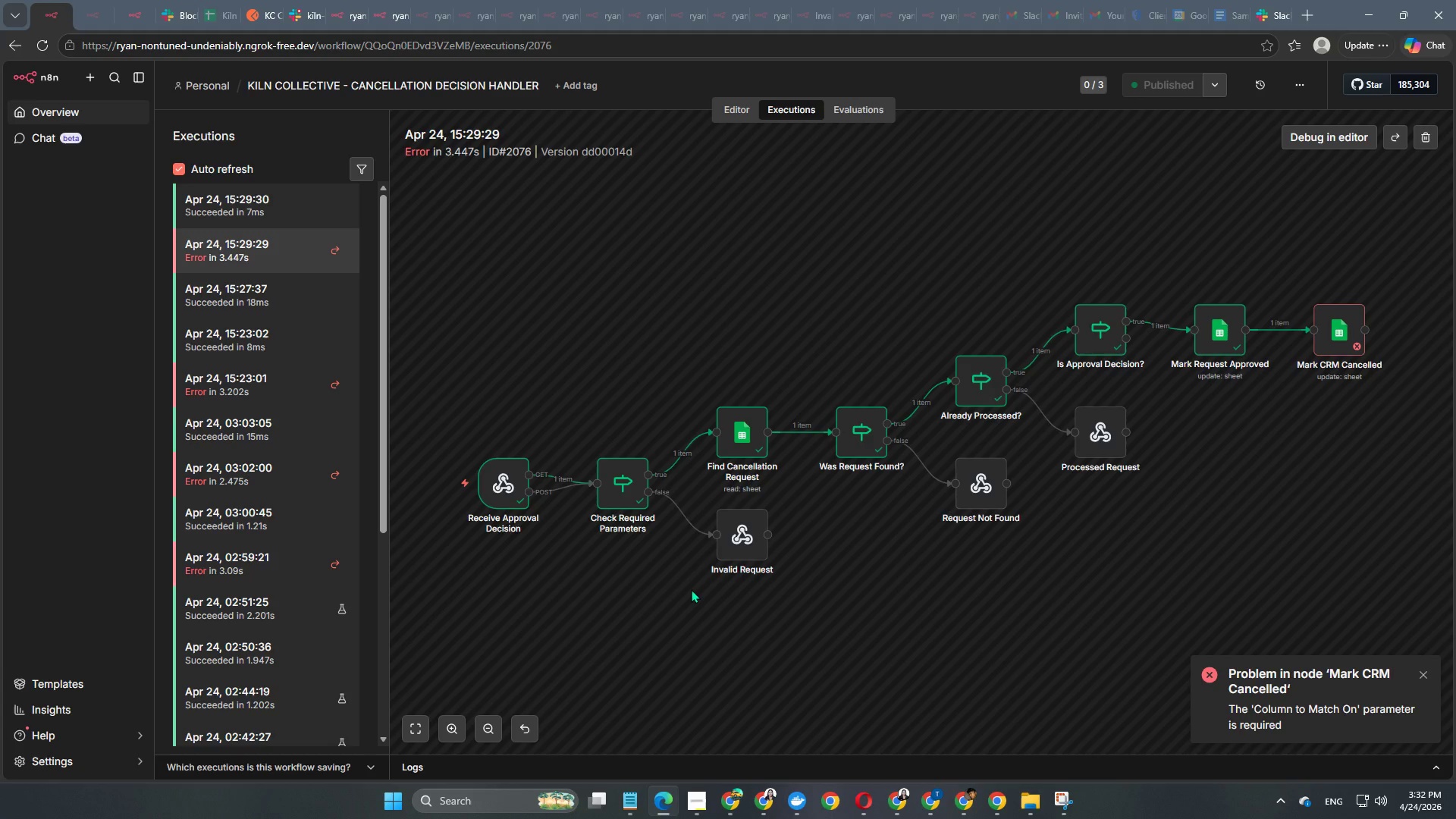 
wait(7.03)
 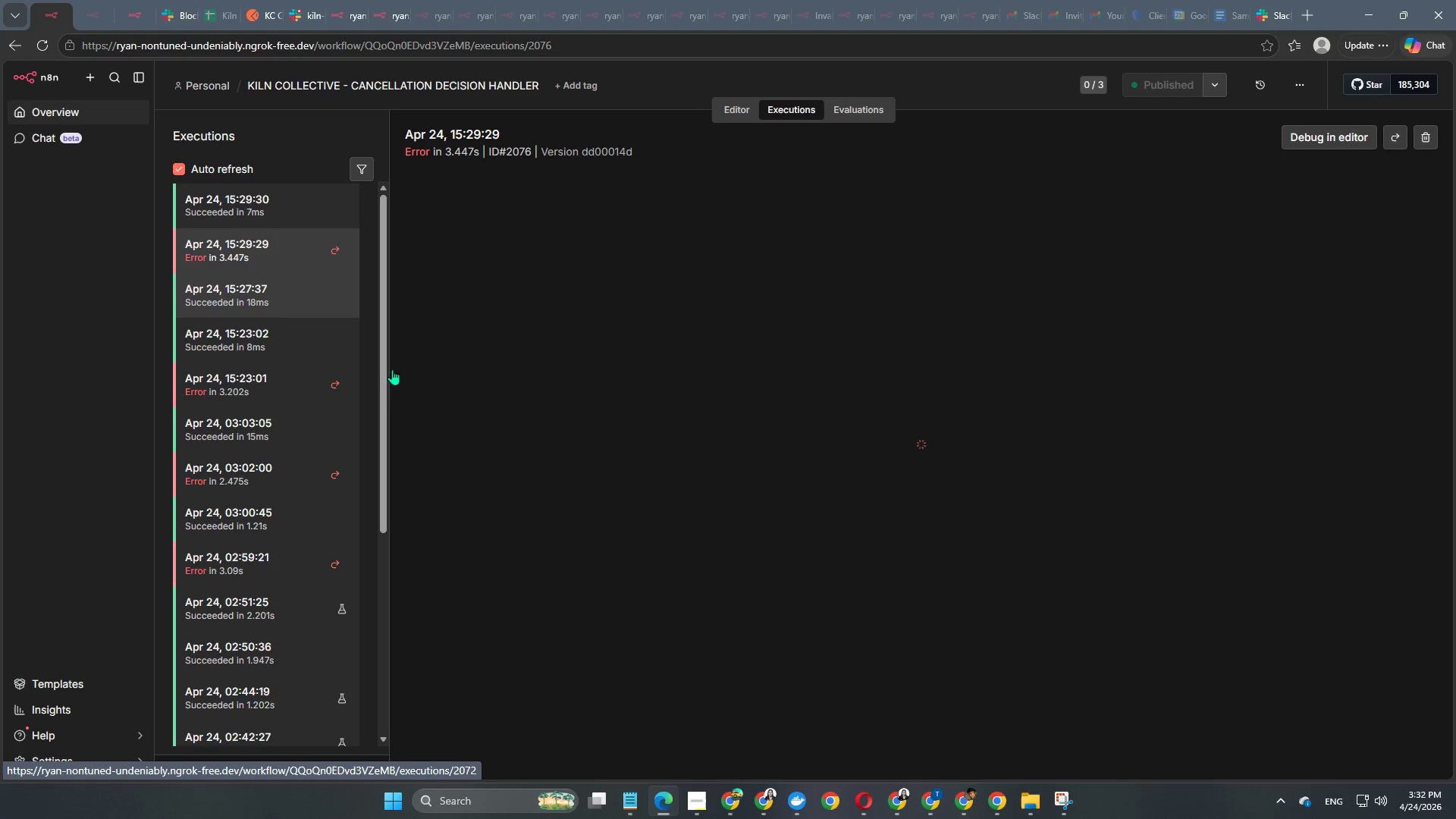 
left_click([1301, 136])
 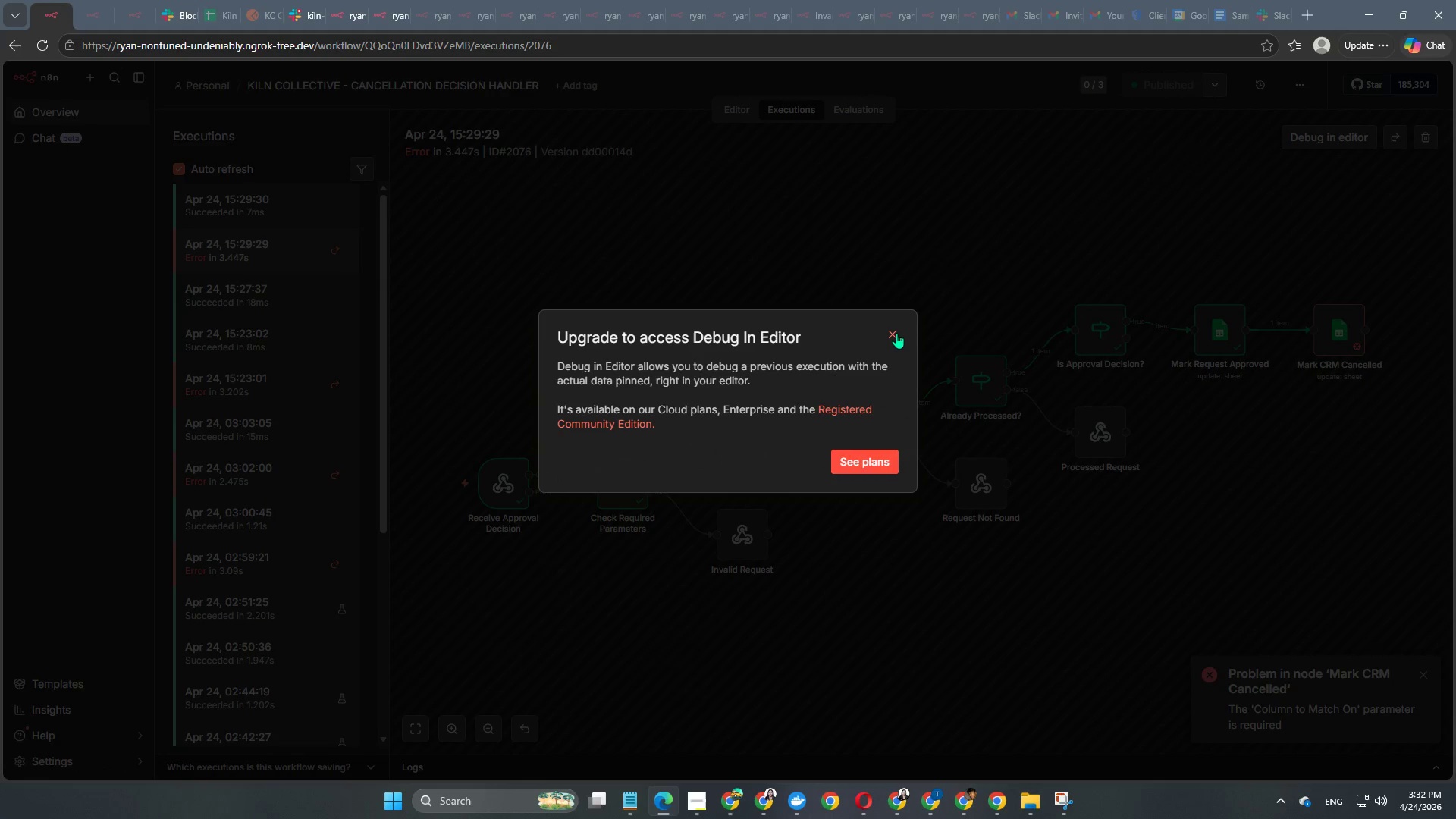 
left_click([892, 334])
 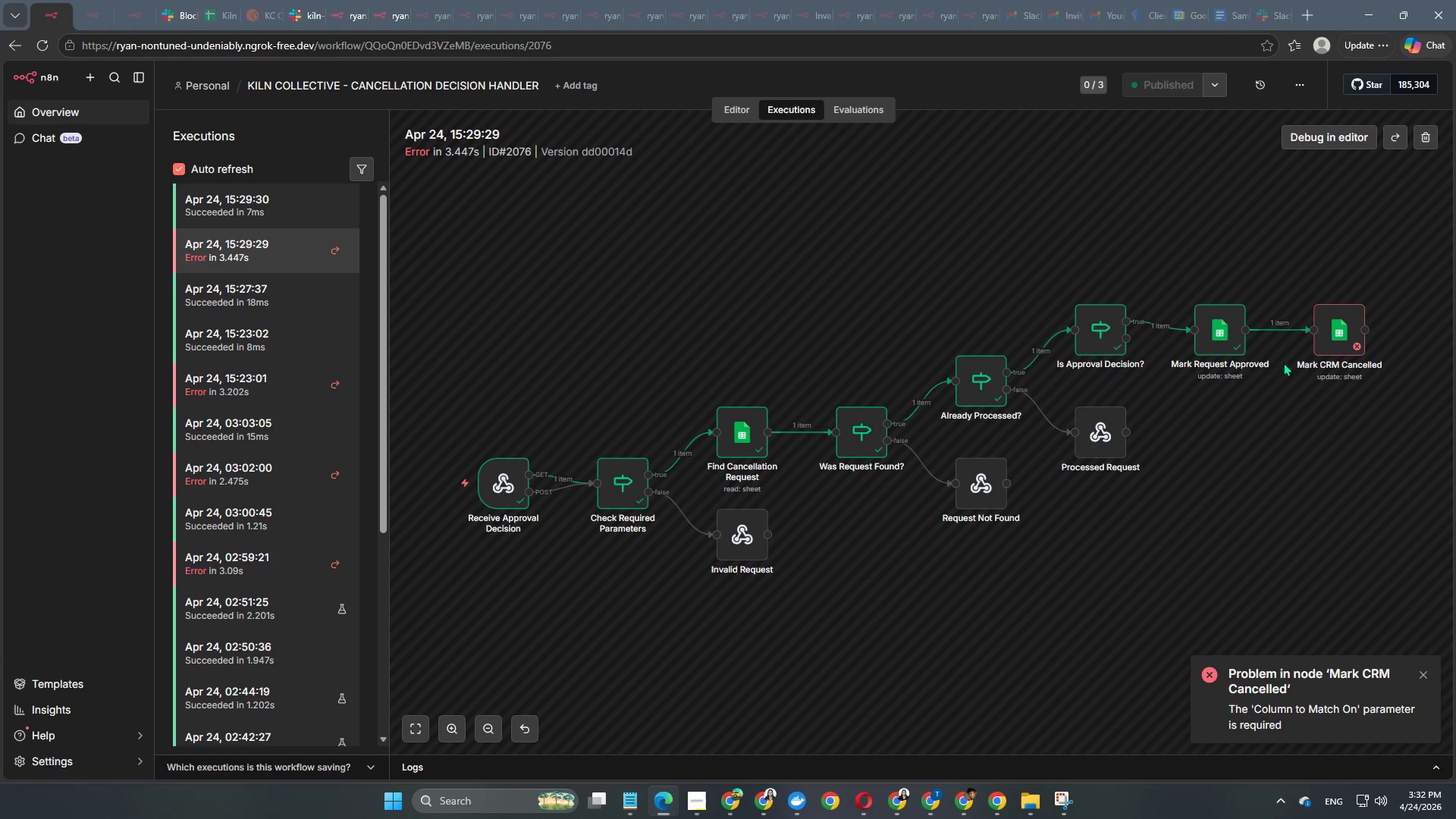 
double_click([1219, 328])
 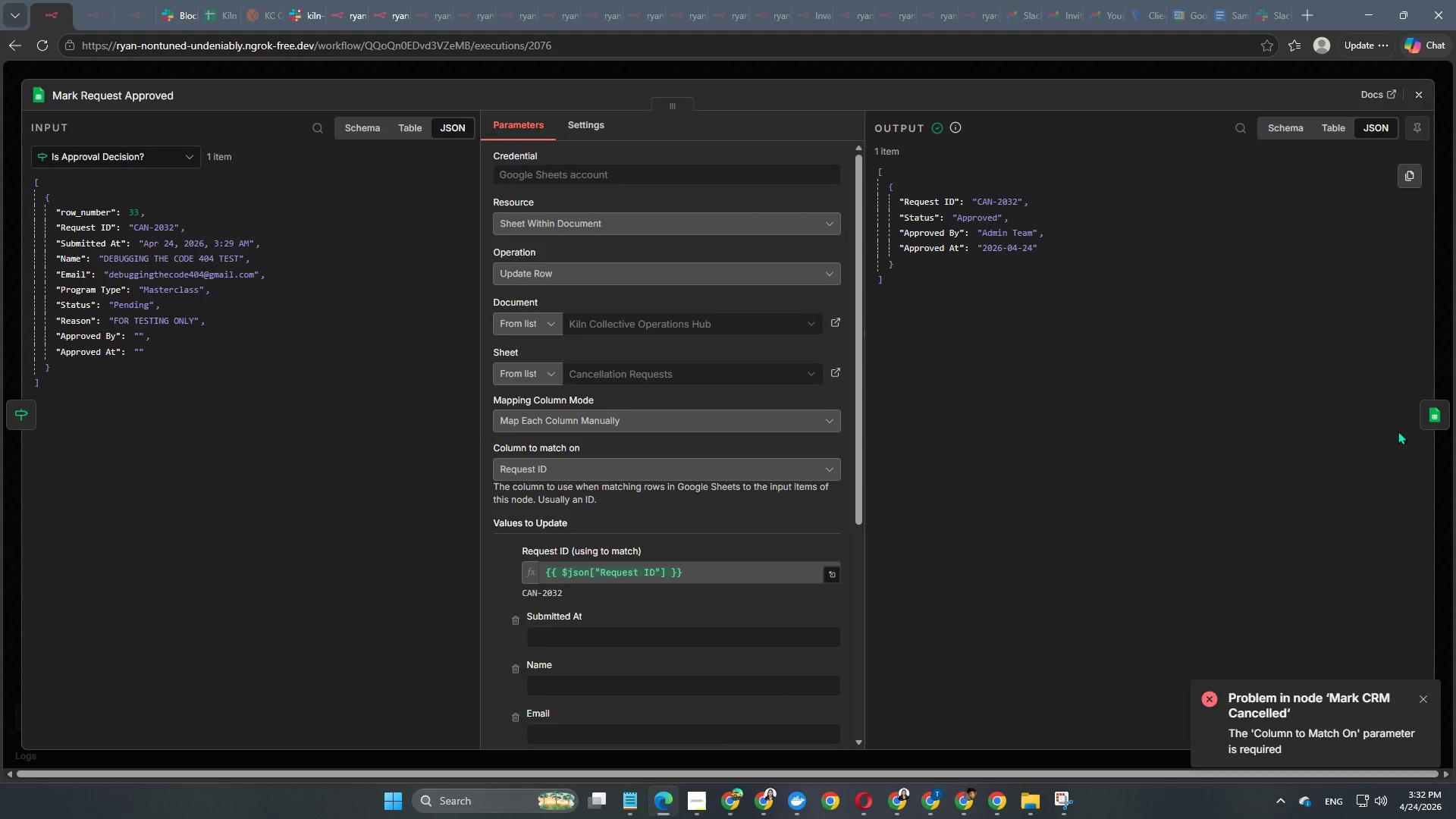 
left_click([606, 65])
 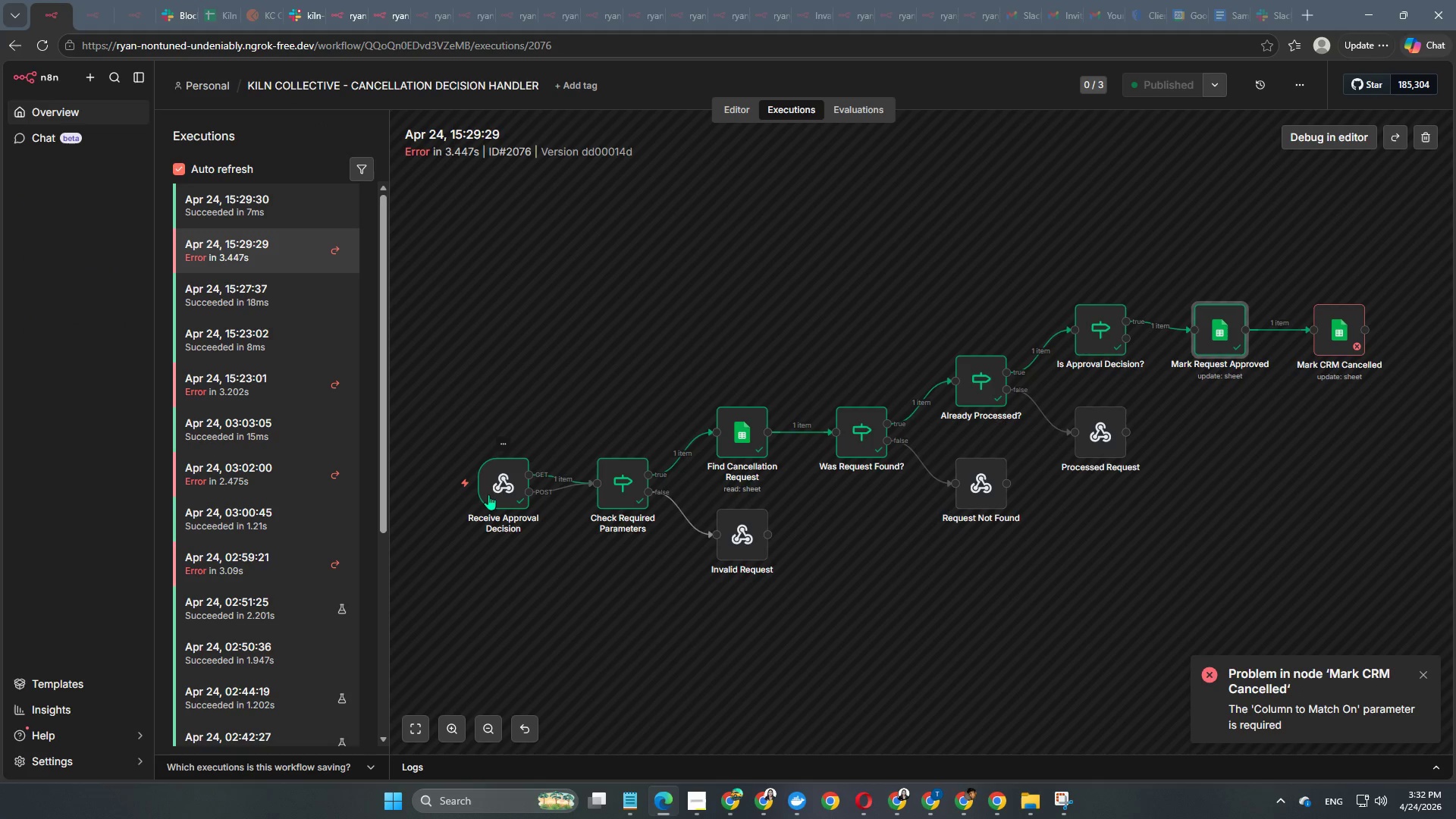 
double_click([487, 493])
 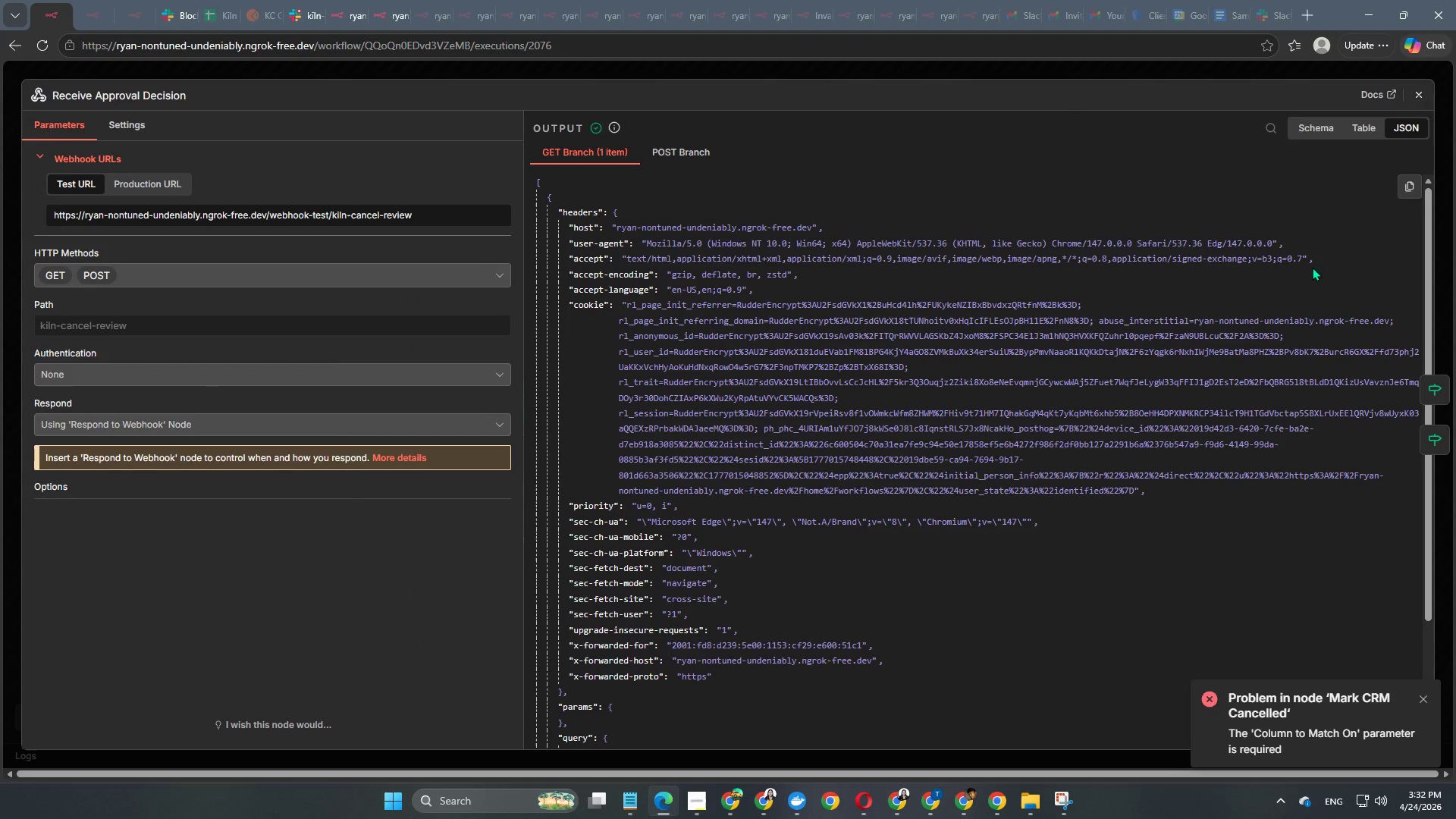 
left_click([1414, 185])
 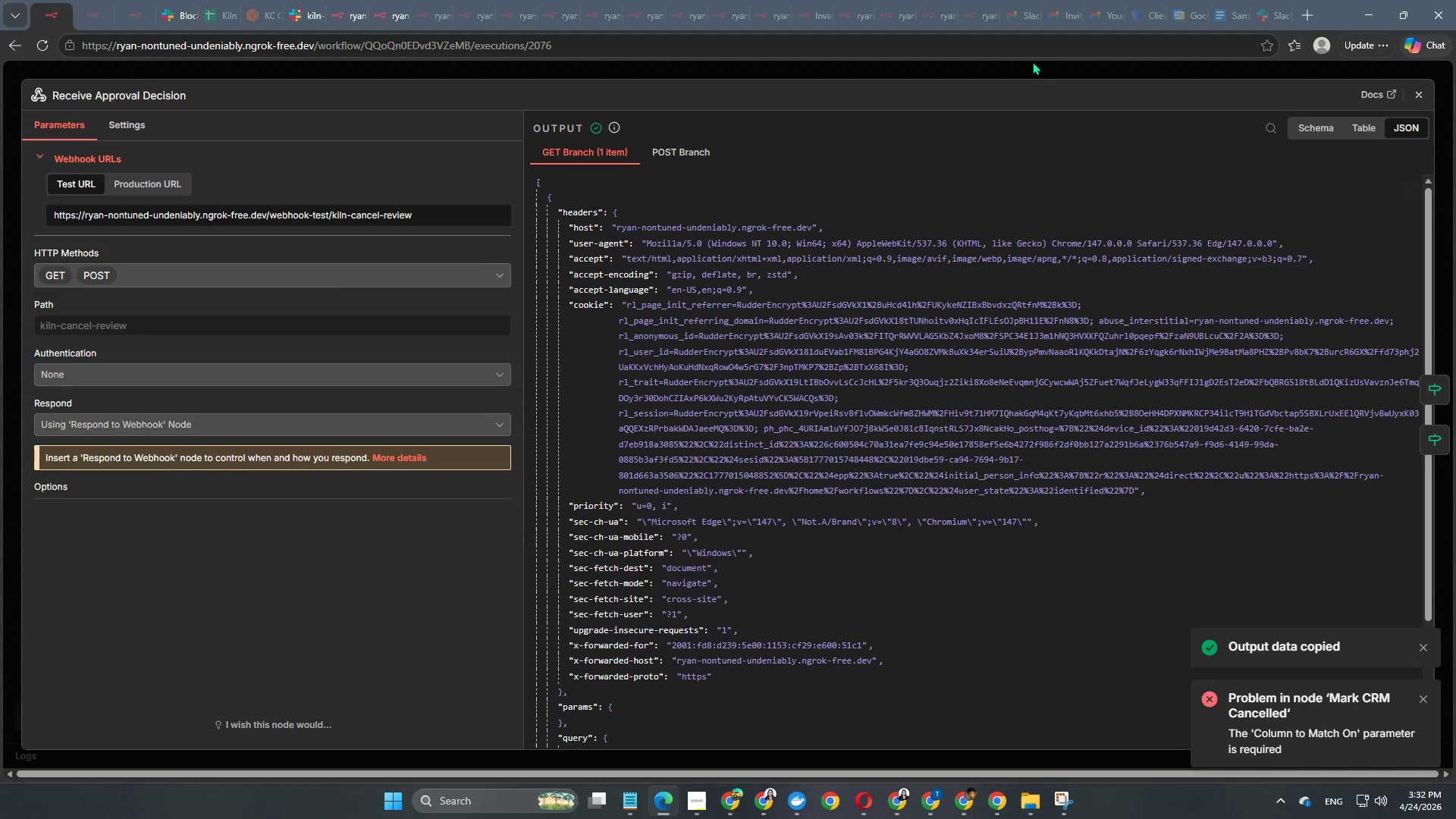 
left_click([1019, 71])
 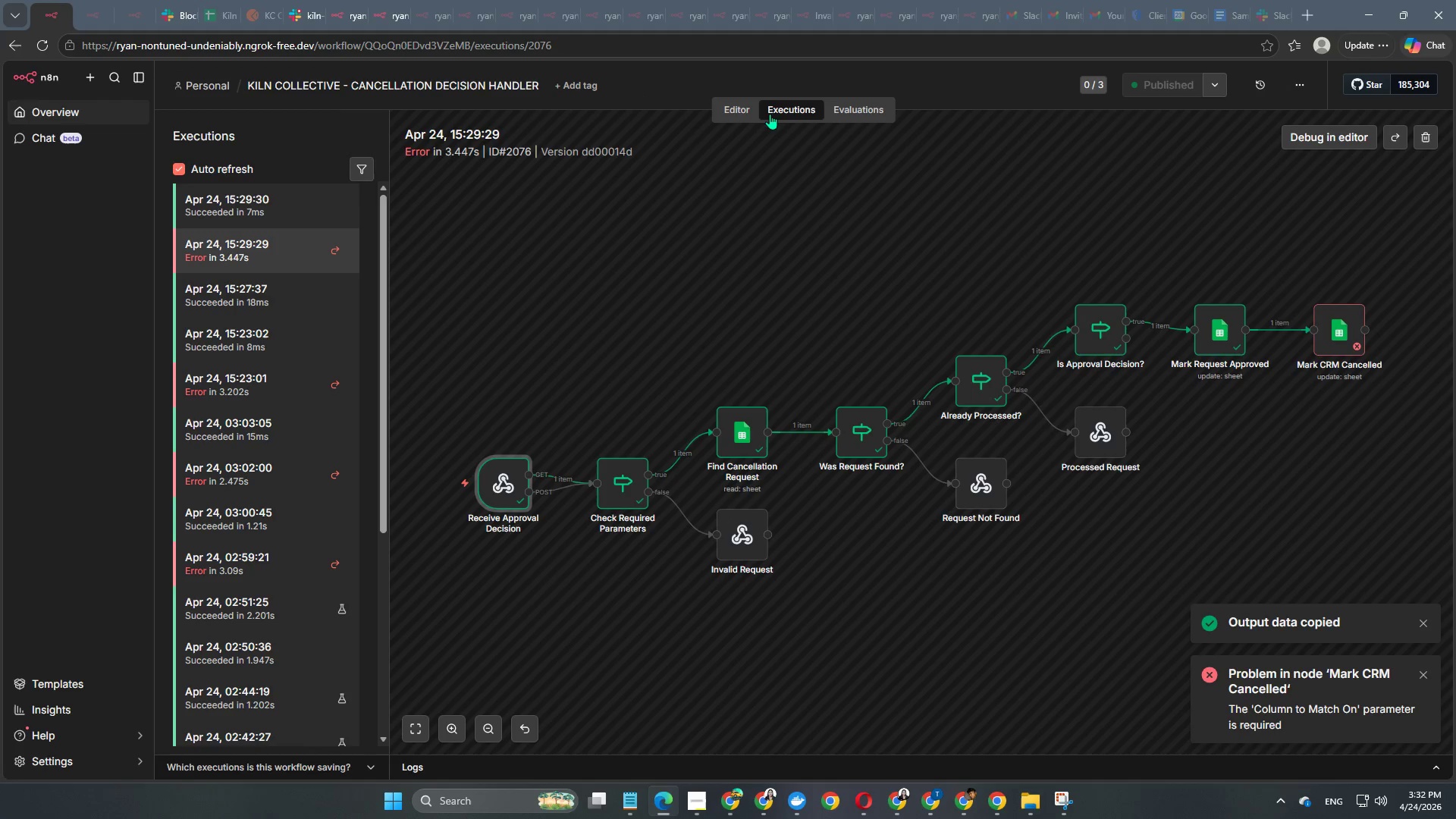 
left_click([737, 110])
 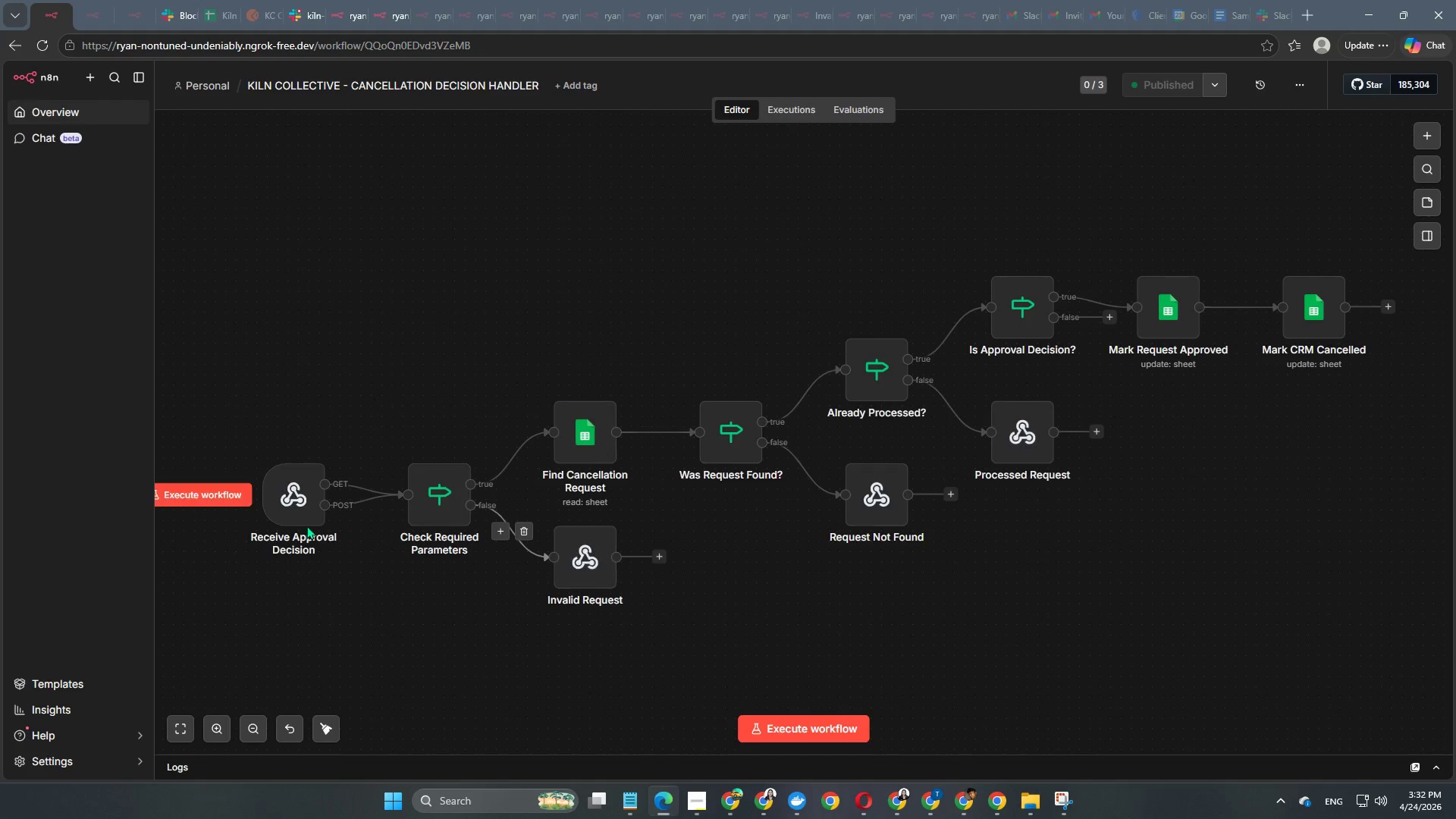 
double_click([300, 516])
 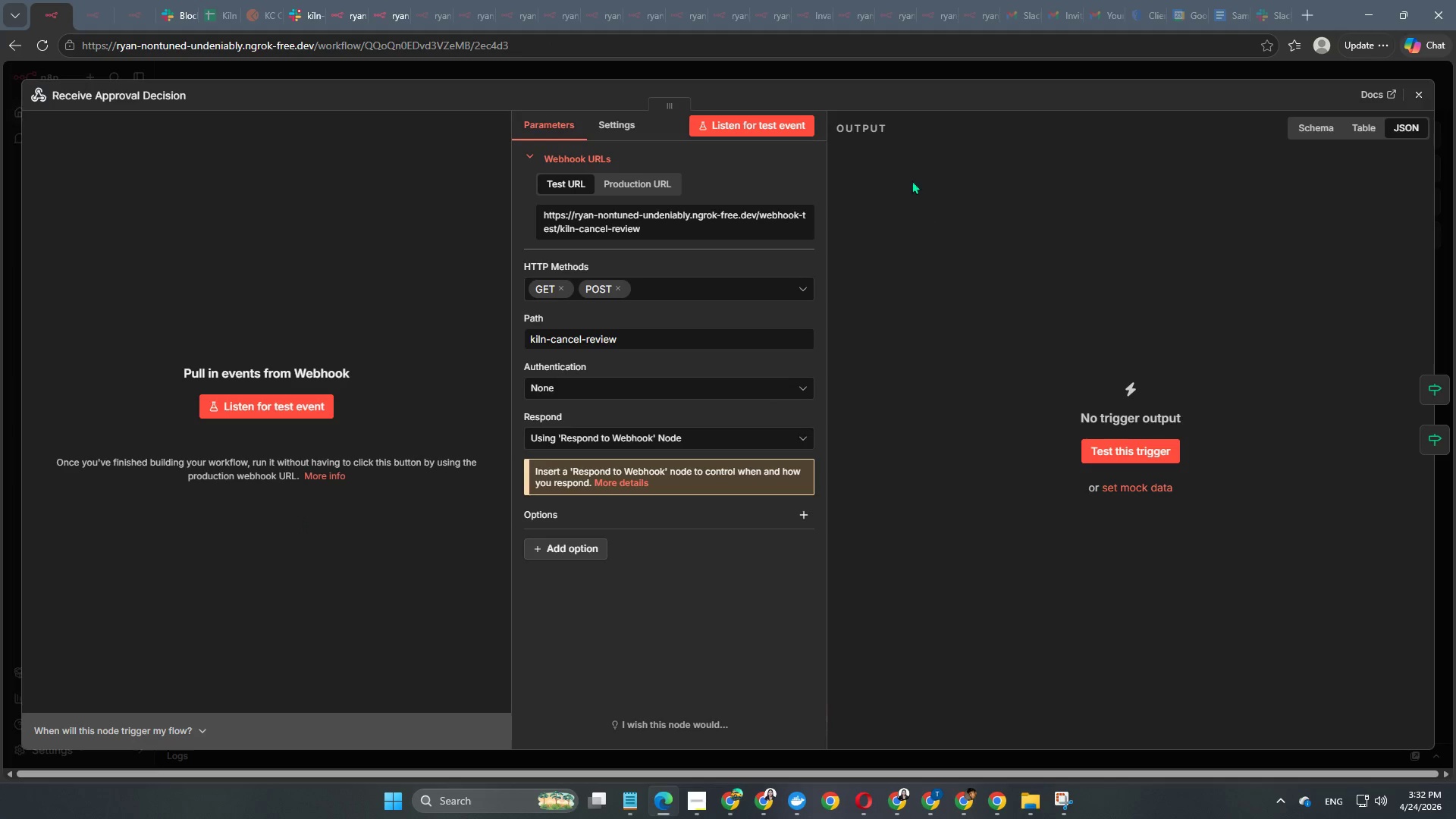 
left_click([898, 86])
 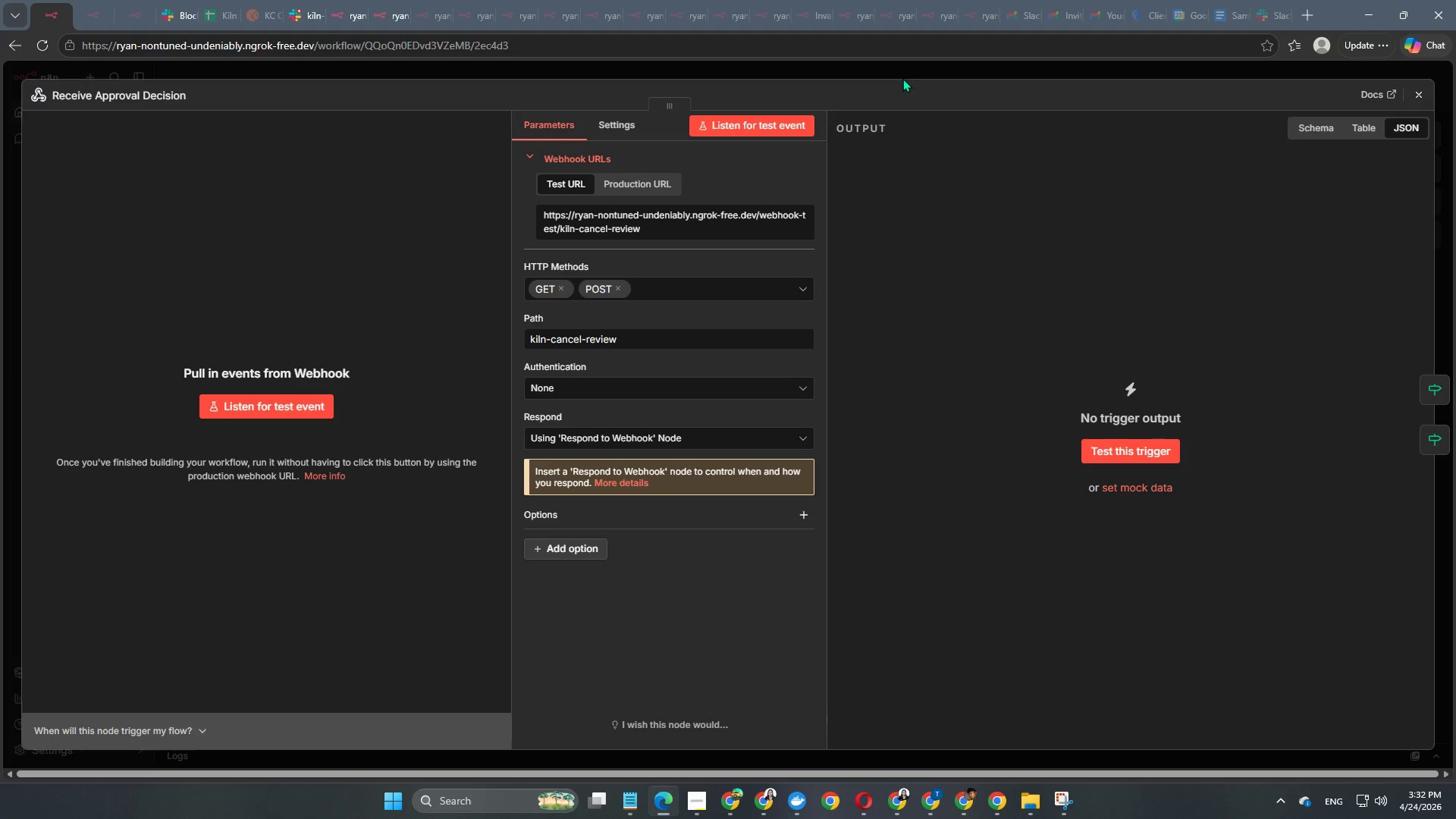 
left_click([902, 78])
 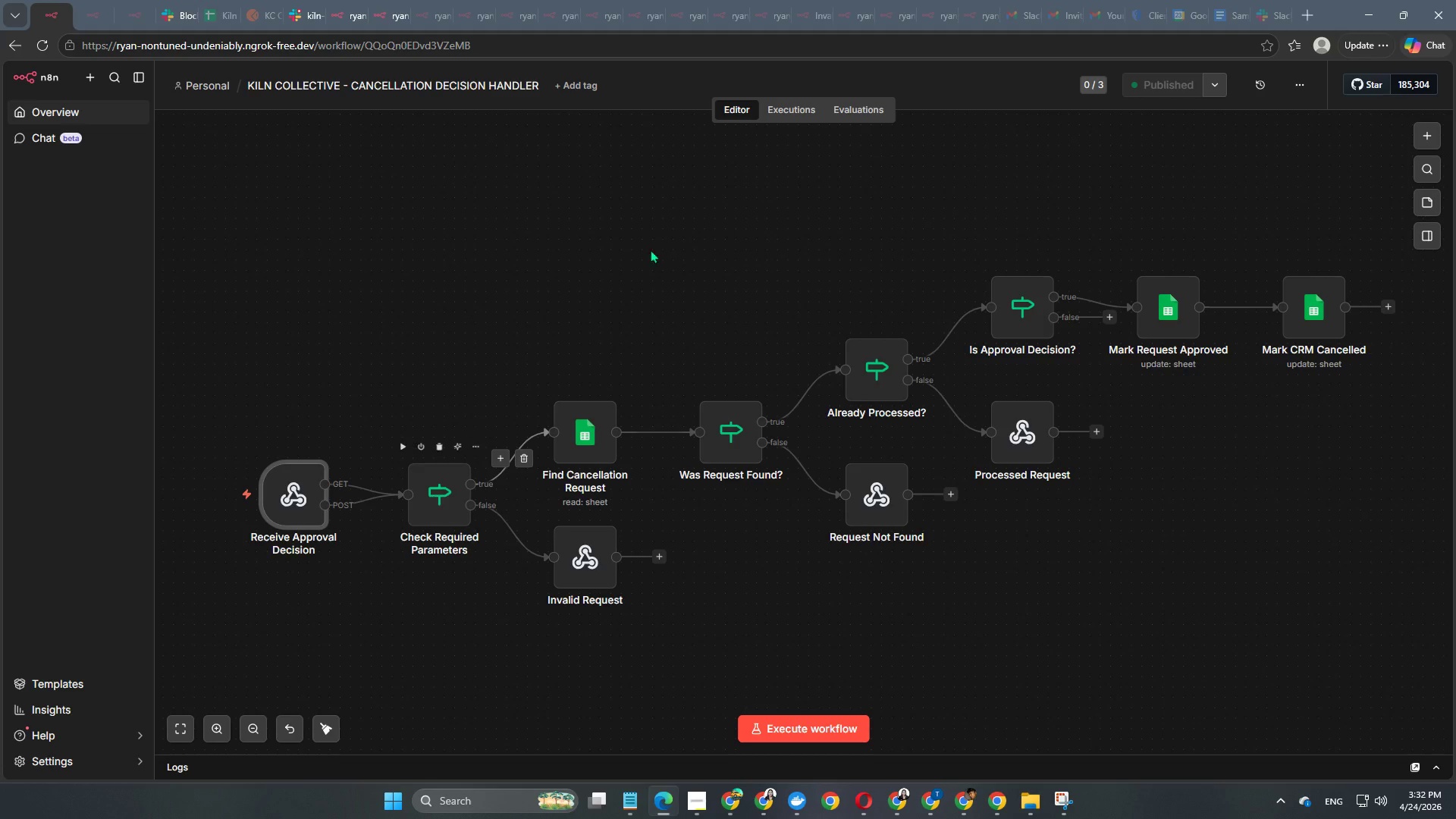 
left_click([782, 105])
 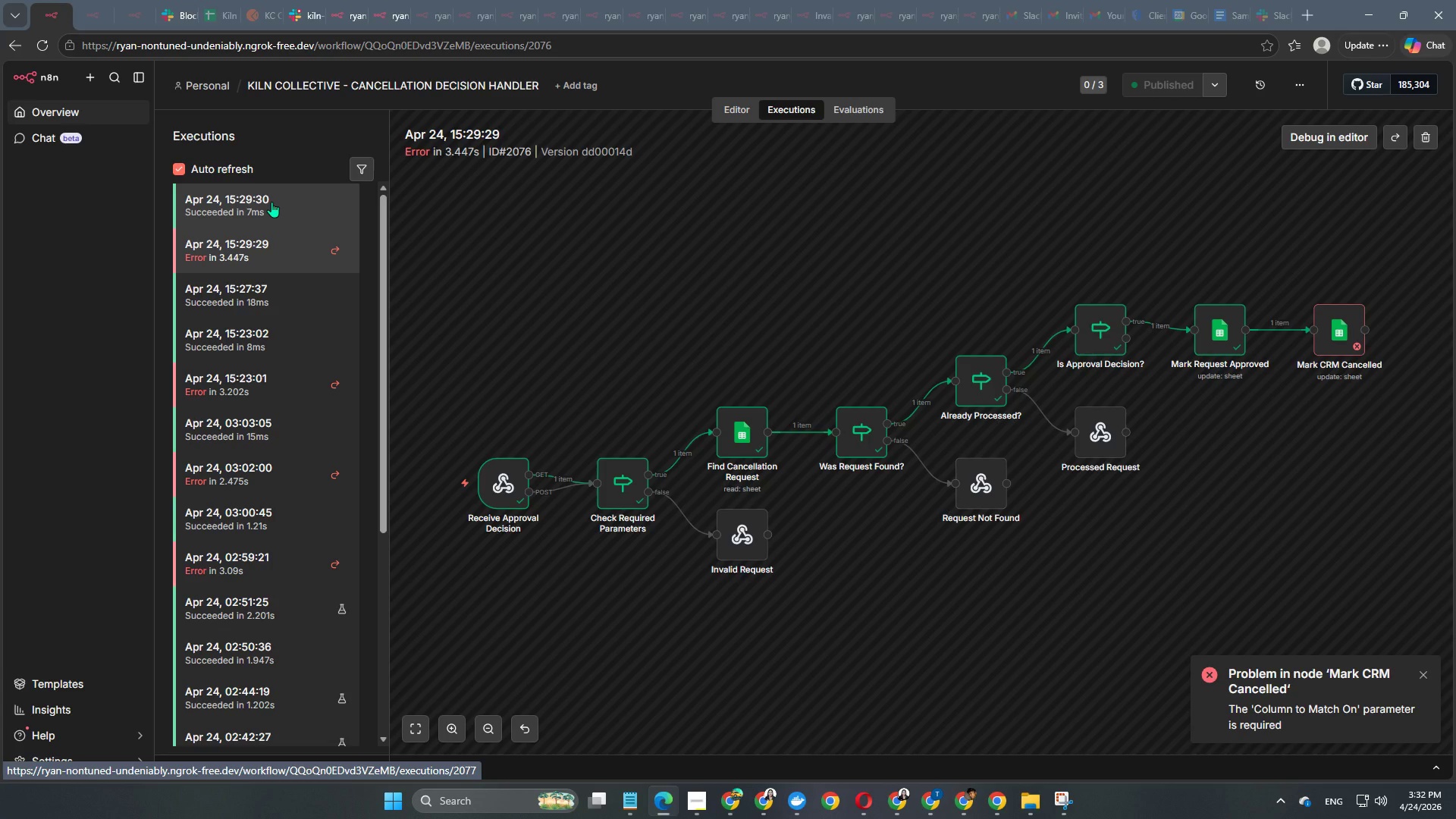 
wait(7.72)
 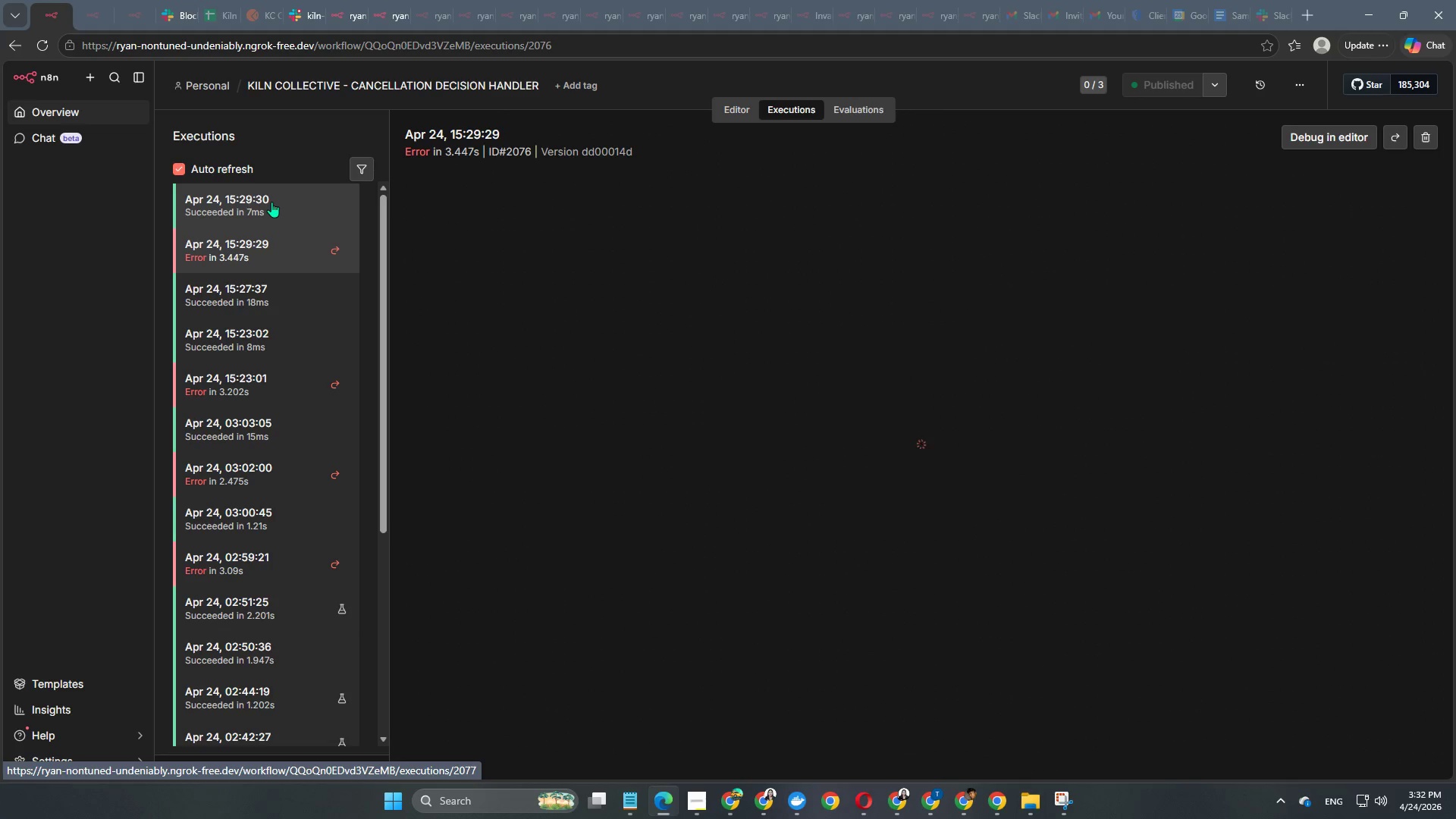 
double_click([617, 478])
 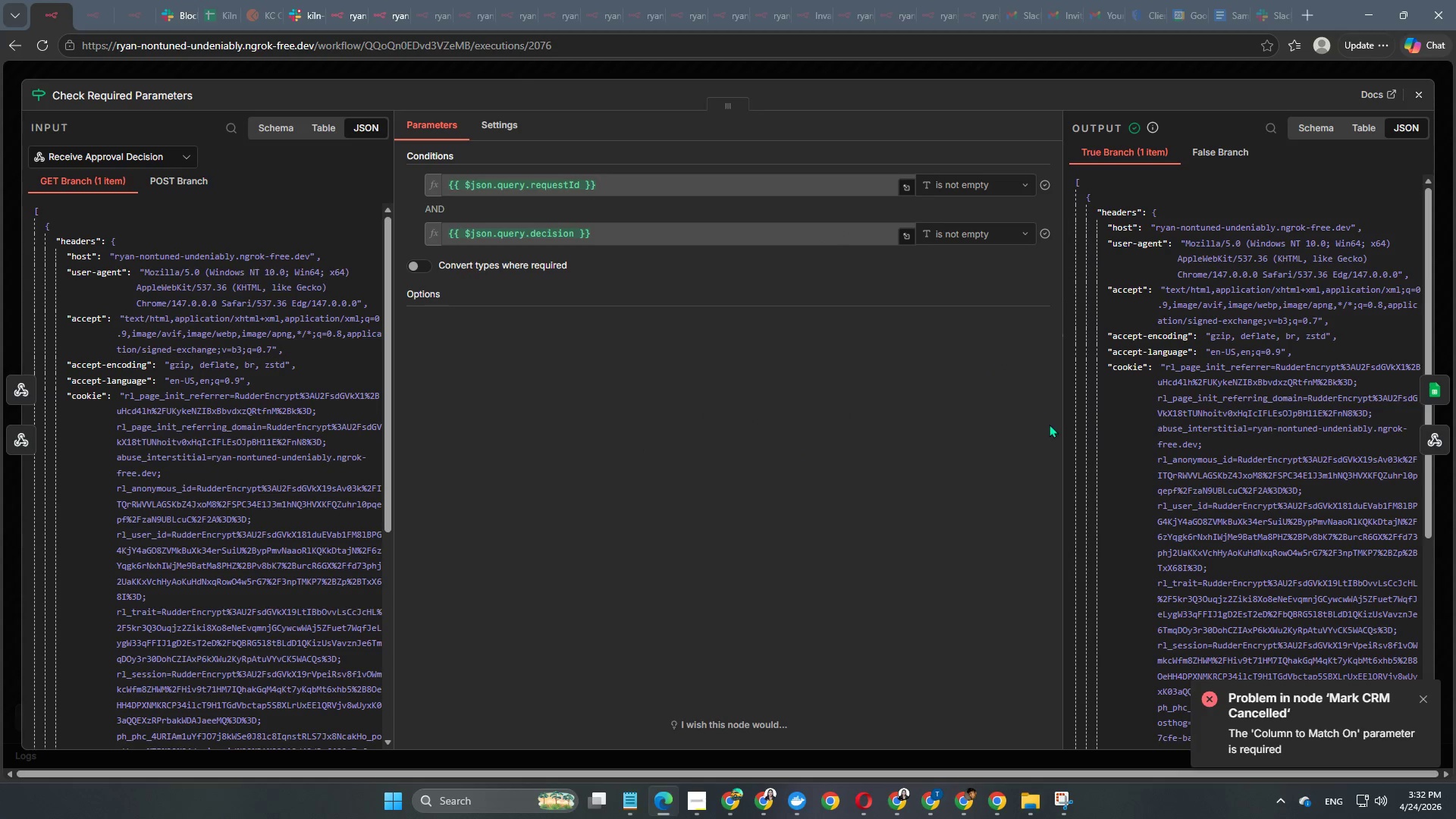 
scroll: coordinate [1232, 428], scroll_direction: down, amount: 8.0
 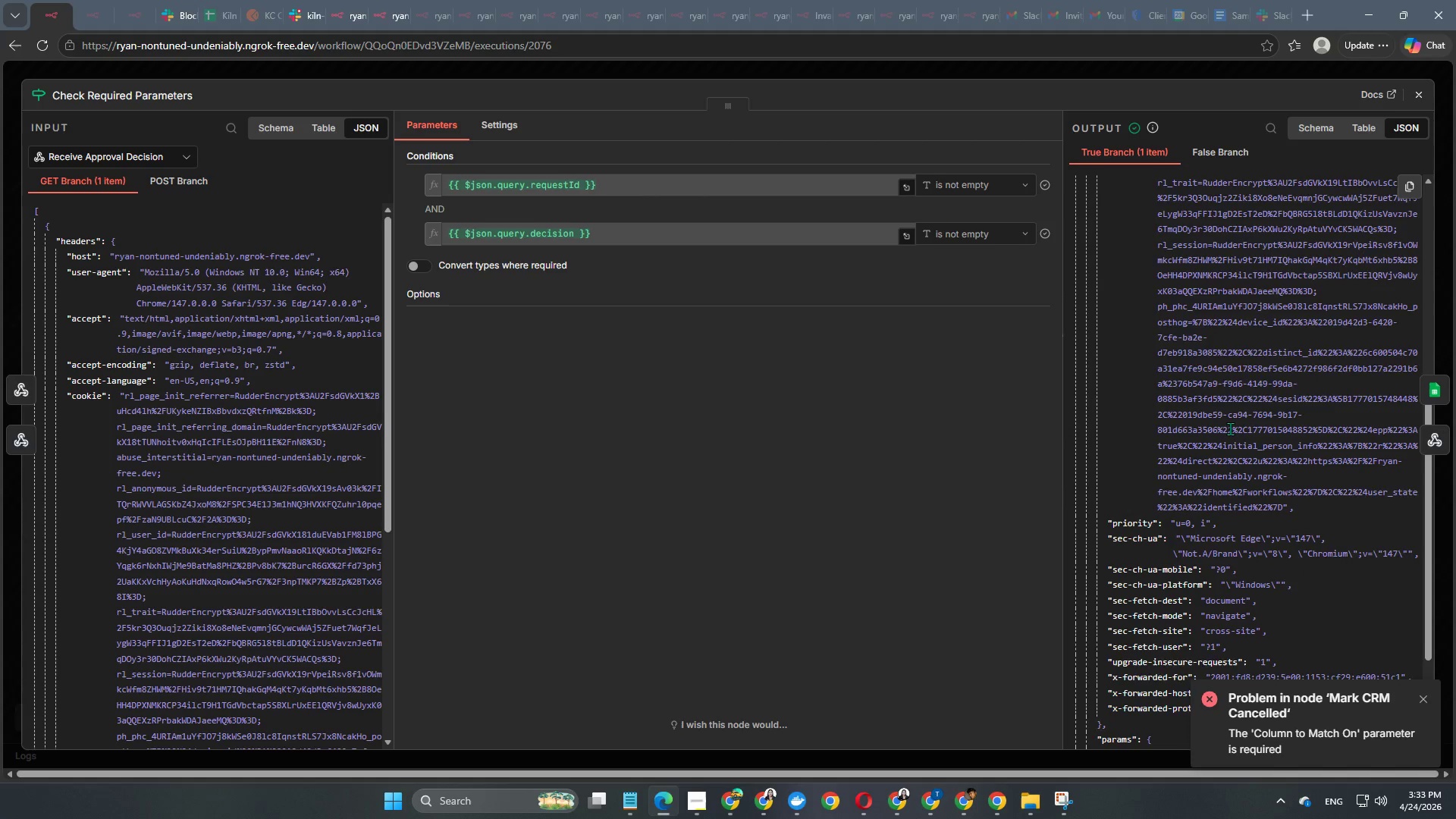 
scroll: coordinate [1230, 428], scroll_direction: up, amount: 7.0
 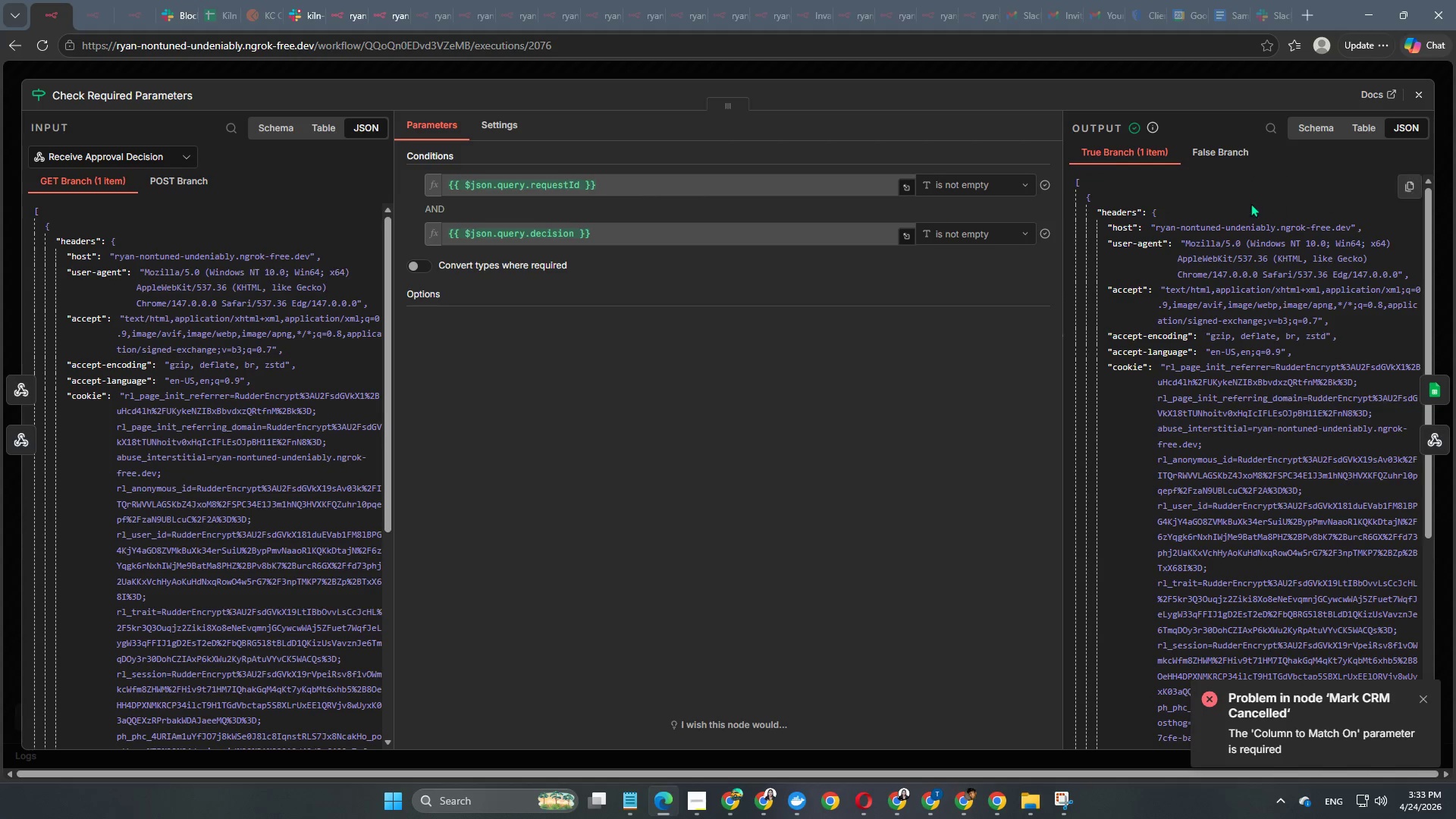 
left_click([1414, 191])
 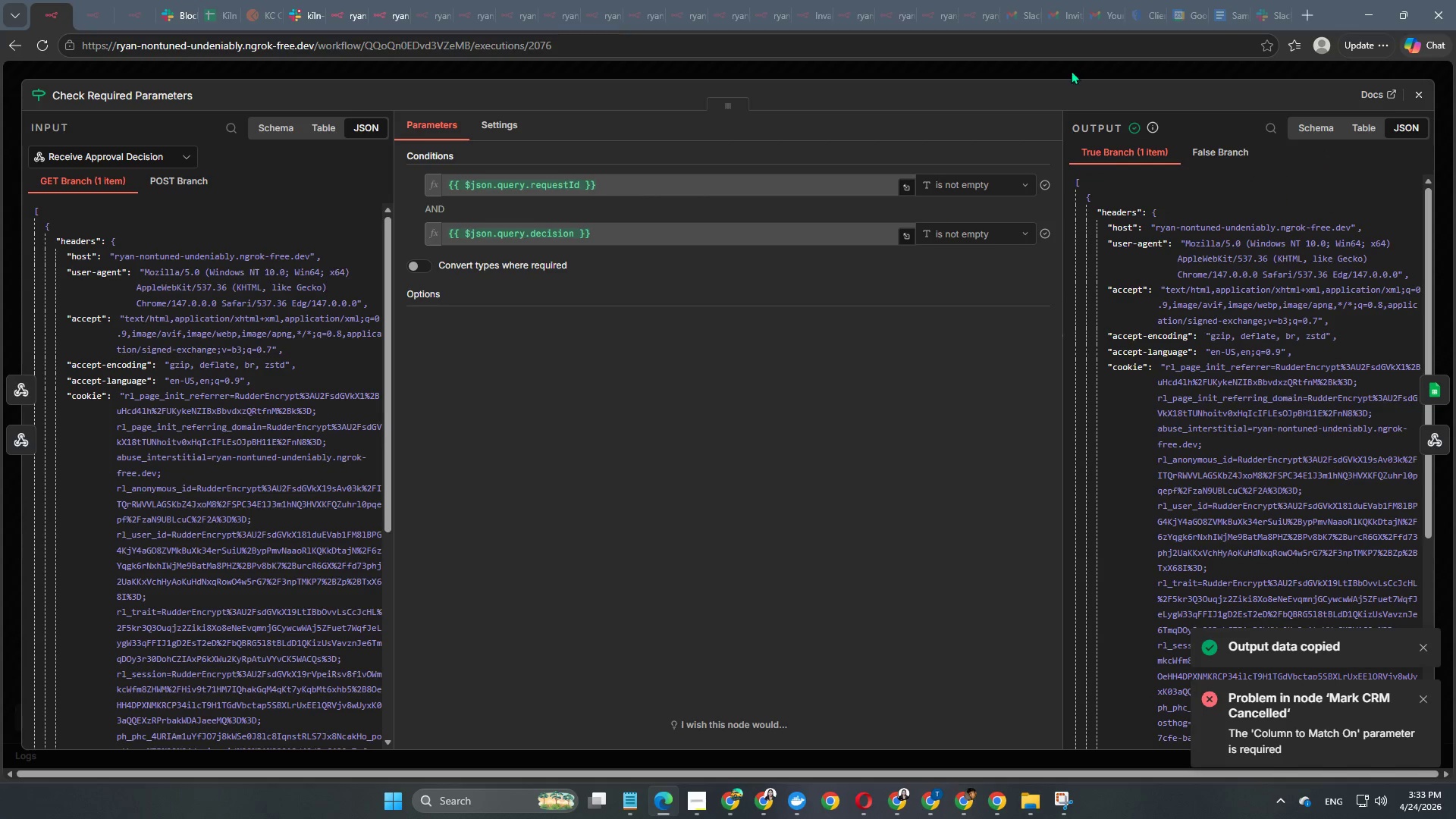 
left_click([1069, 74])
 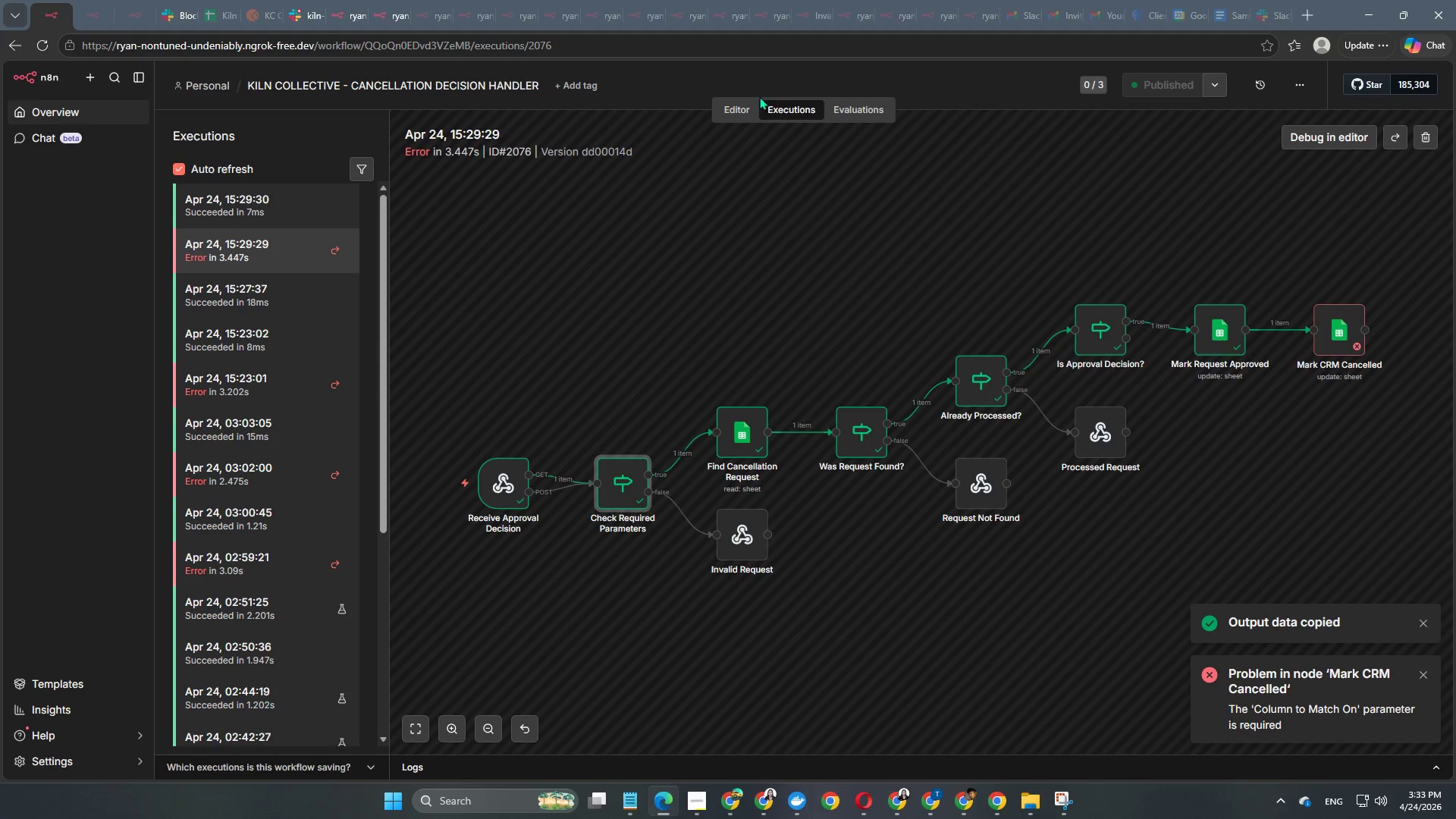 
left_click([742, 101])
 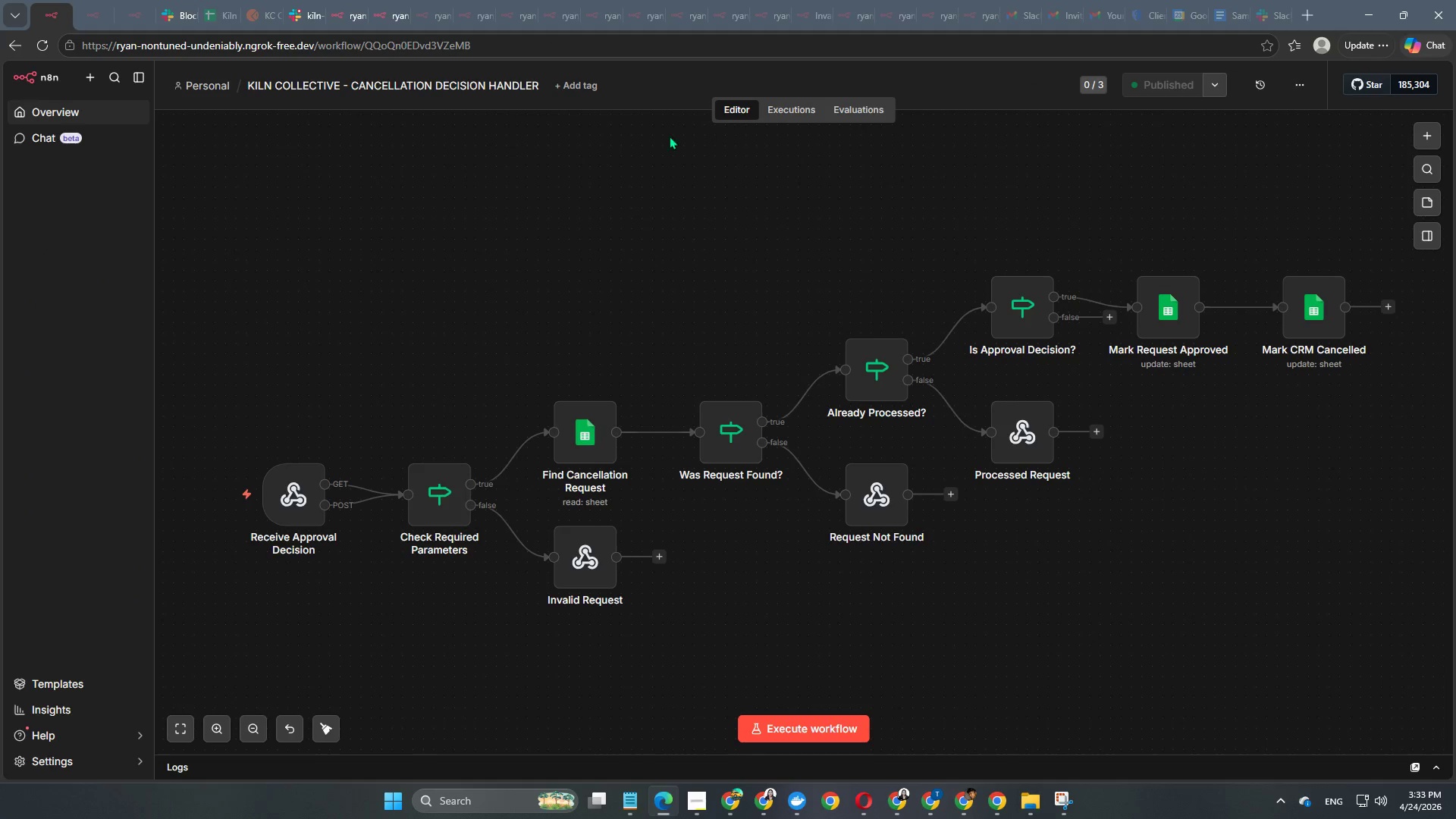 
left_click([463, 516])
 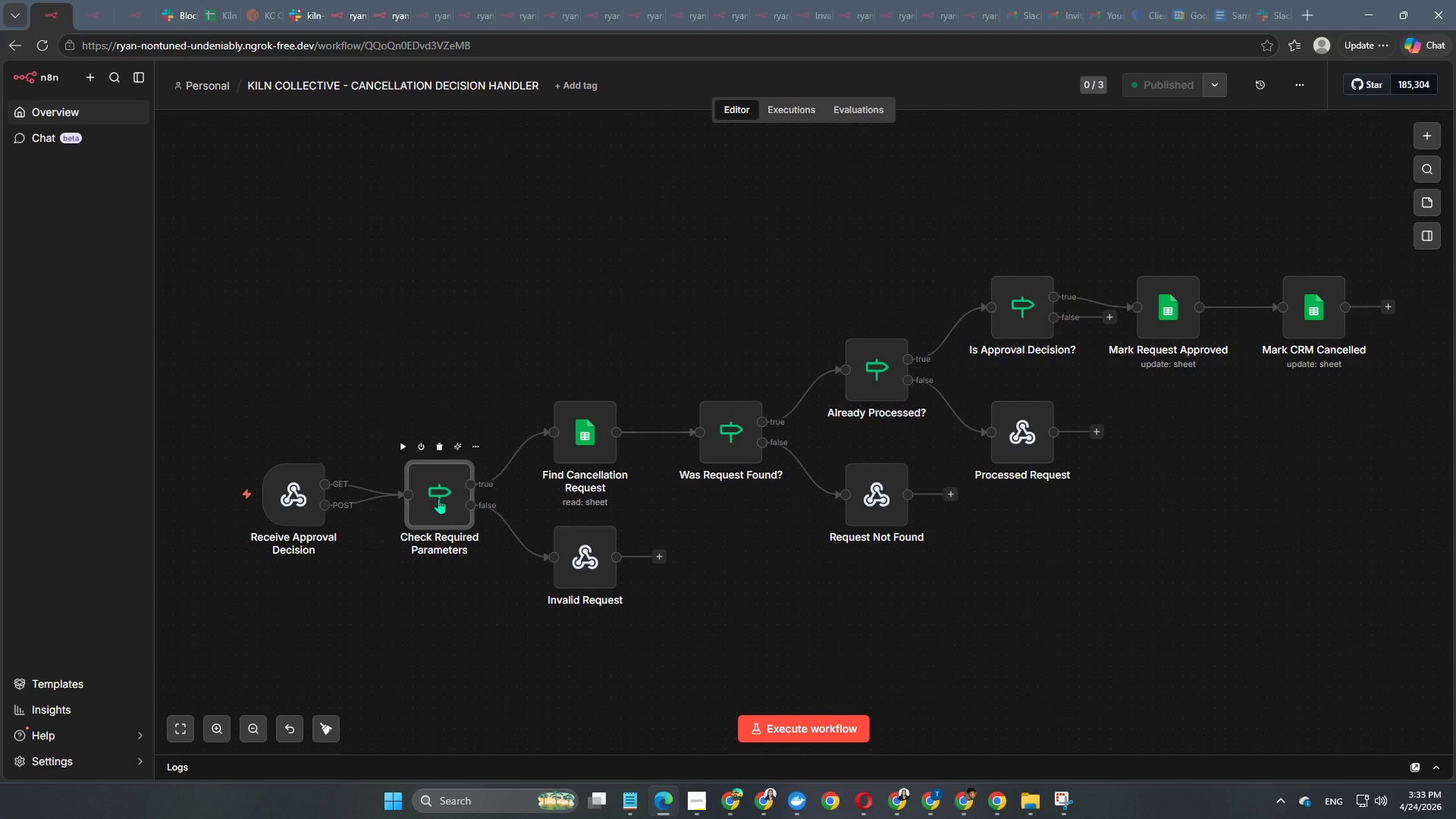 
double_click([438, 498])
 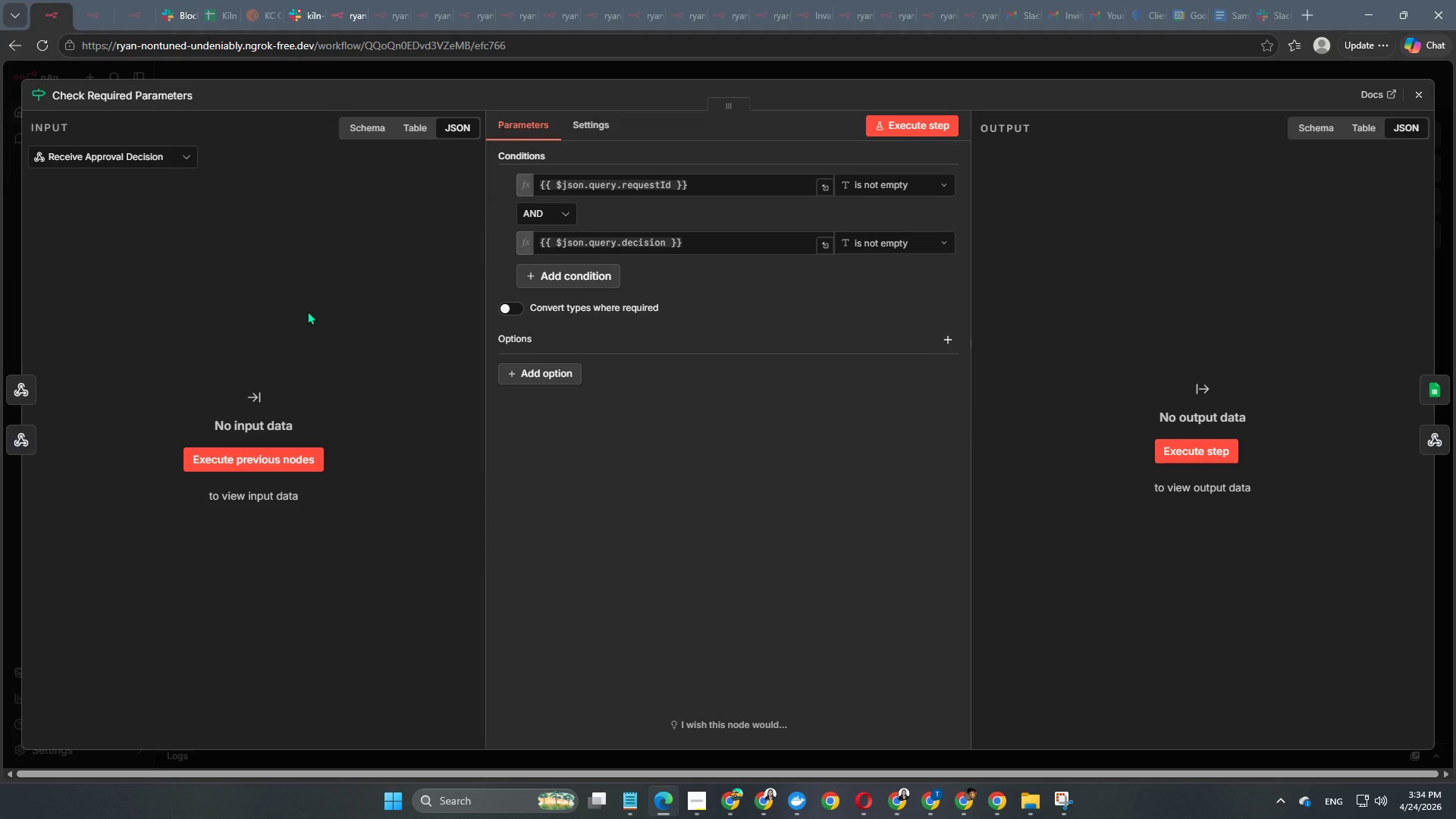 
wait(70.92)
 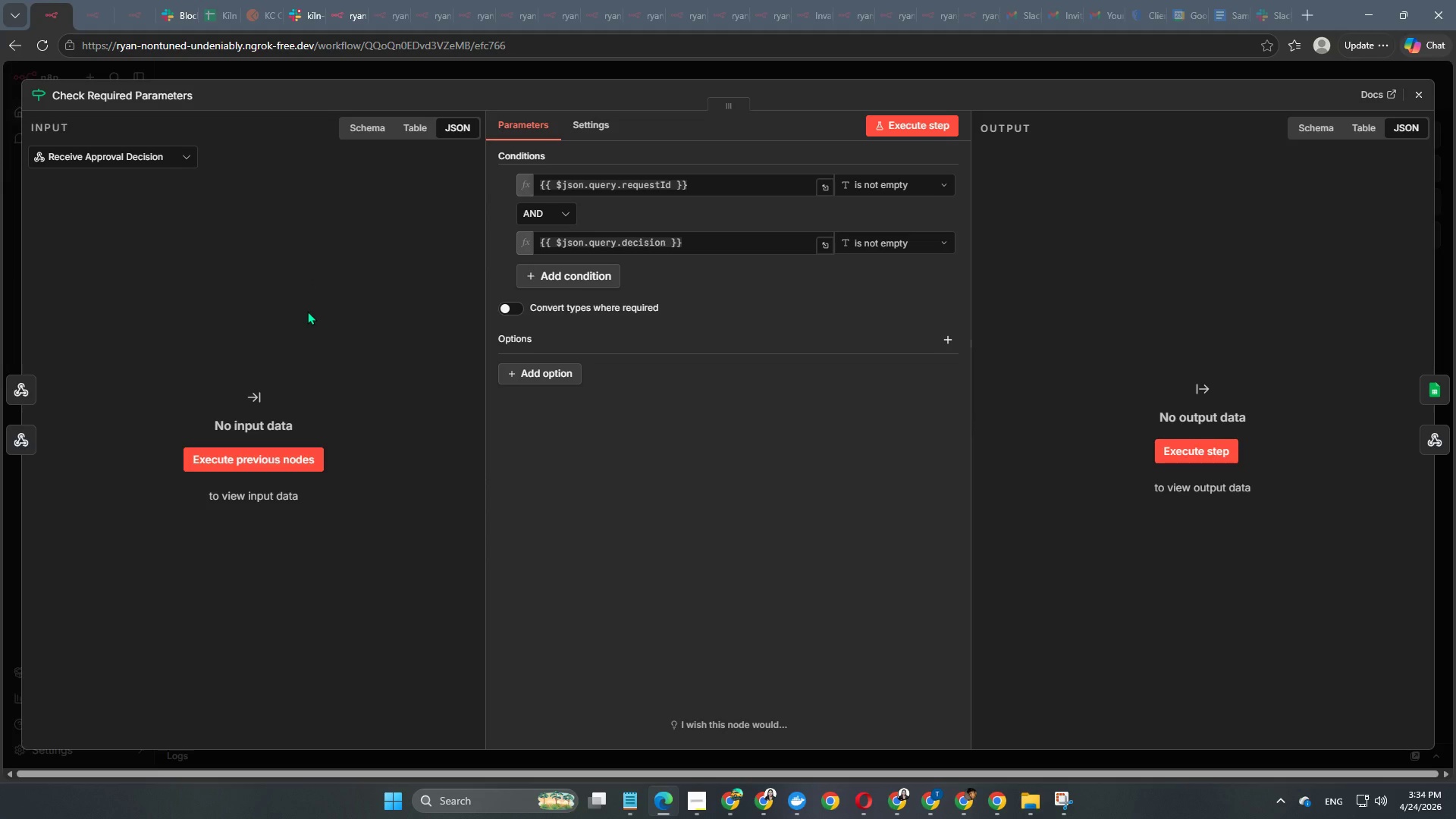 
left_click([515, 67])
 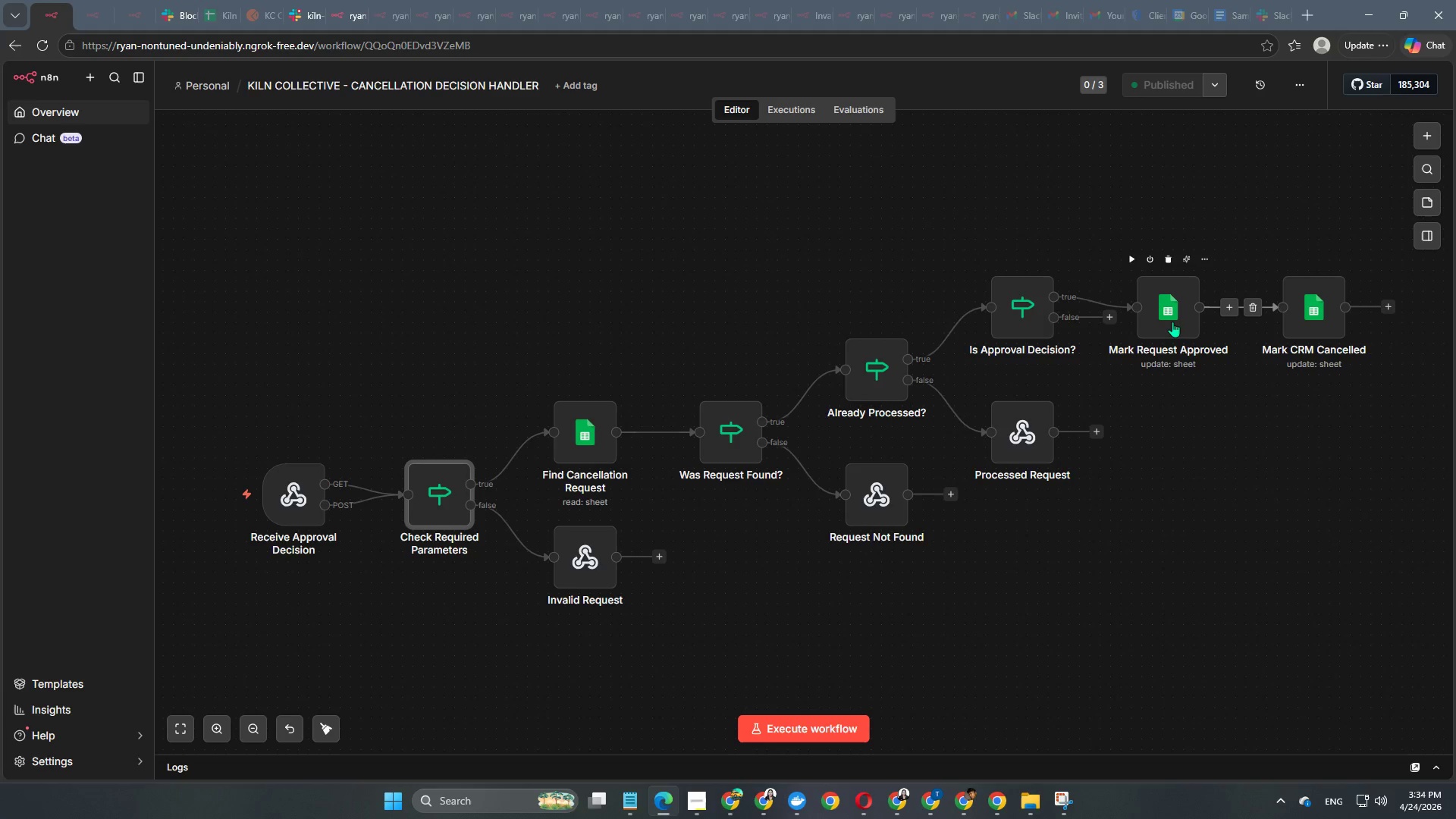 
double_click([1308, 316])
 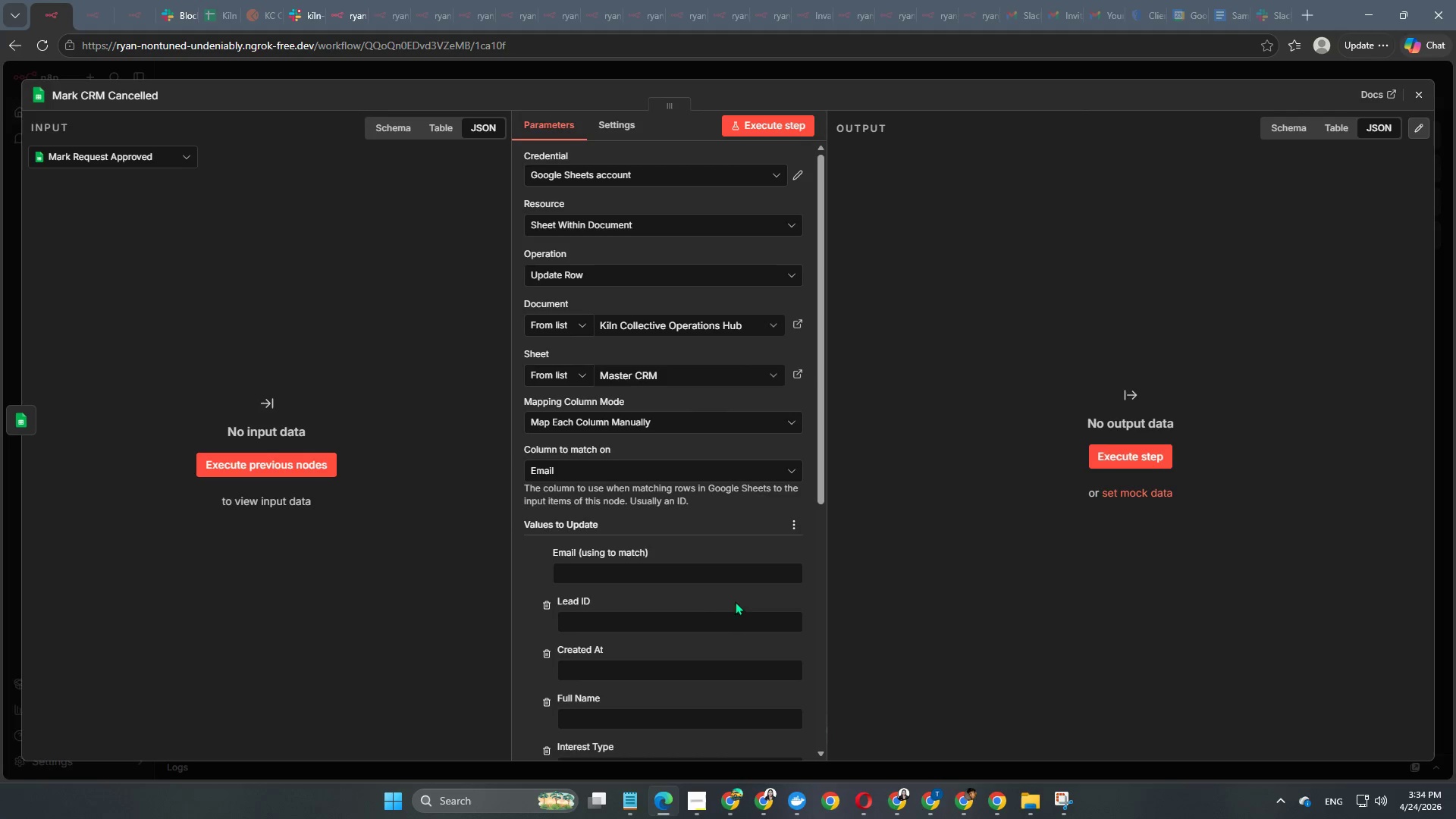 
scroll: coordinate [678, 570], scroll_direction: down, amount: 4.0
 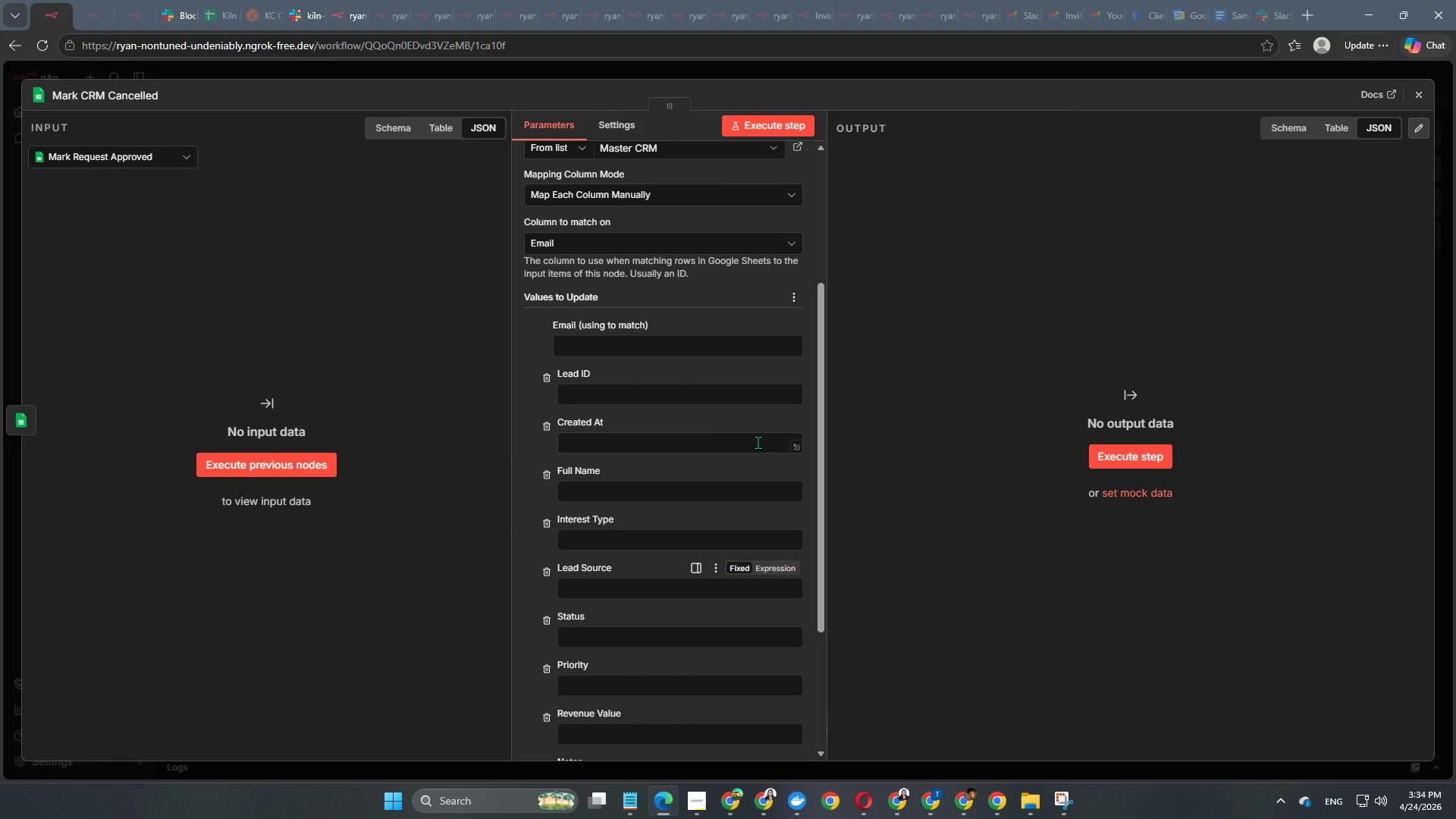 
left_click([613, 70])
 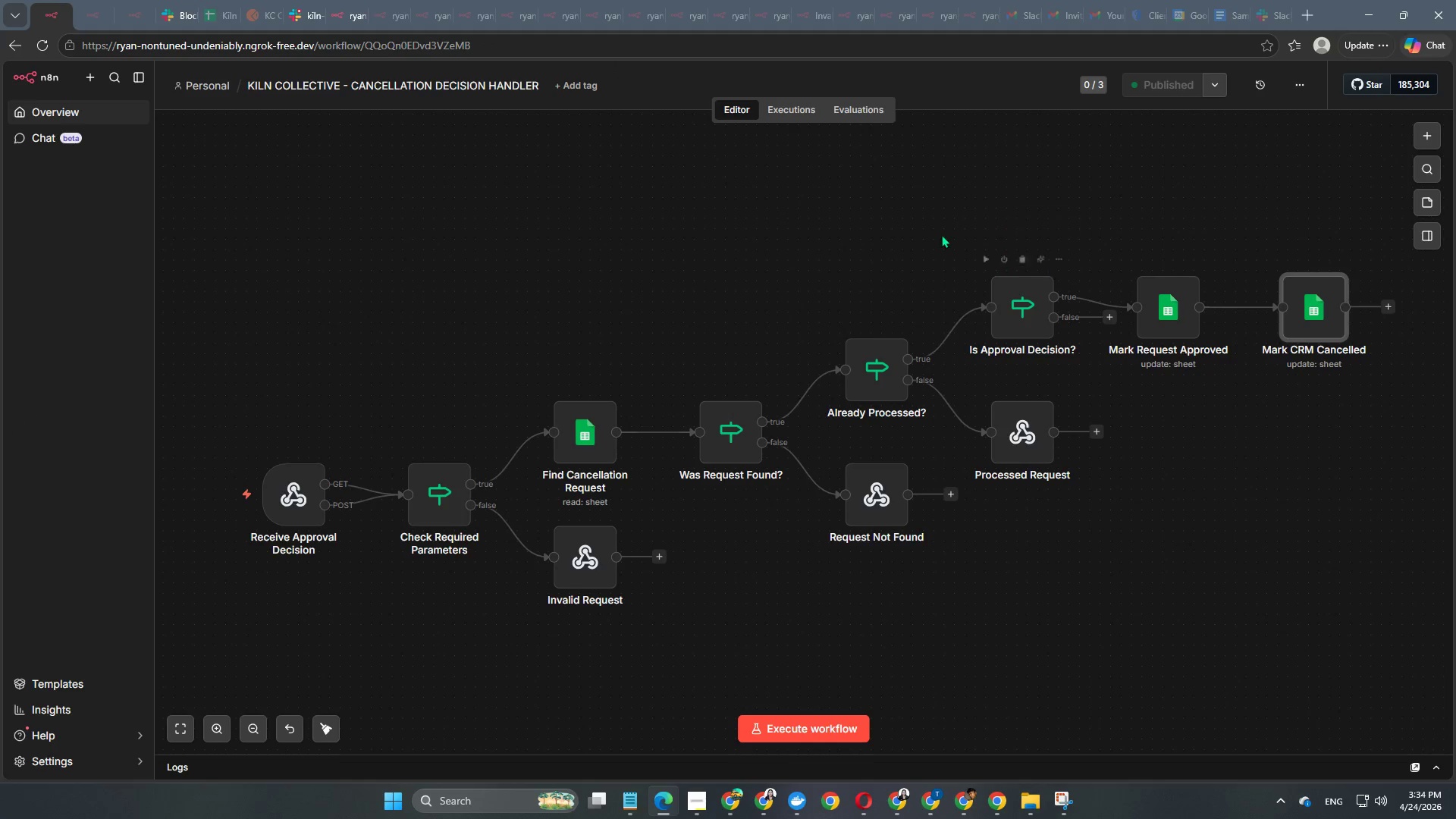 
left_click([795, 111])
 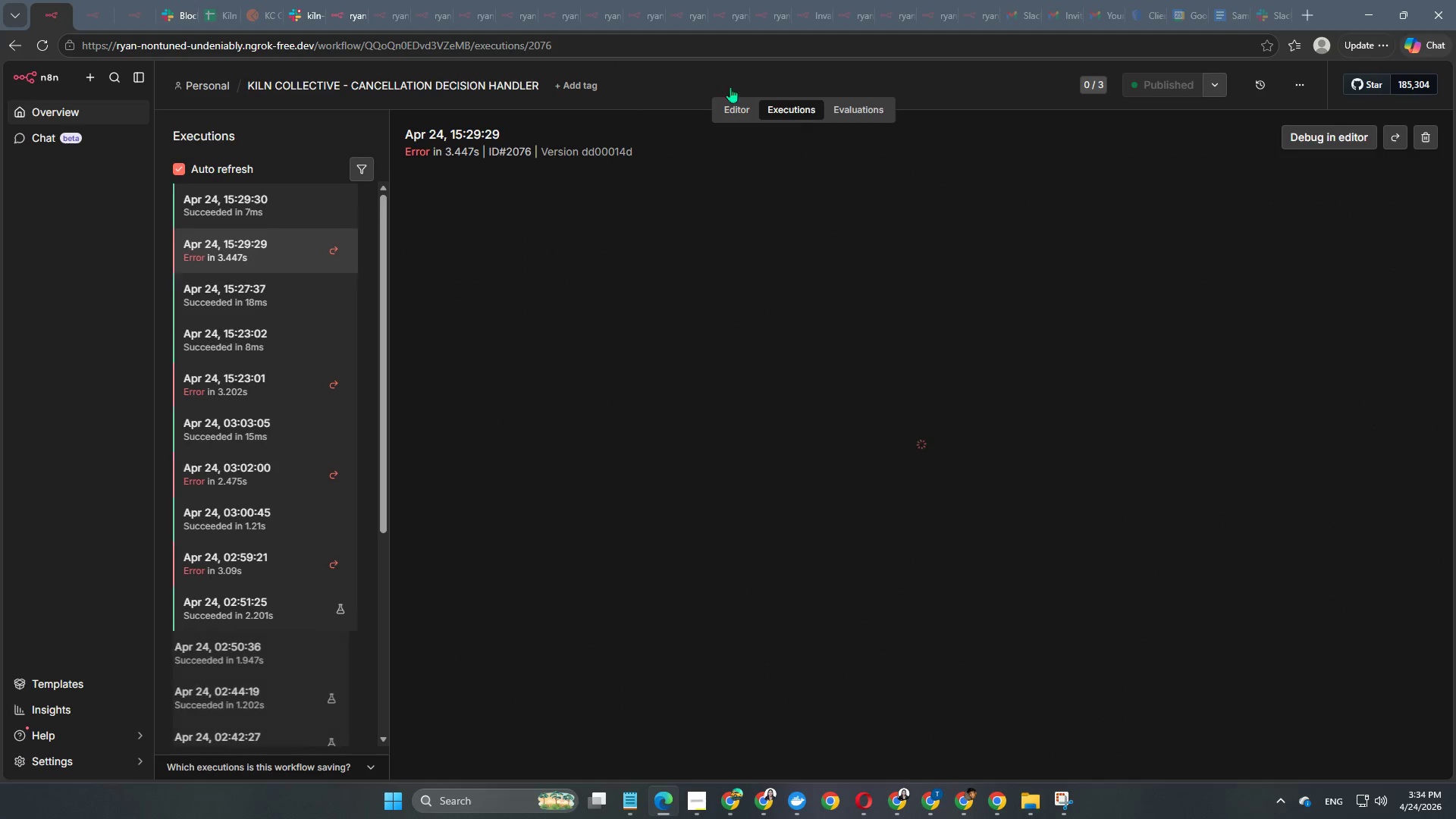 
left_click([739, 111])
 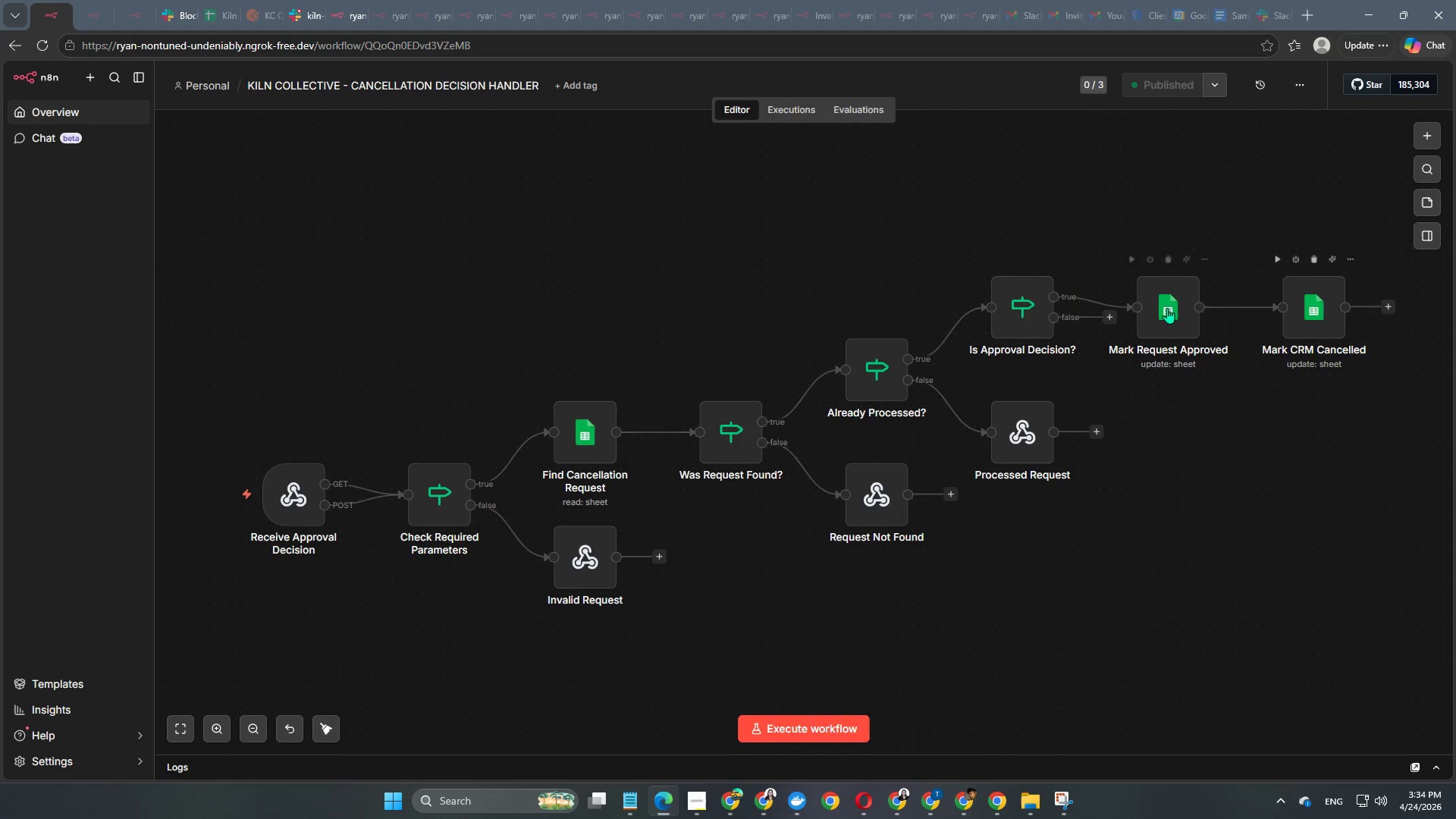 
double_click([1167, 308])
 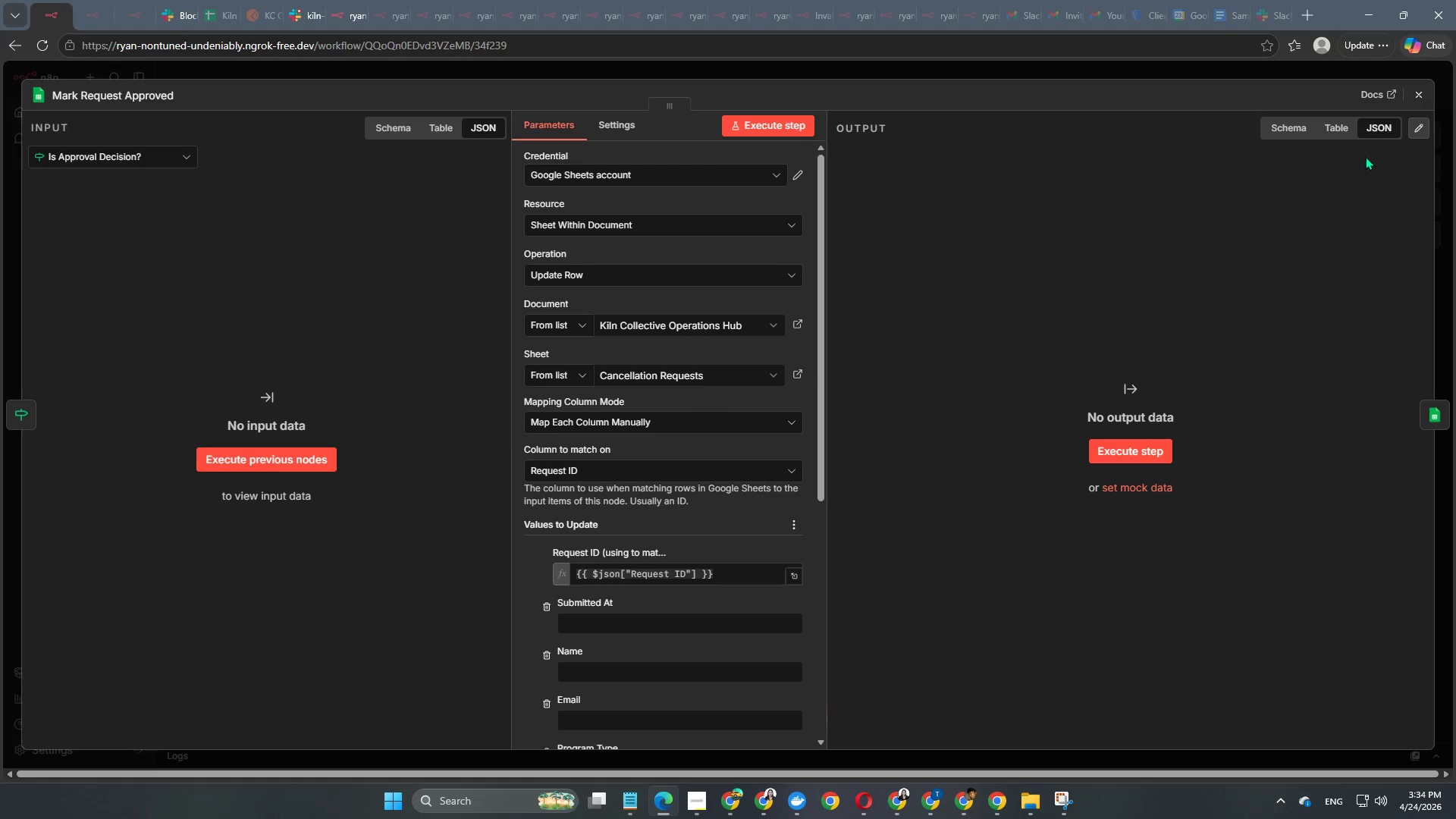 
left_click([1414, 131])
 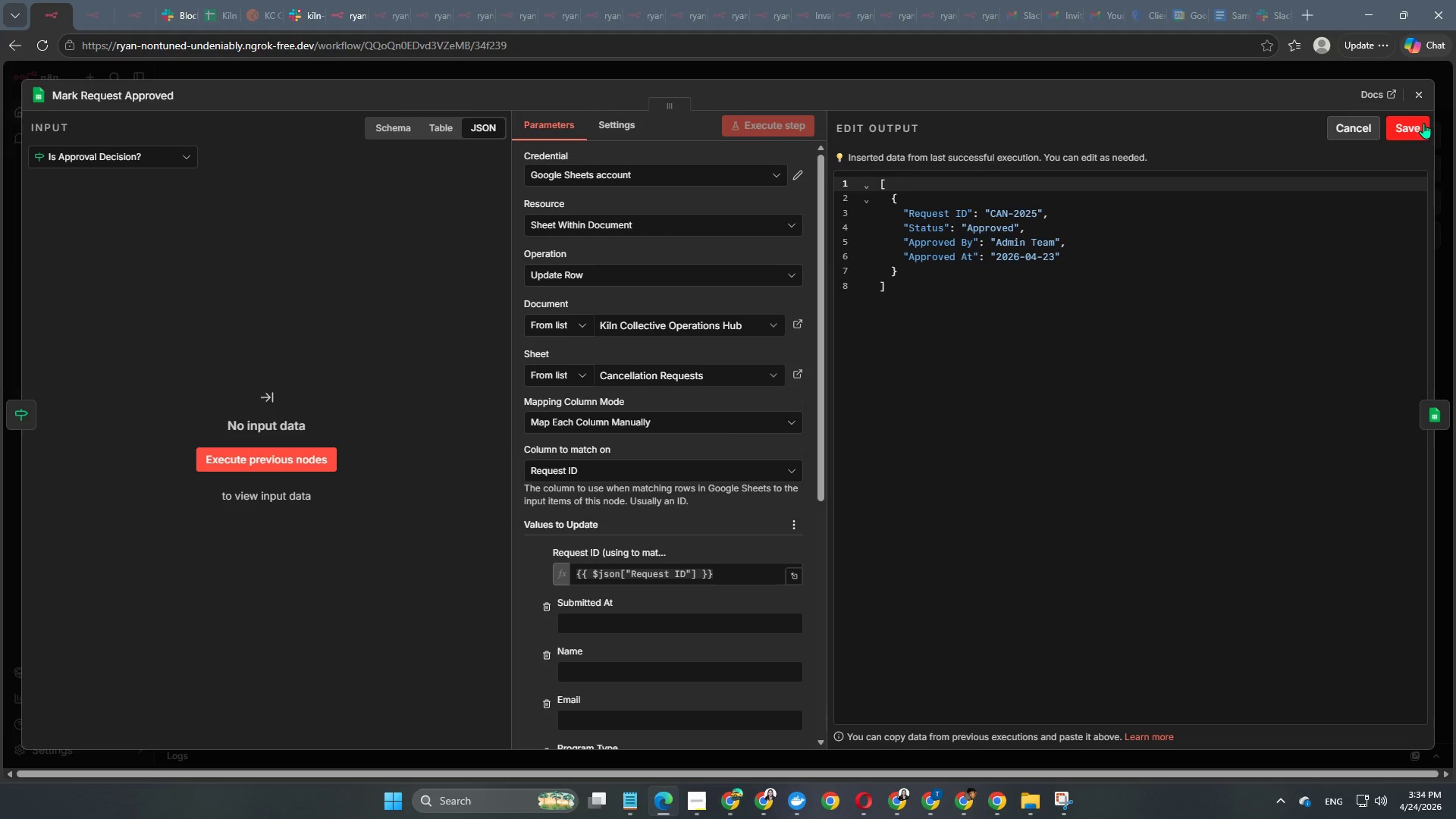 
left_click([1403, 133])
 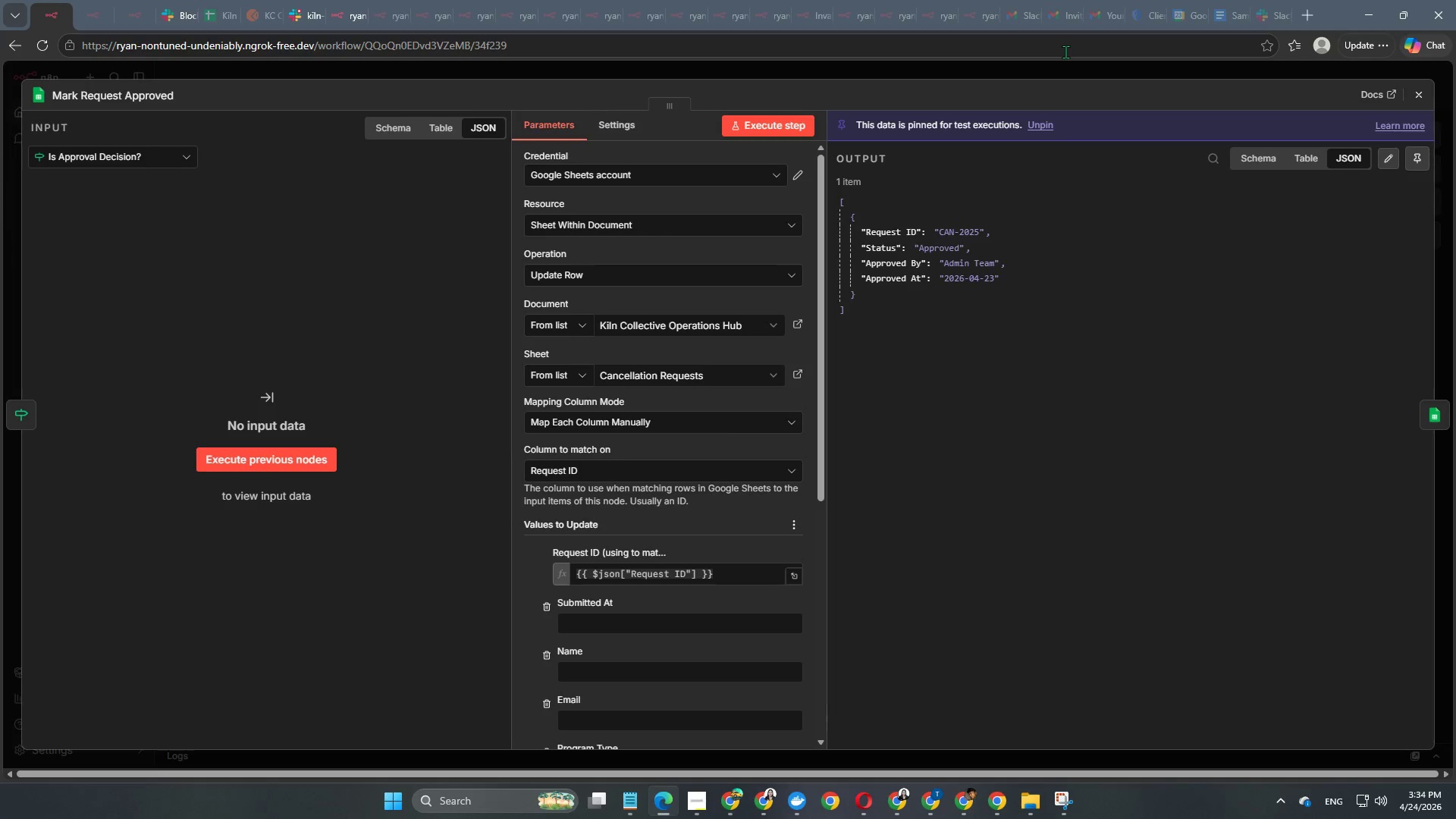 
left_click([1078, 64])
 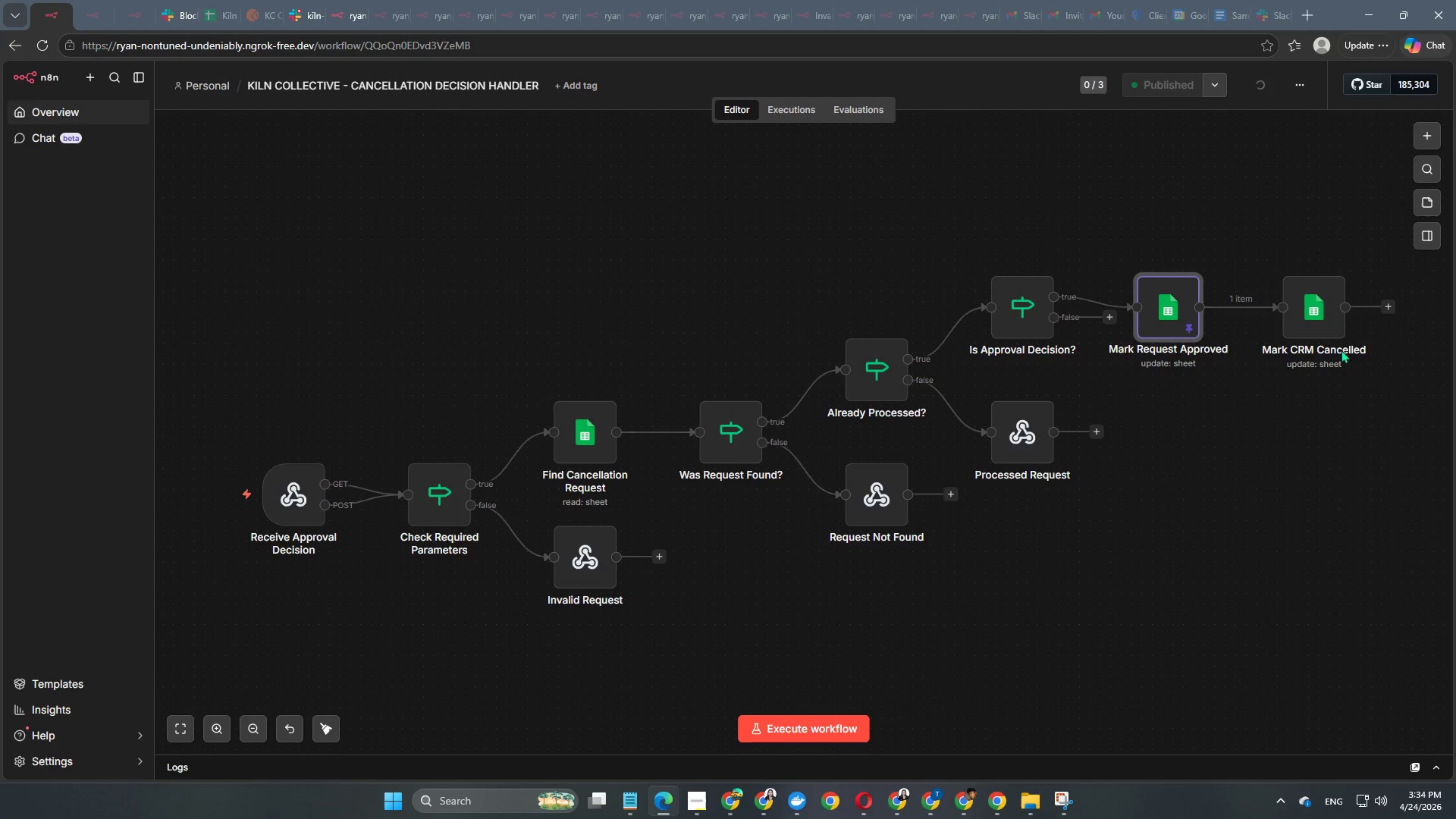 
left_click_drag(start_coordinate=[1308, 320], to_coordinate=[1299, 320])
 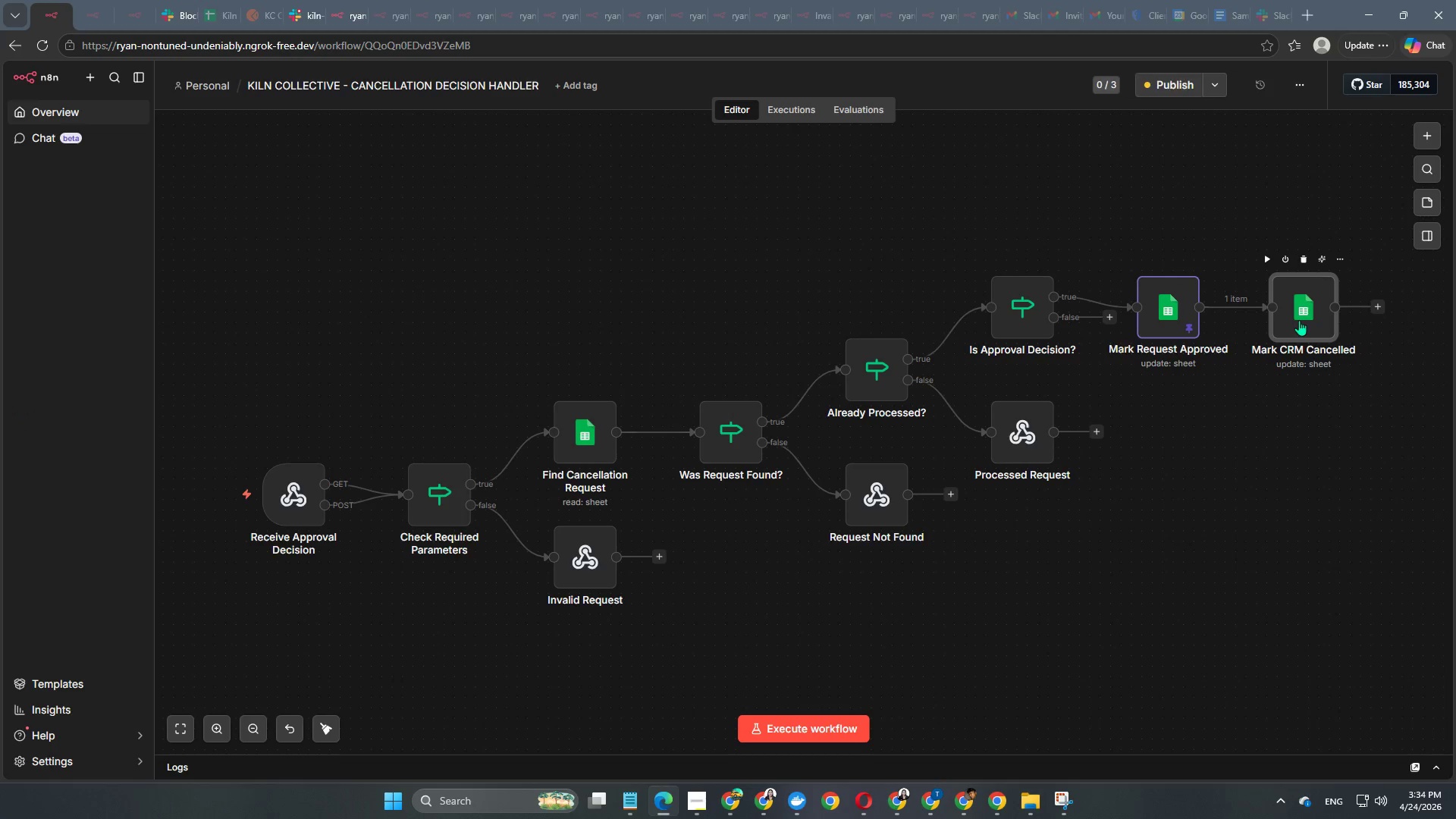 
double_click([1299, 320])
 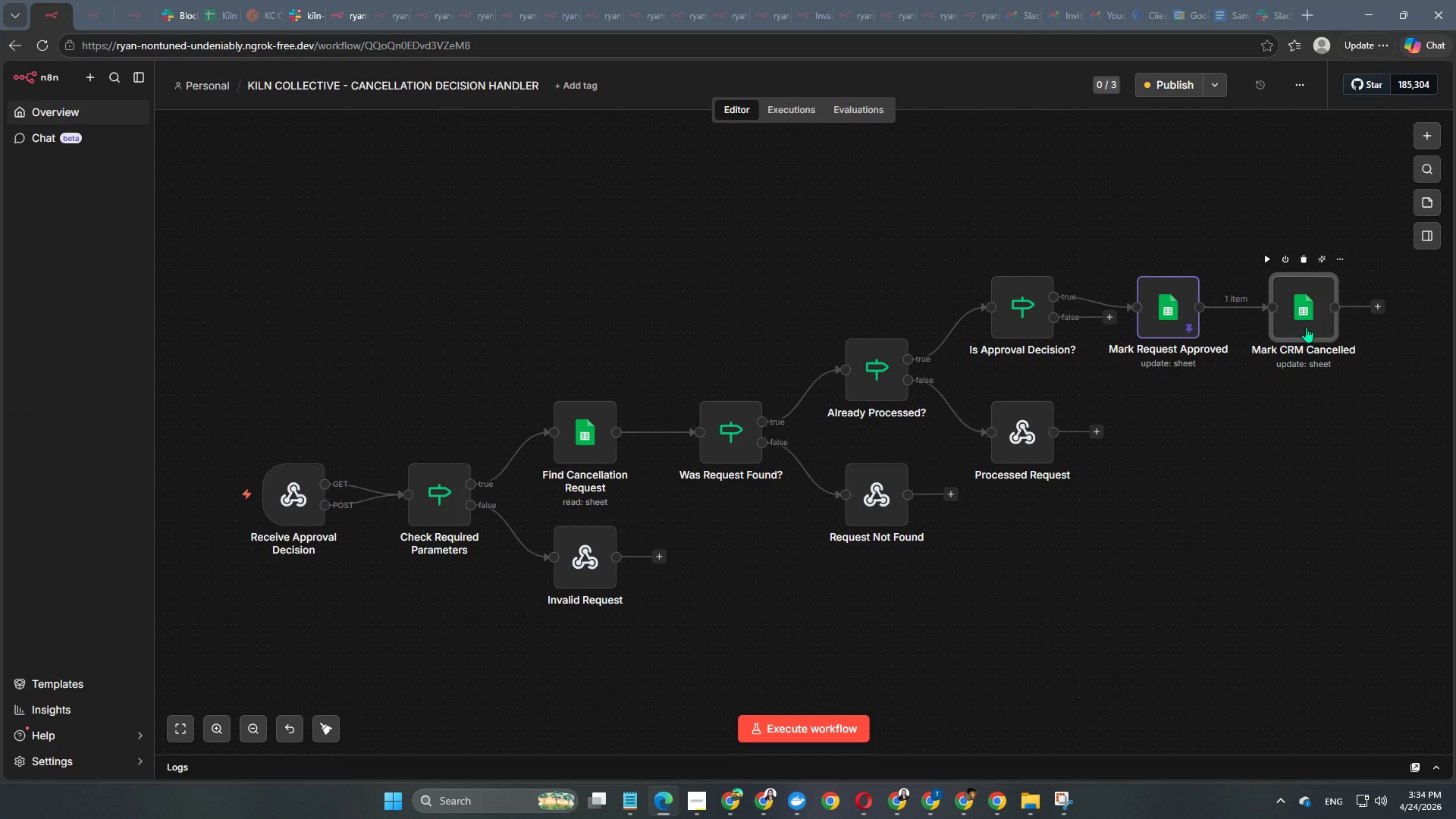 
double_click([1306, 327])
 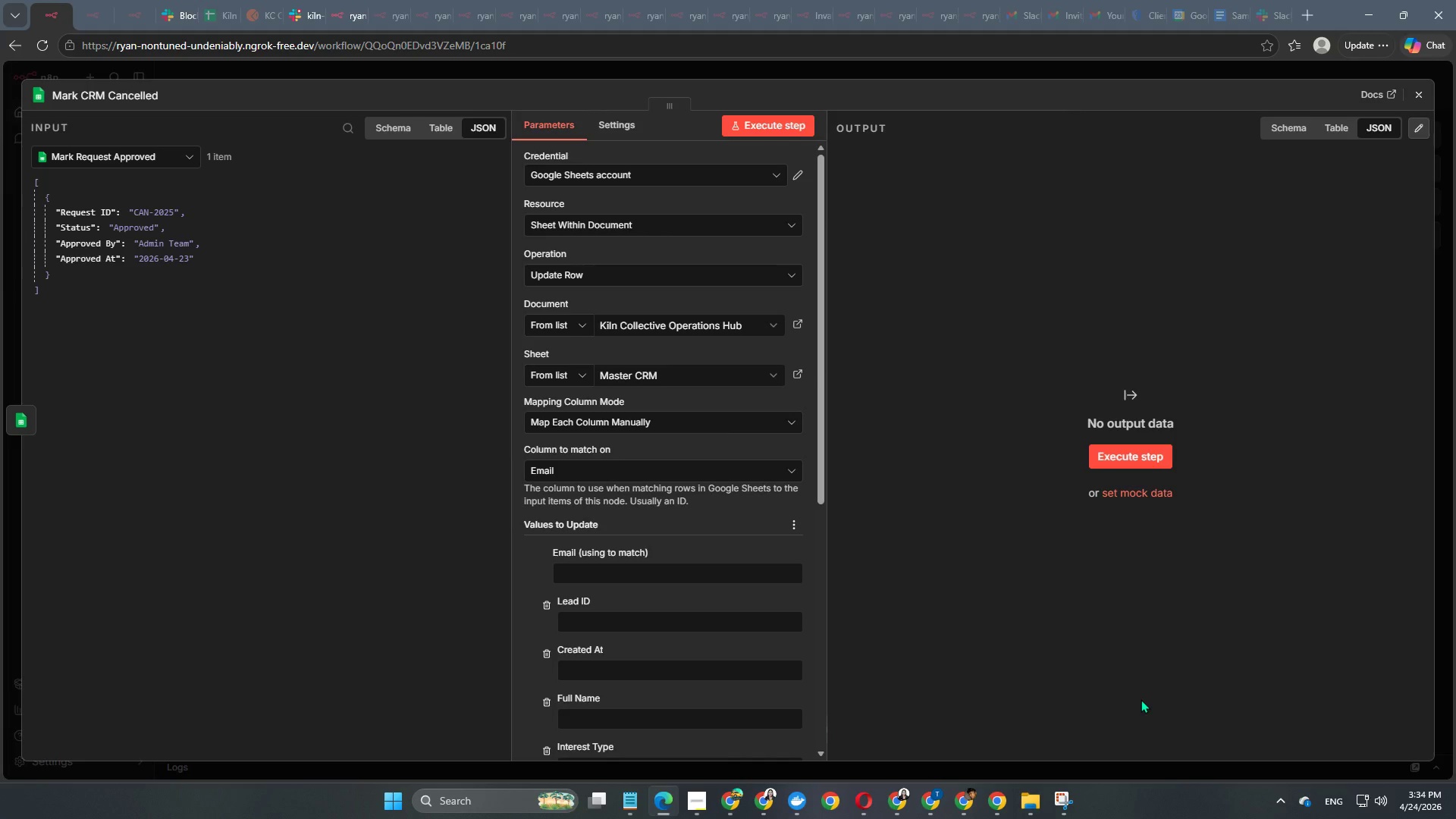 
wait(12.21)
 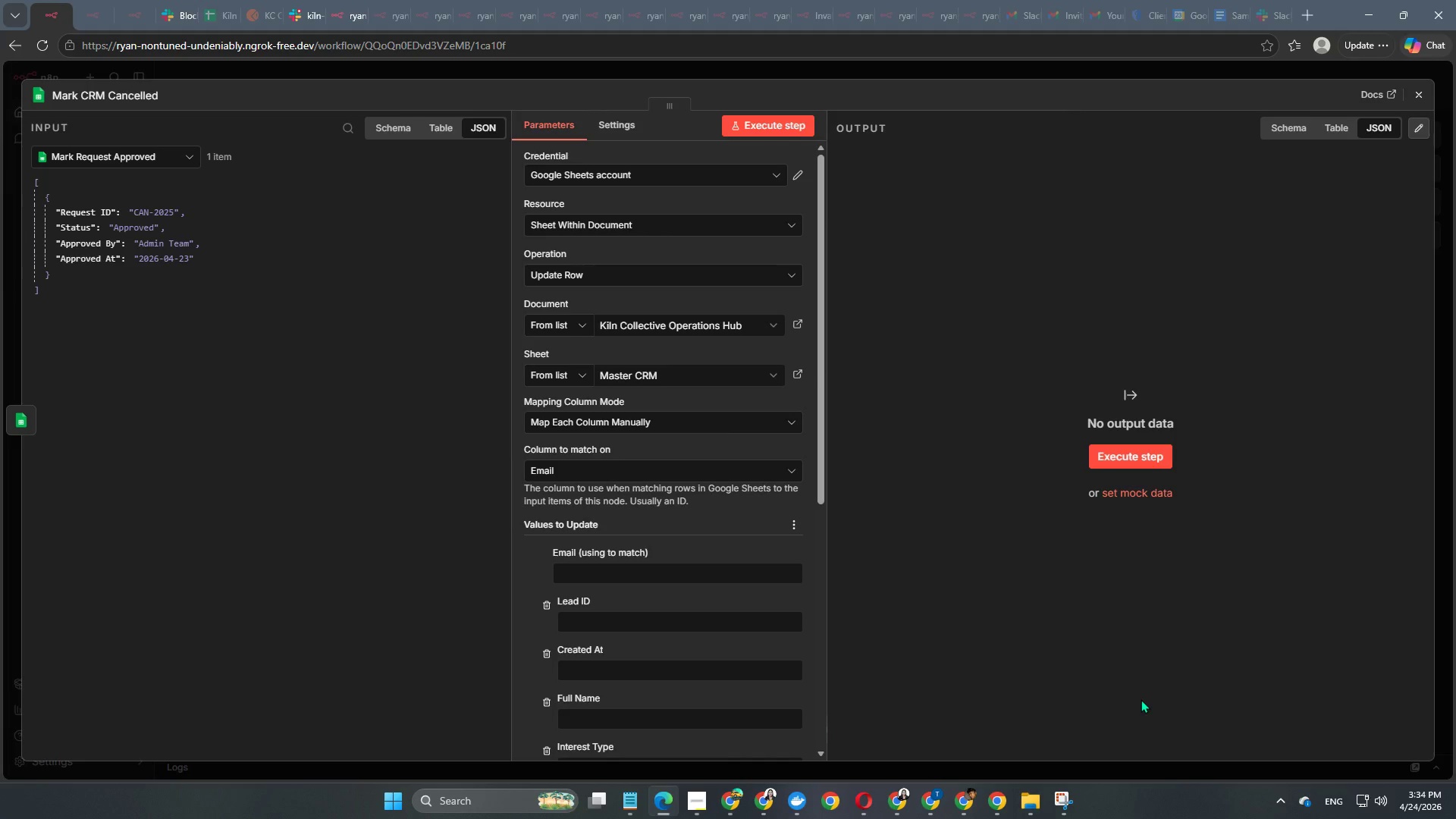 
mouse_move([970, 815])
 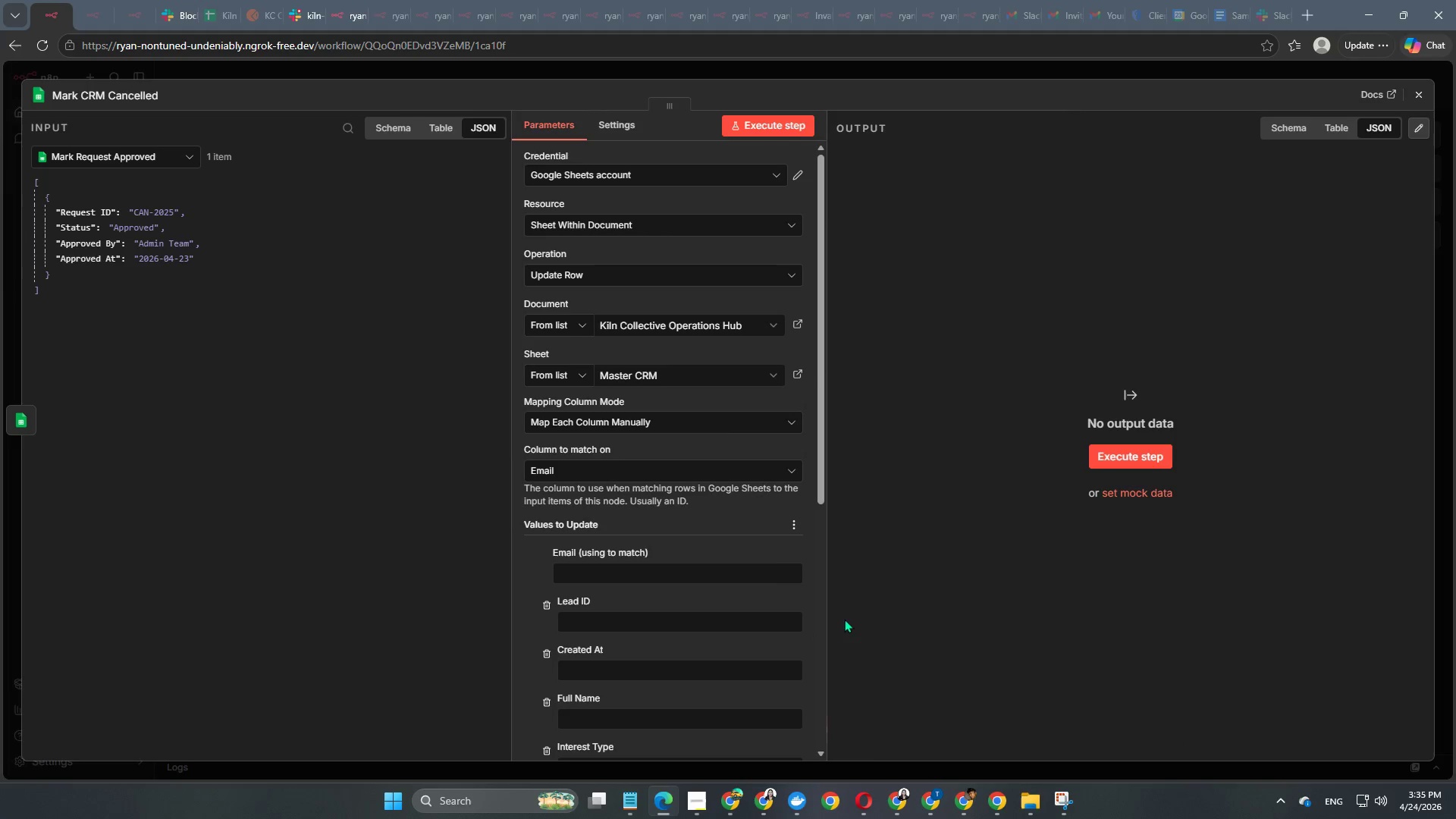 
scroll: coordinate [686, 490], scroll_direction: down, amount: 1.0
 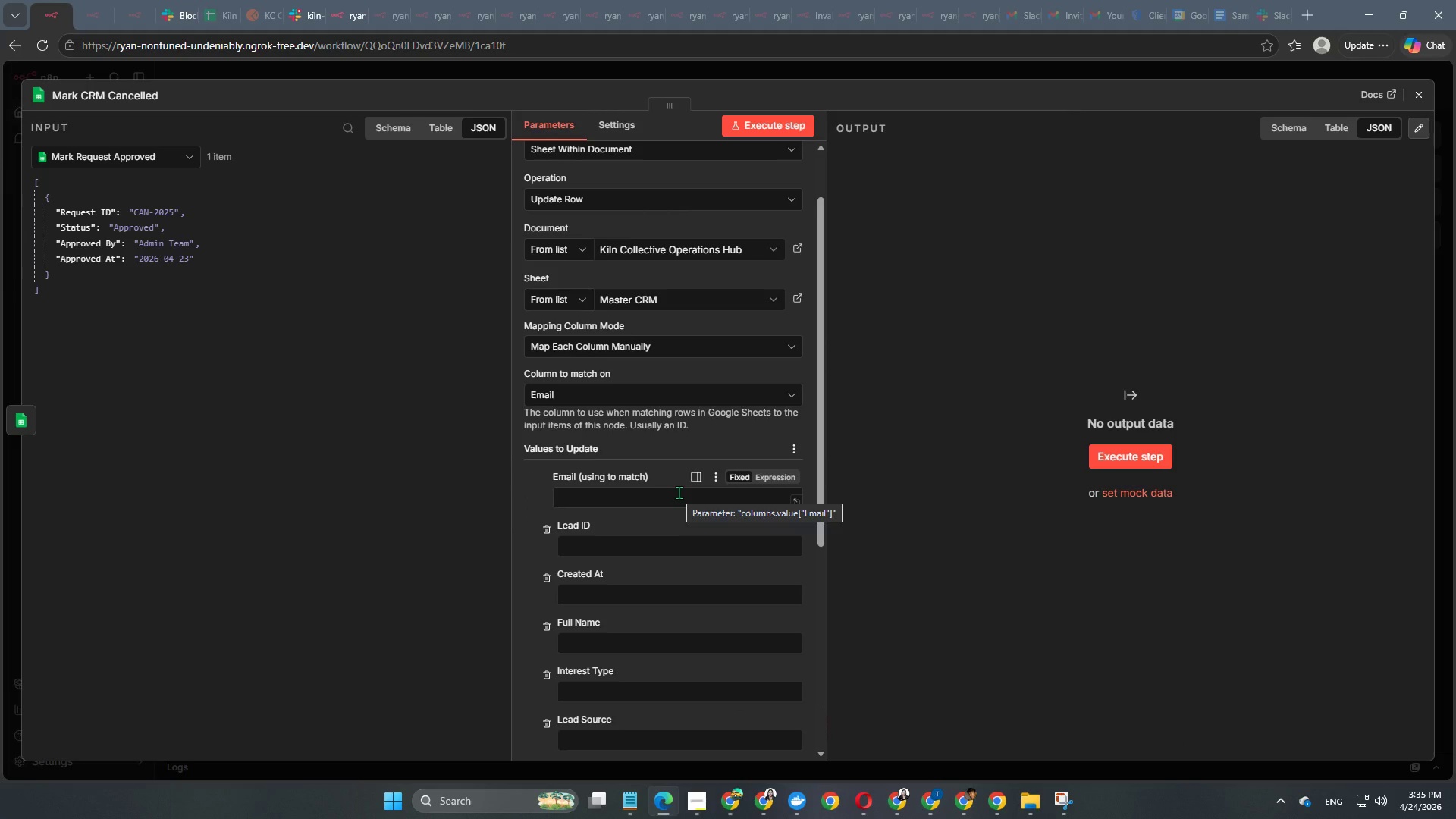 
wait(6.46)
 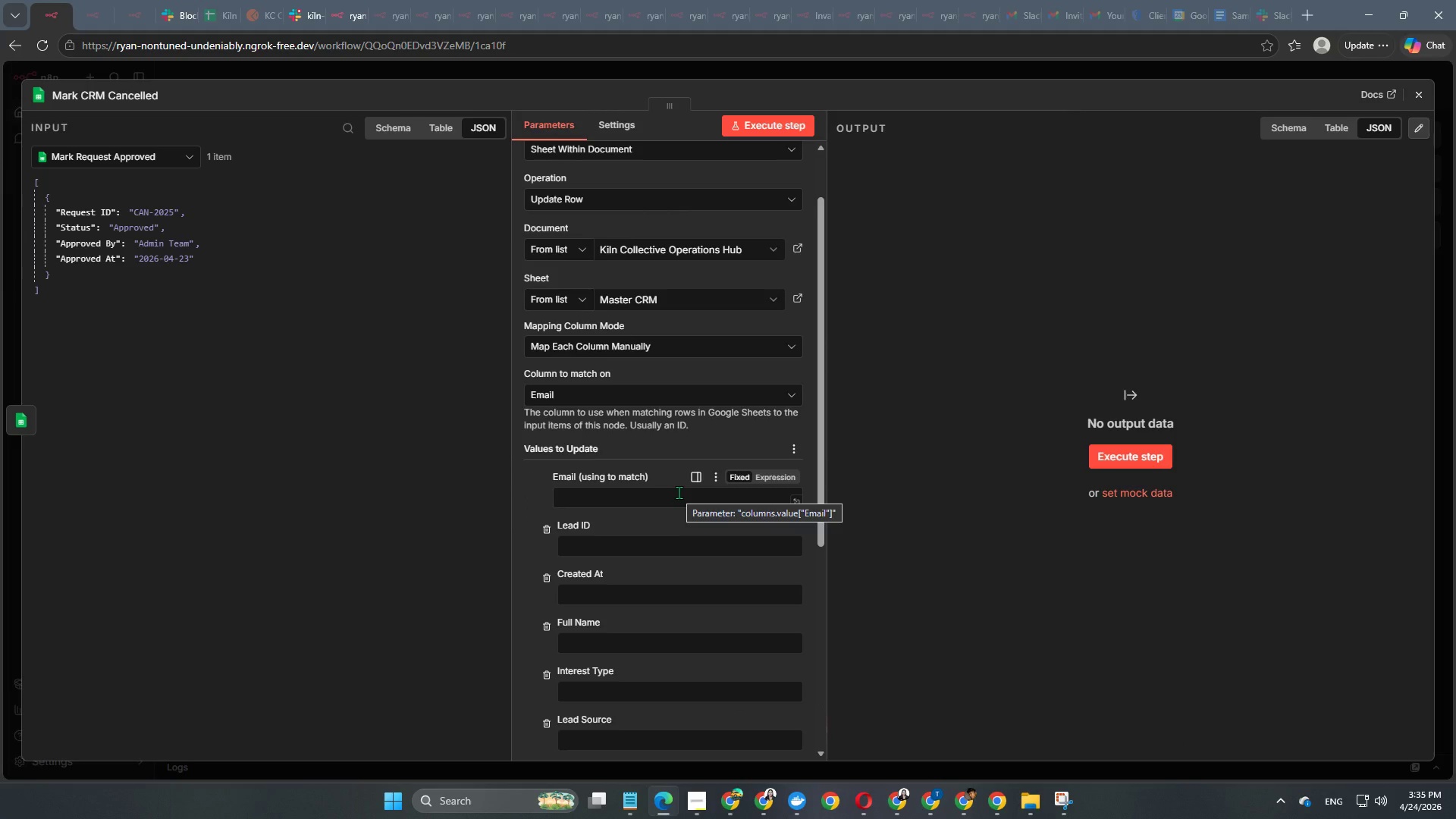 
scroll: coordinate [679, 492], scroll_direction: down, amount: 1.0
 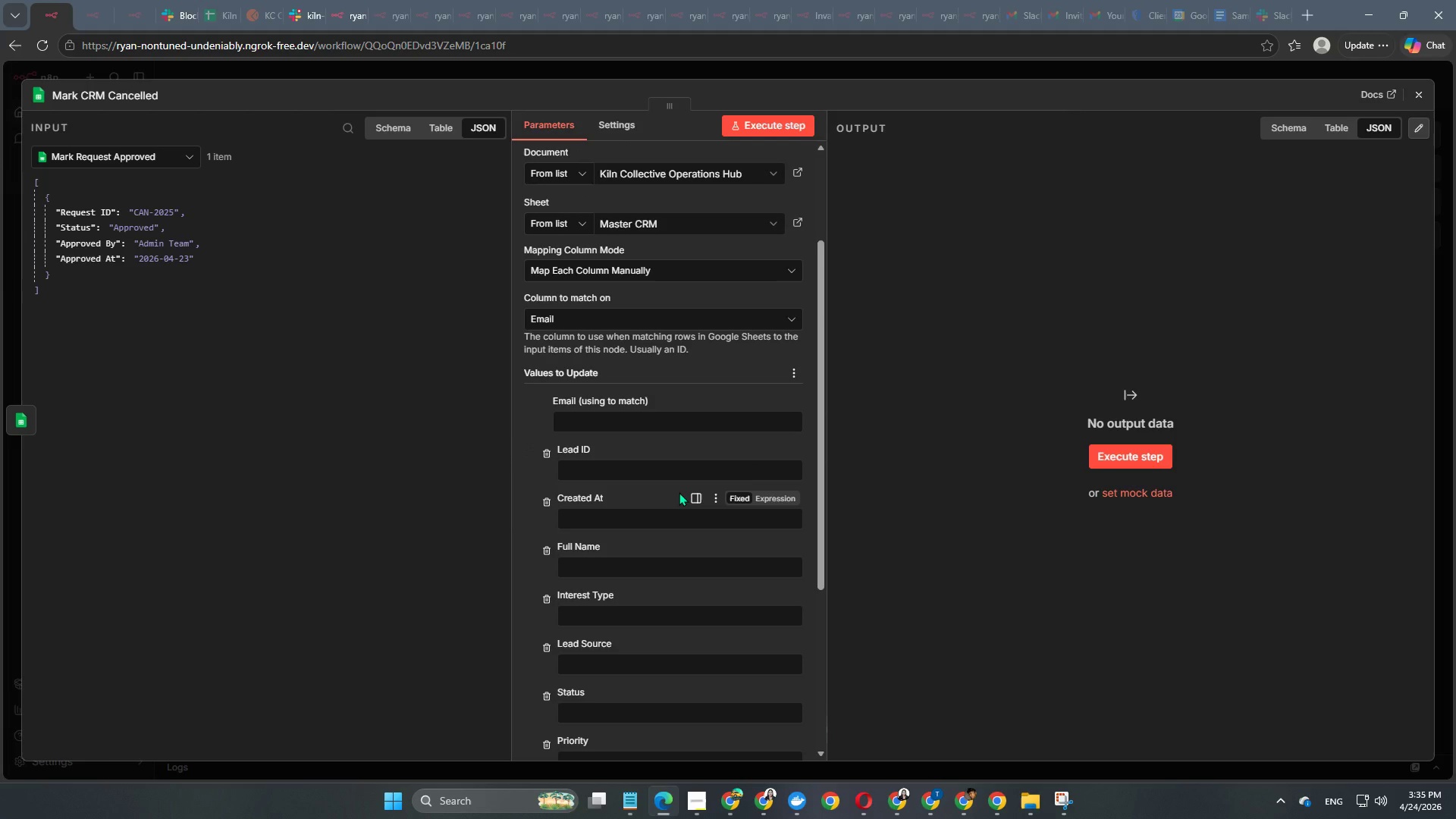 
wait(6.77)
 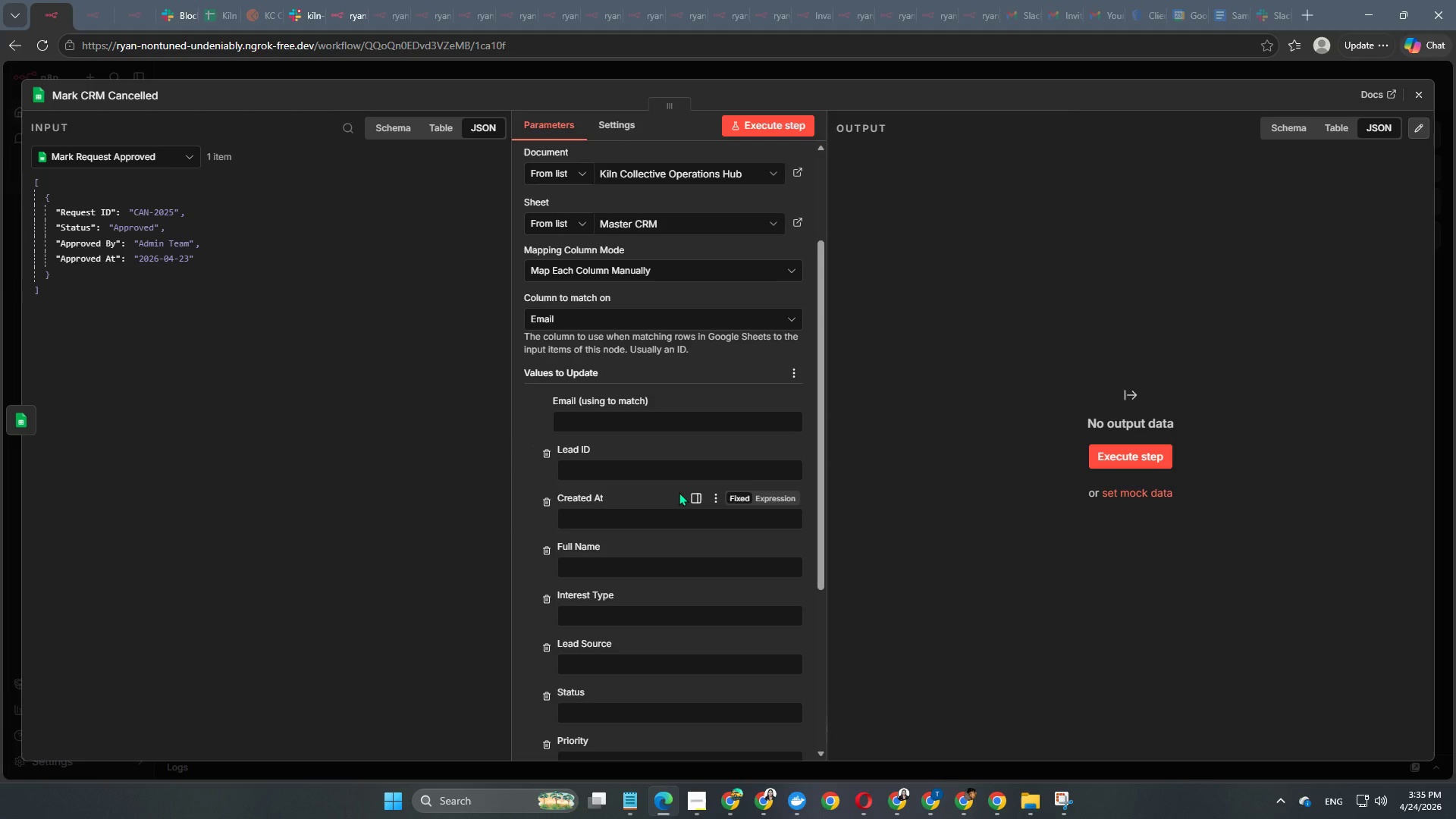 
scroll: coordinate [679, 492], scroll_direction: down, amount: 4.0
 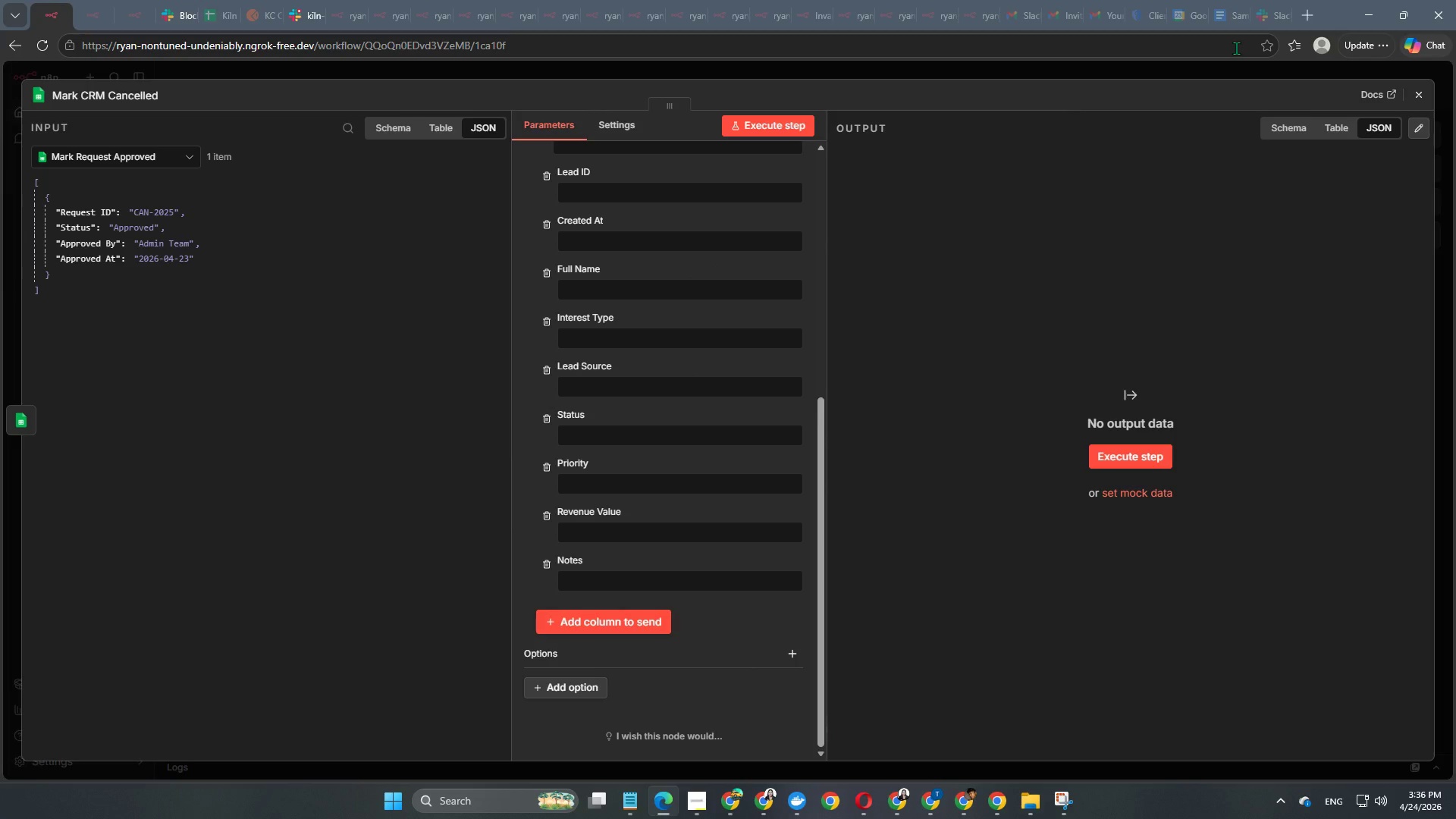 
wait(35.66)
 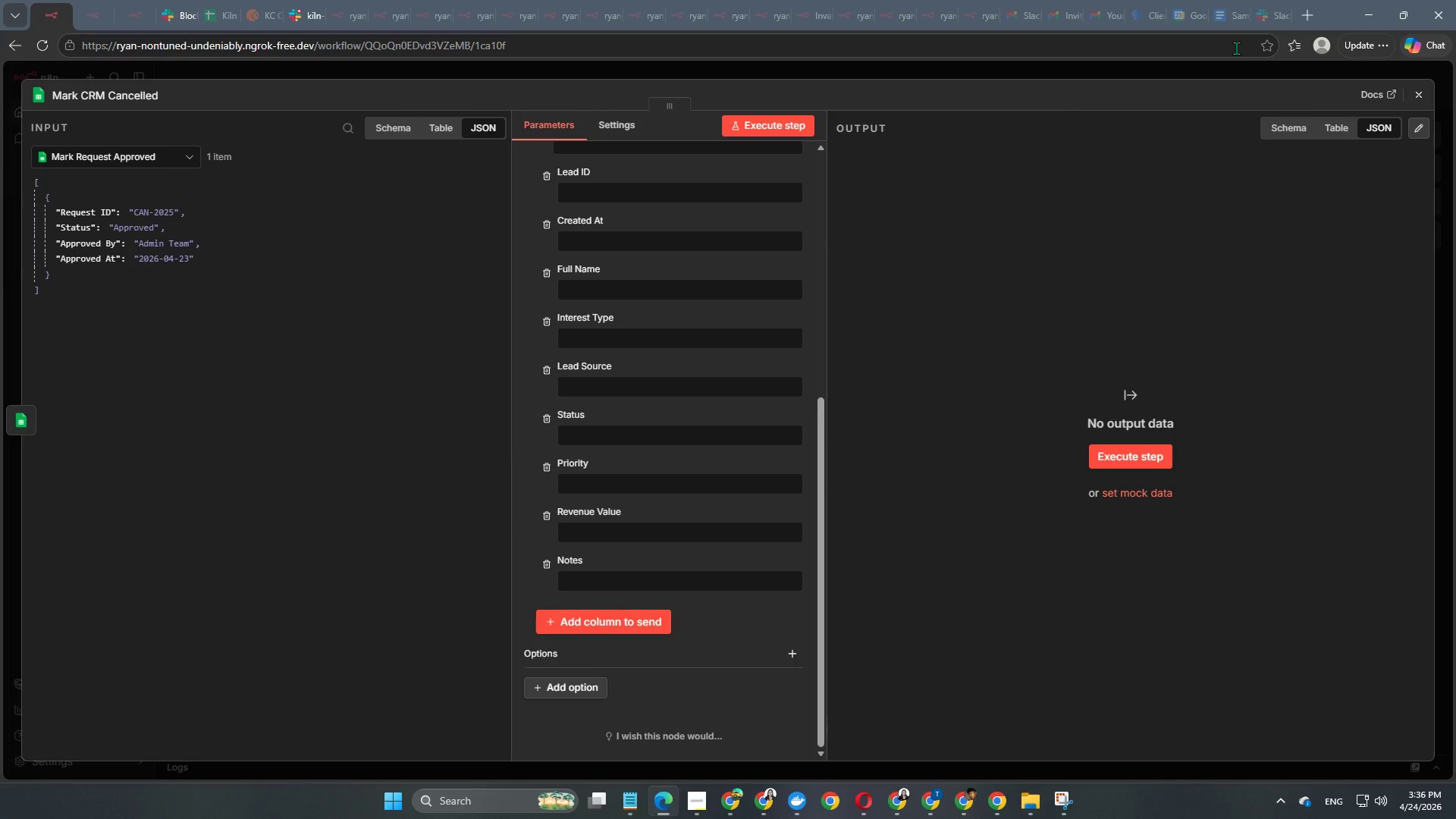 
scroll: coordinate [676, 421], scroll_direction: up, amount: 4.0
 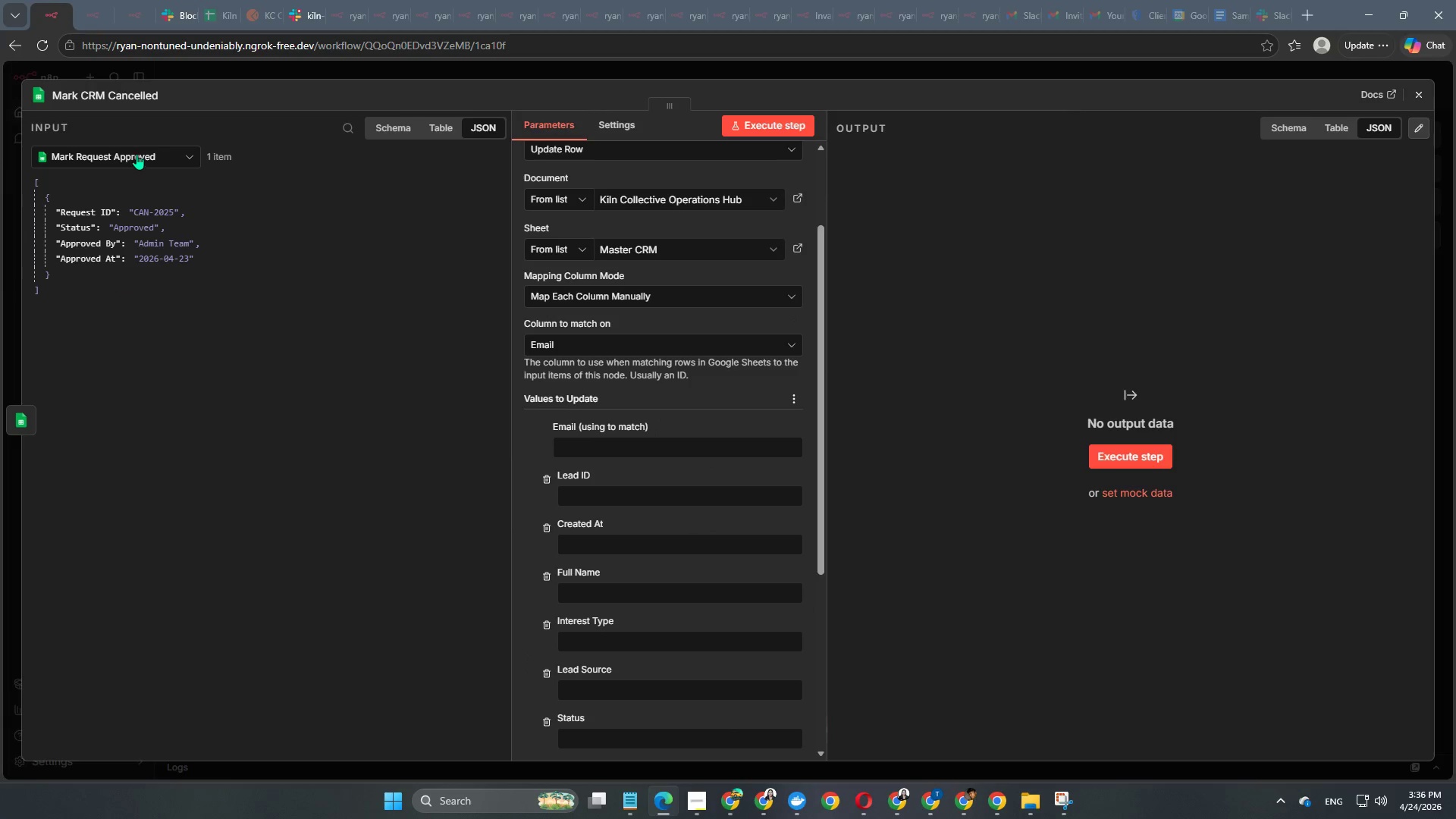 
left_click([692, 76])
 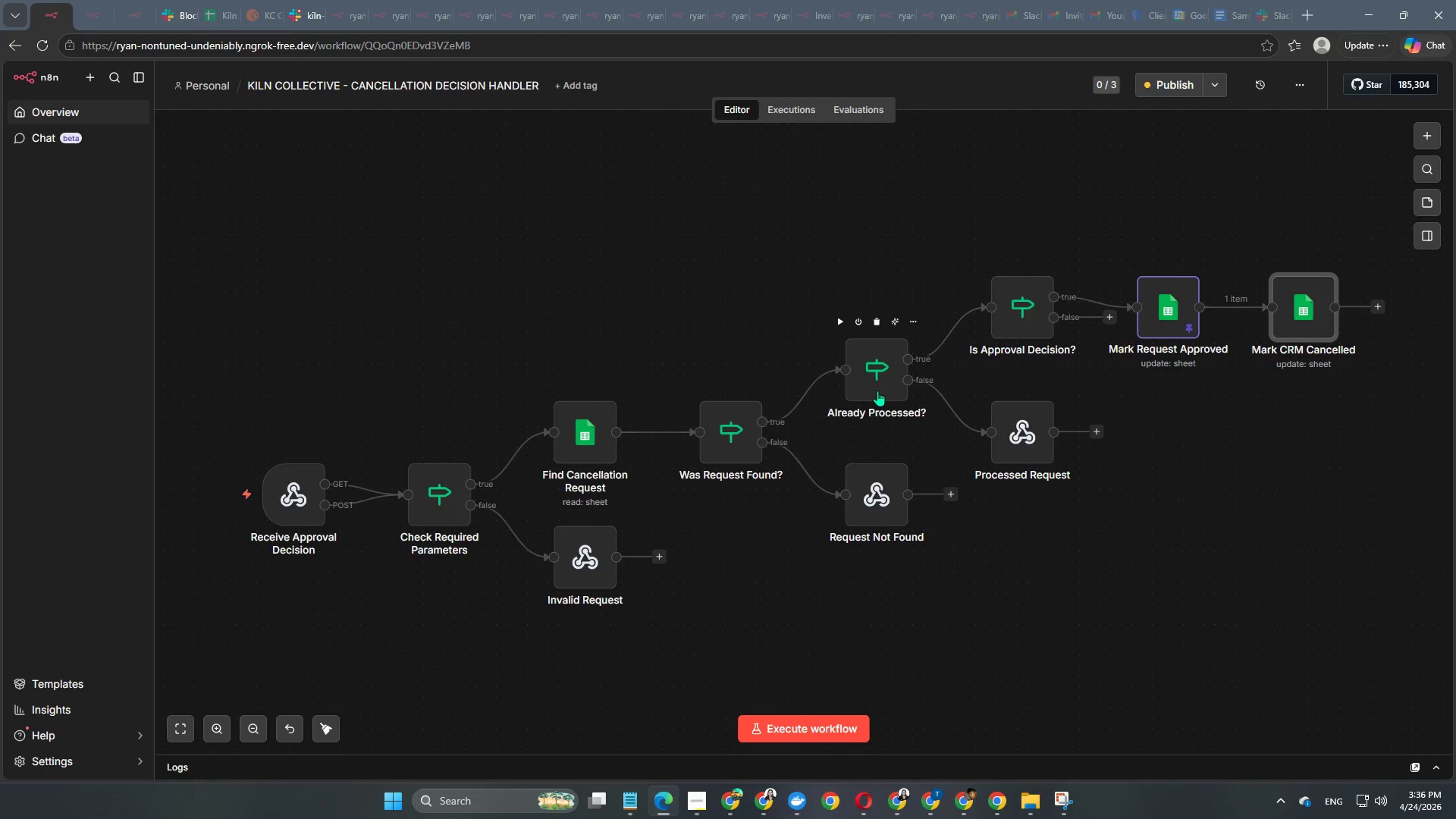 
mouse_move([578, 430])
 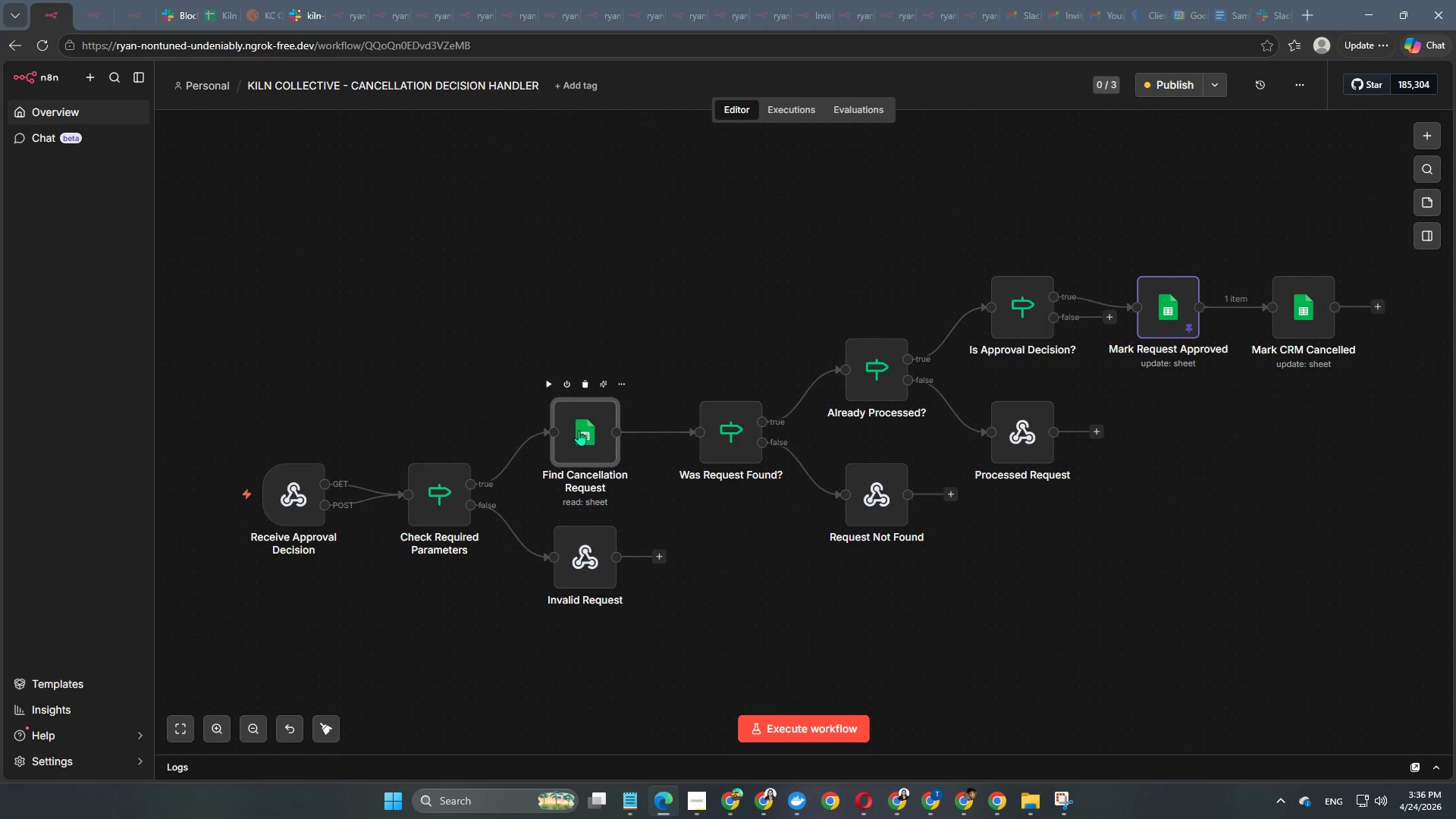 
double_click([579, 430])
 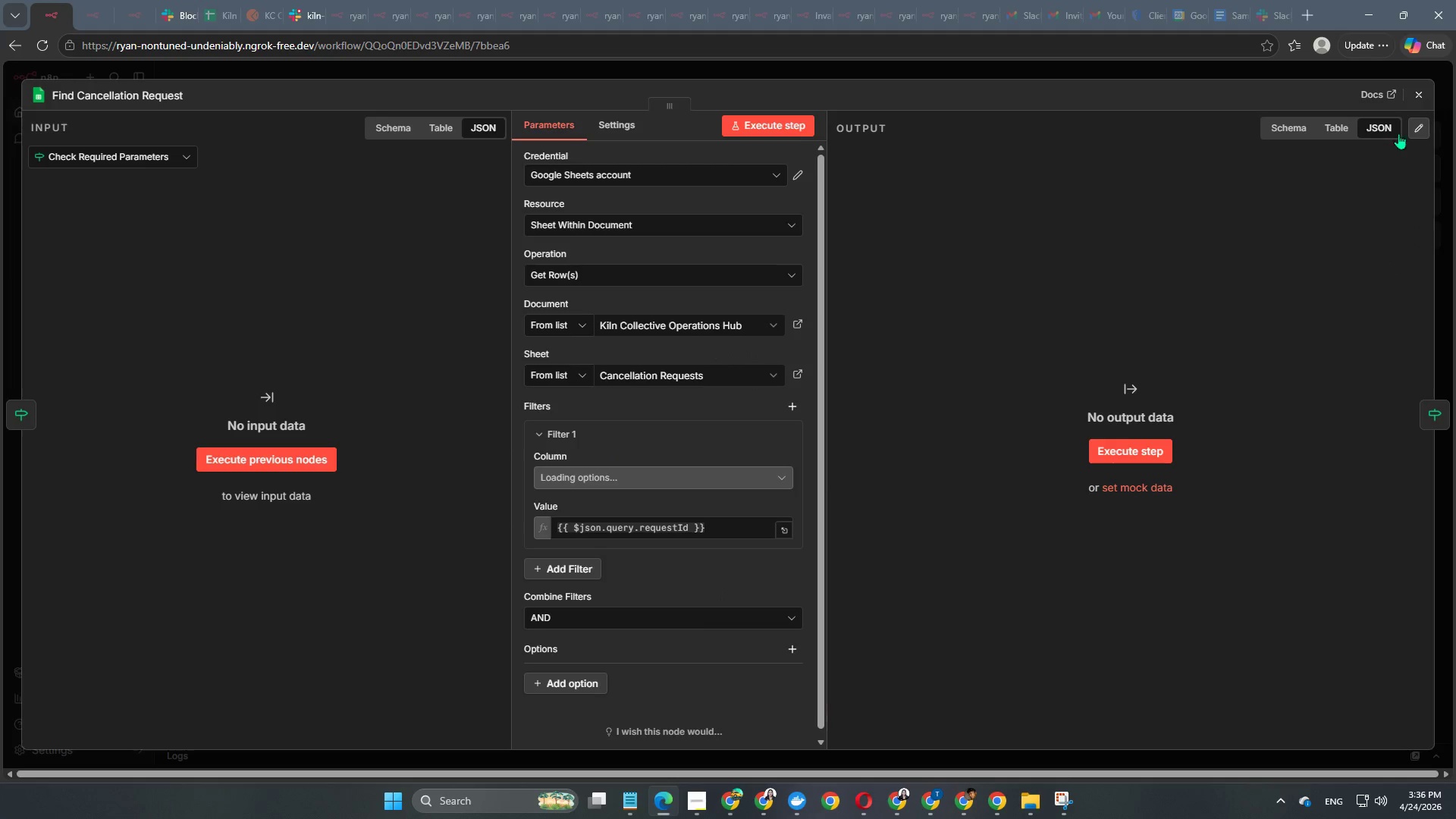 
left_click([1412, 132])
 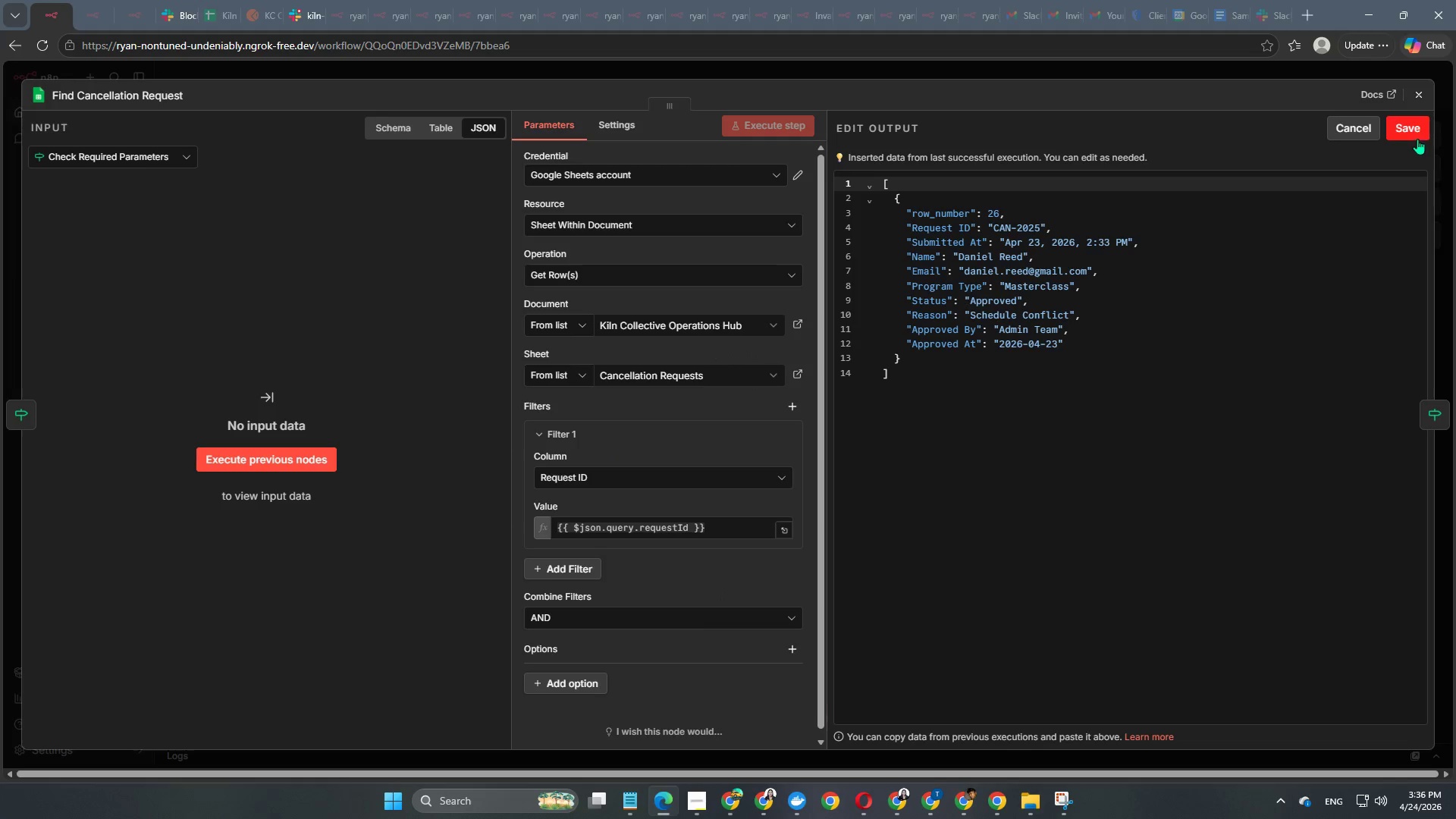 
left_click([1419, 128])
 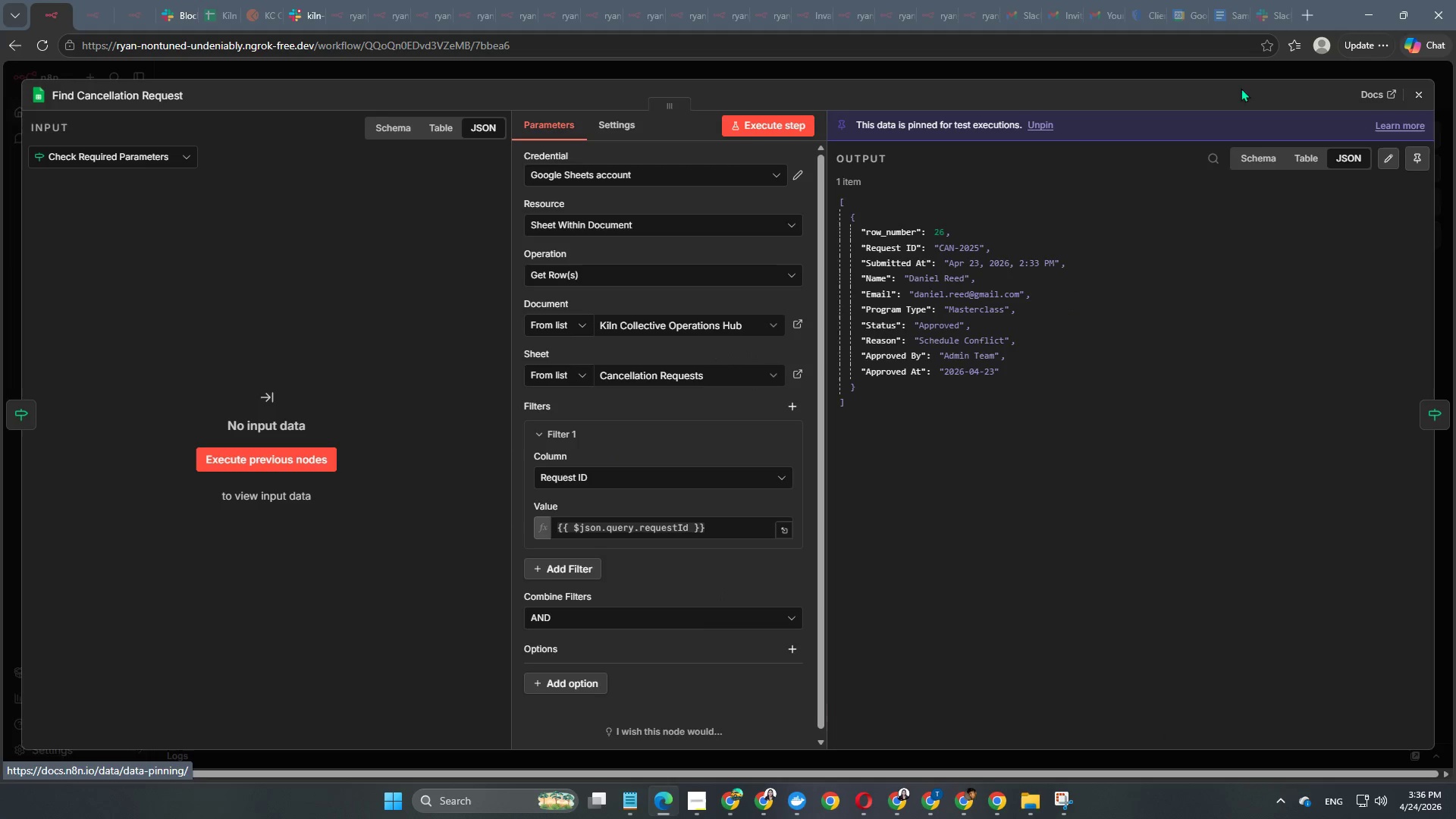 
left_click([1238, 67])
 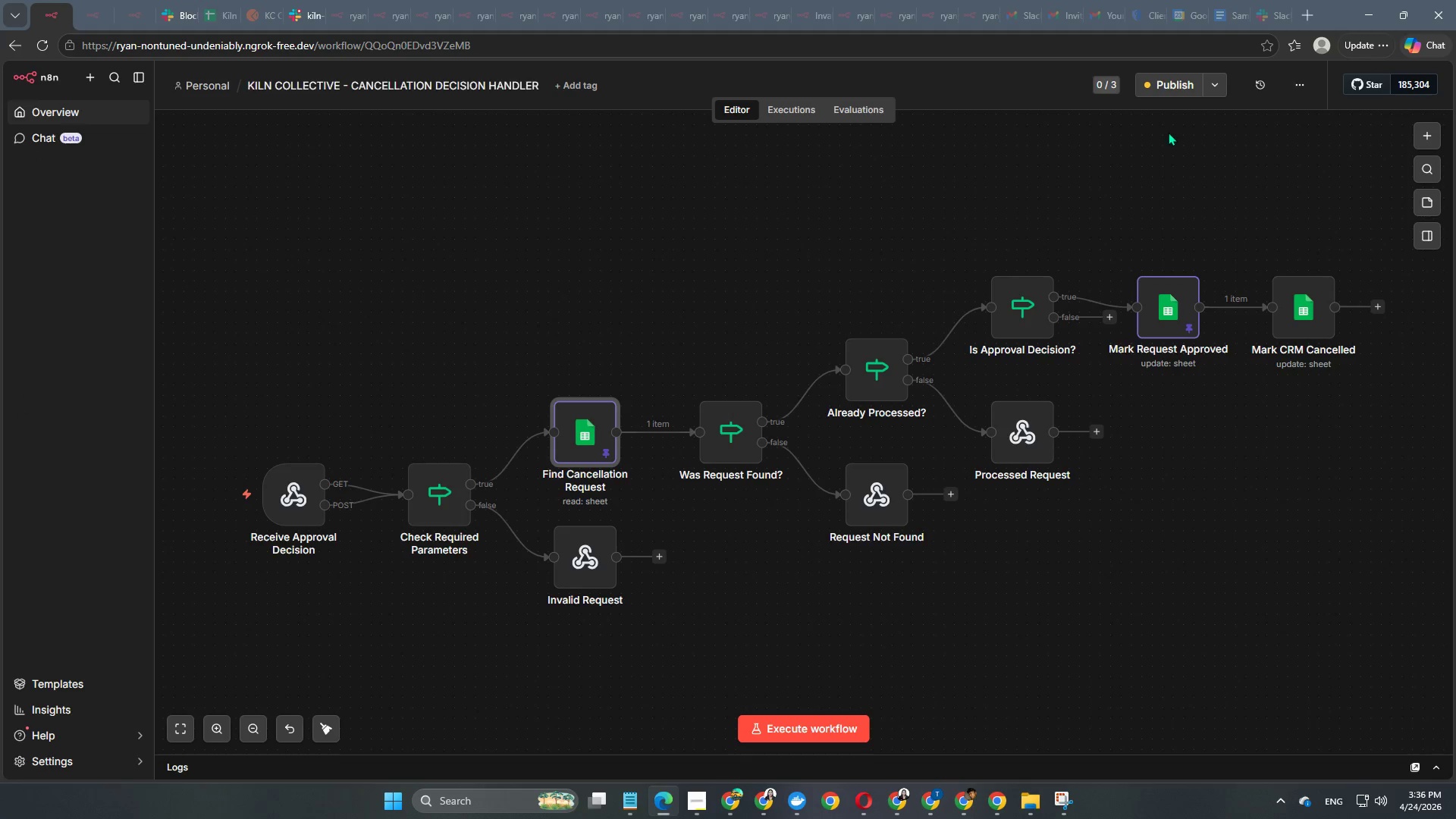 
left_click([1163, 89])
 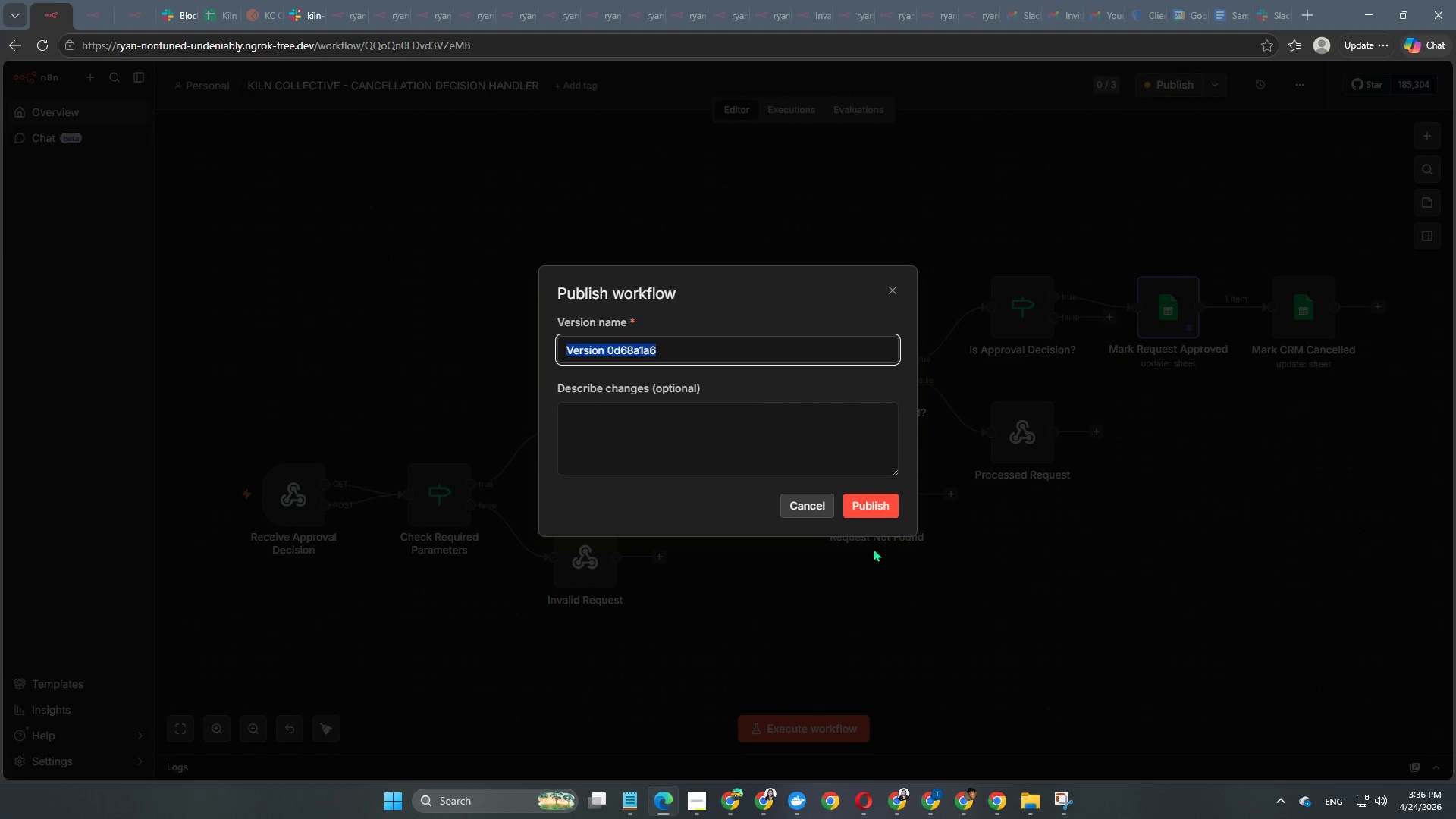 
left_click([817, 516])
 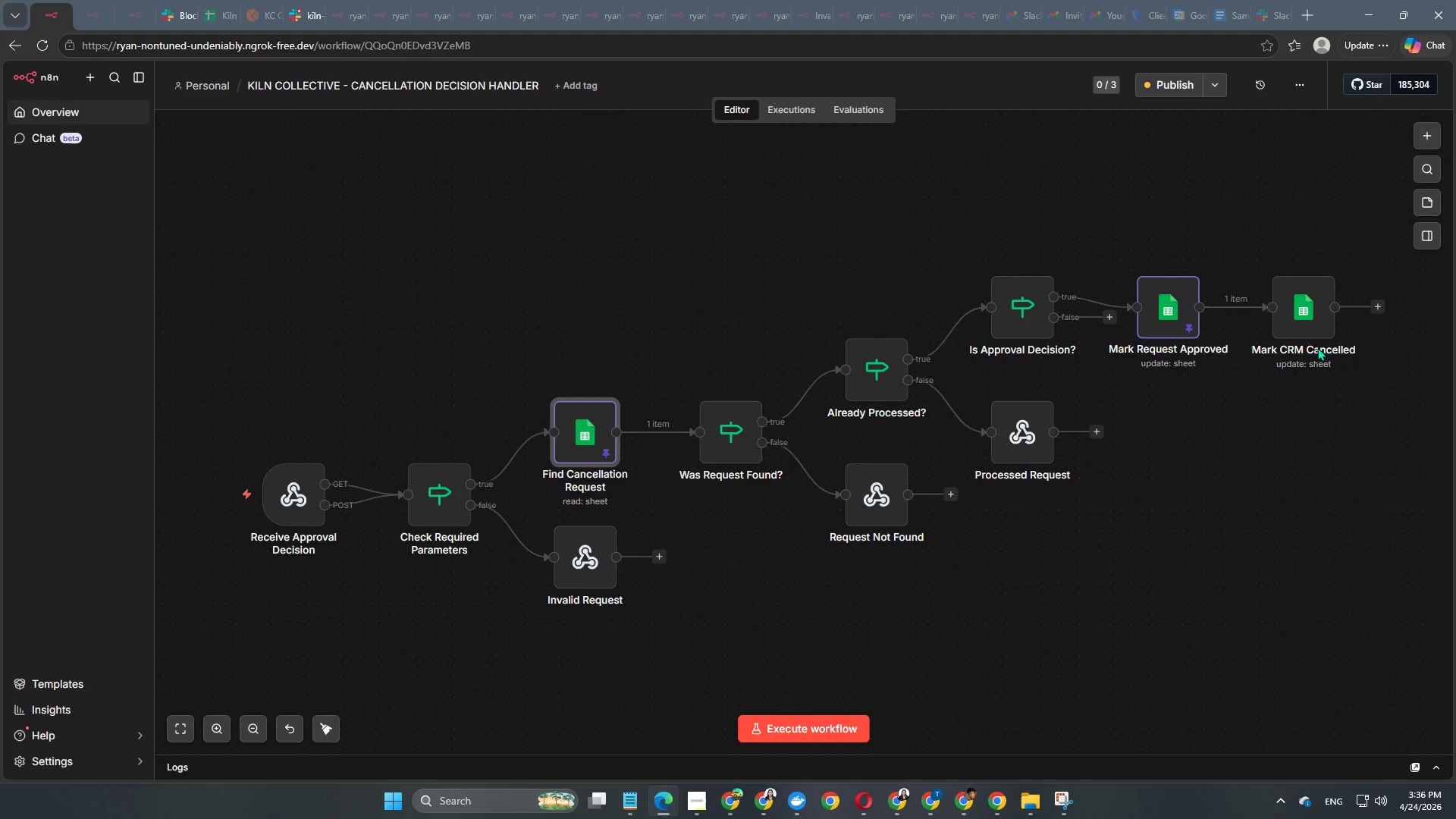 
double_click([1304, 315])
 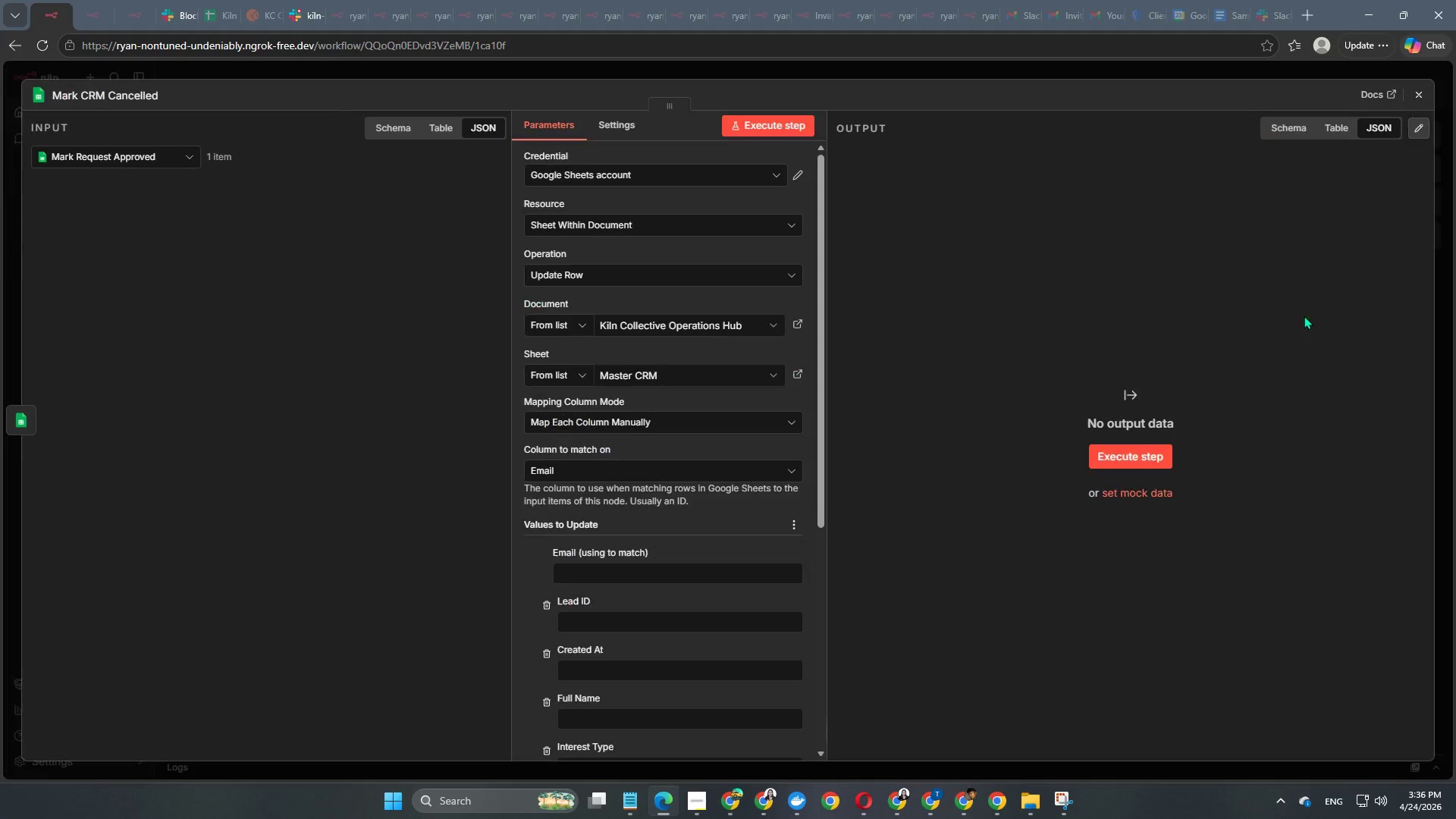 
left_click([1304, 315])
 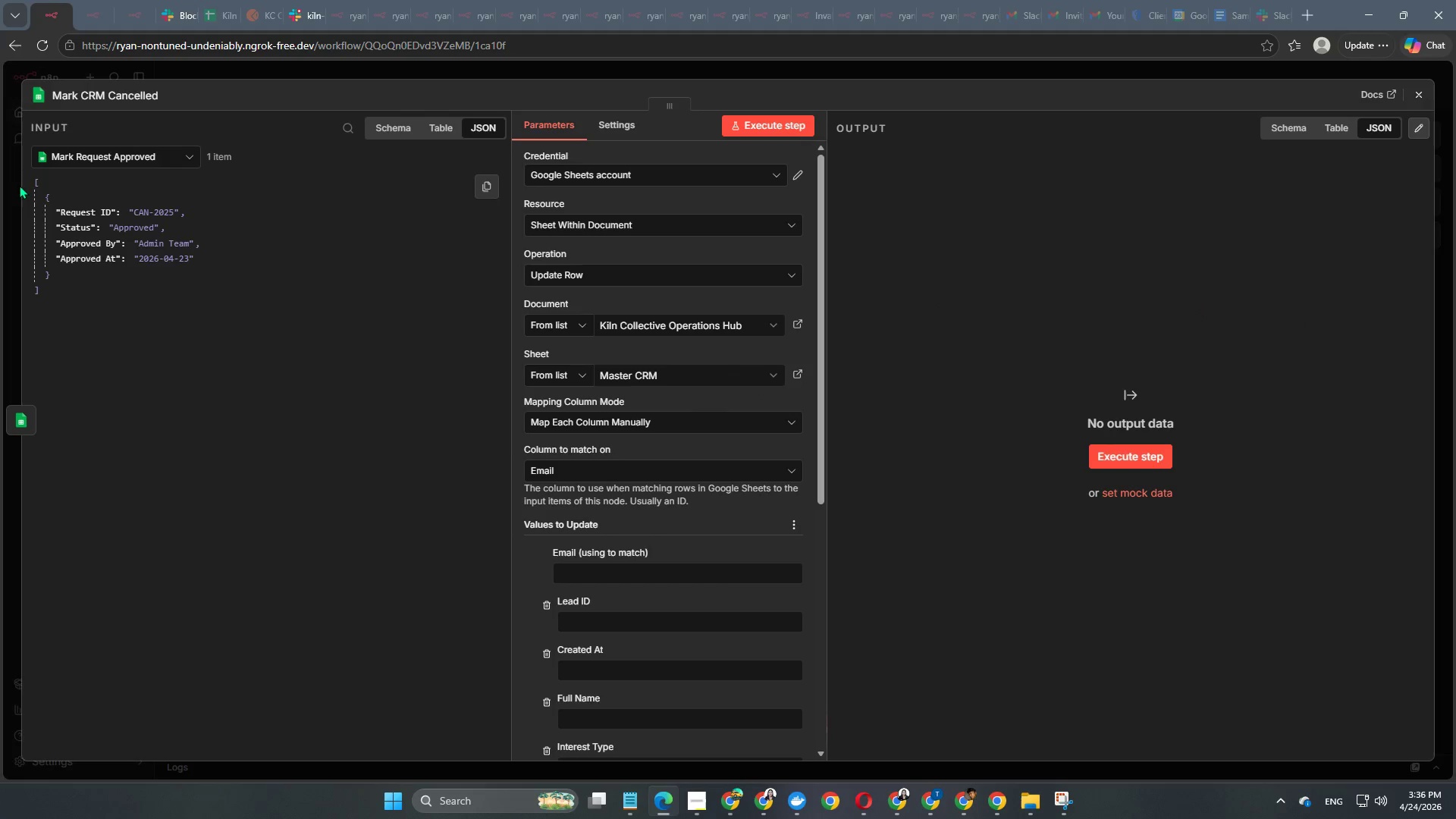 
left_click([66, 158])
 